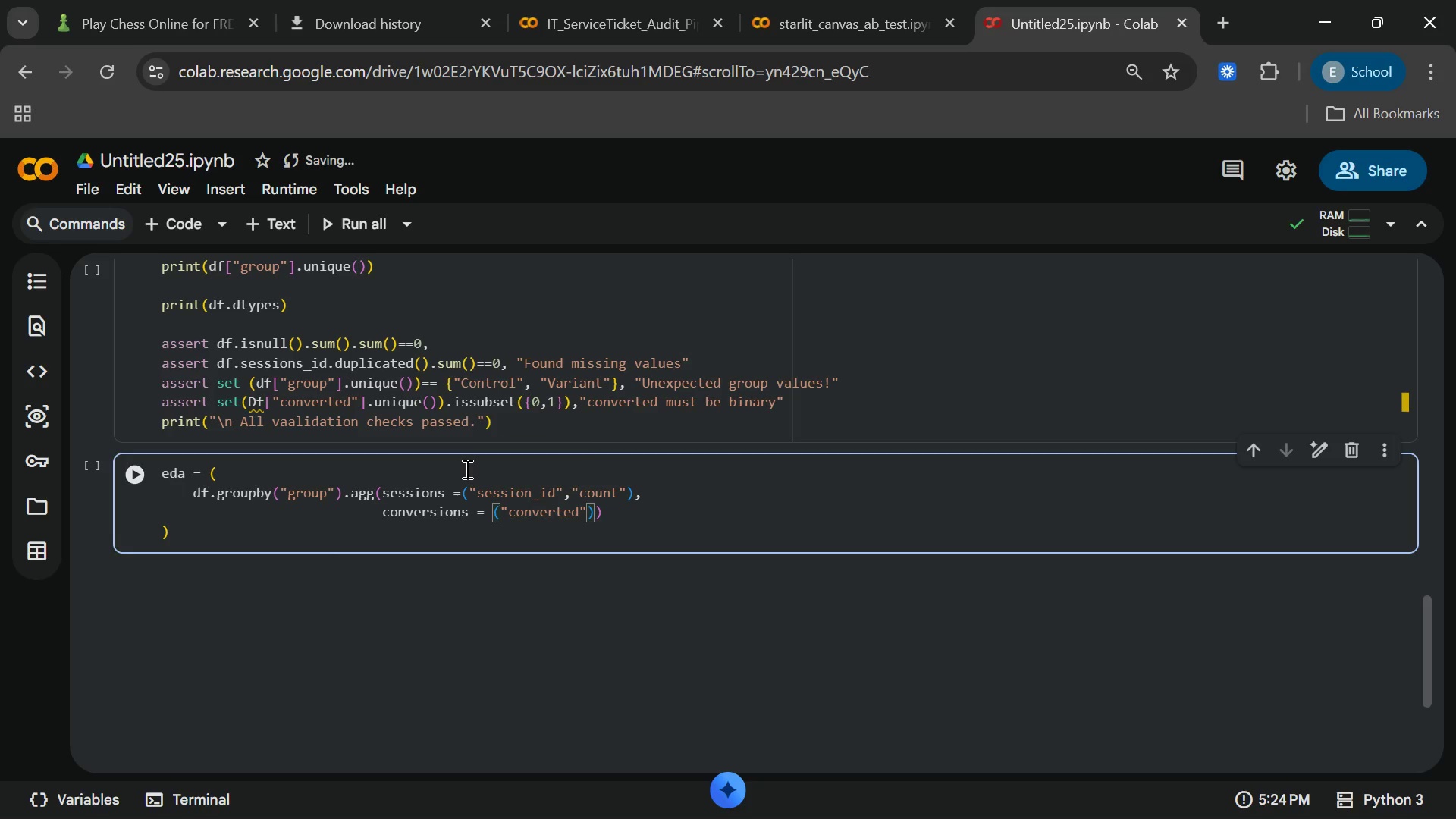 
key(ArrowRight)
 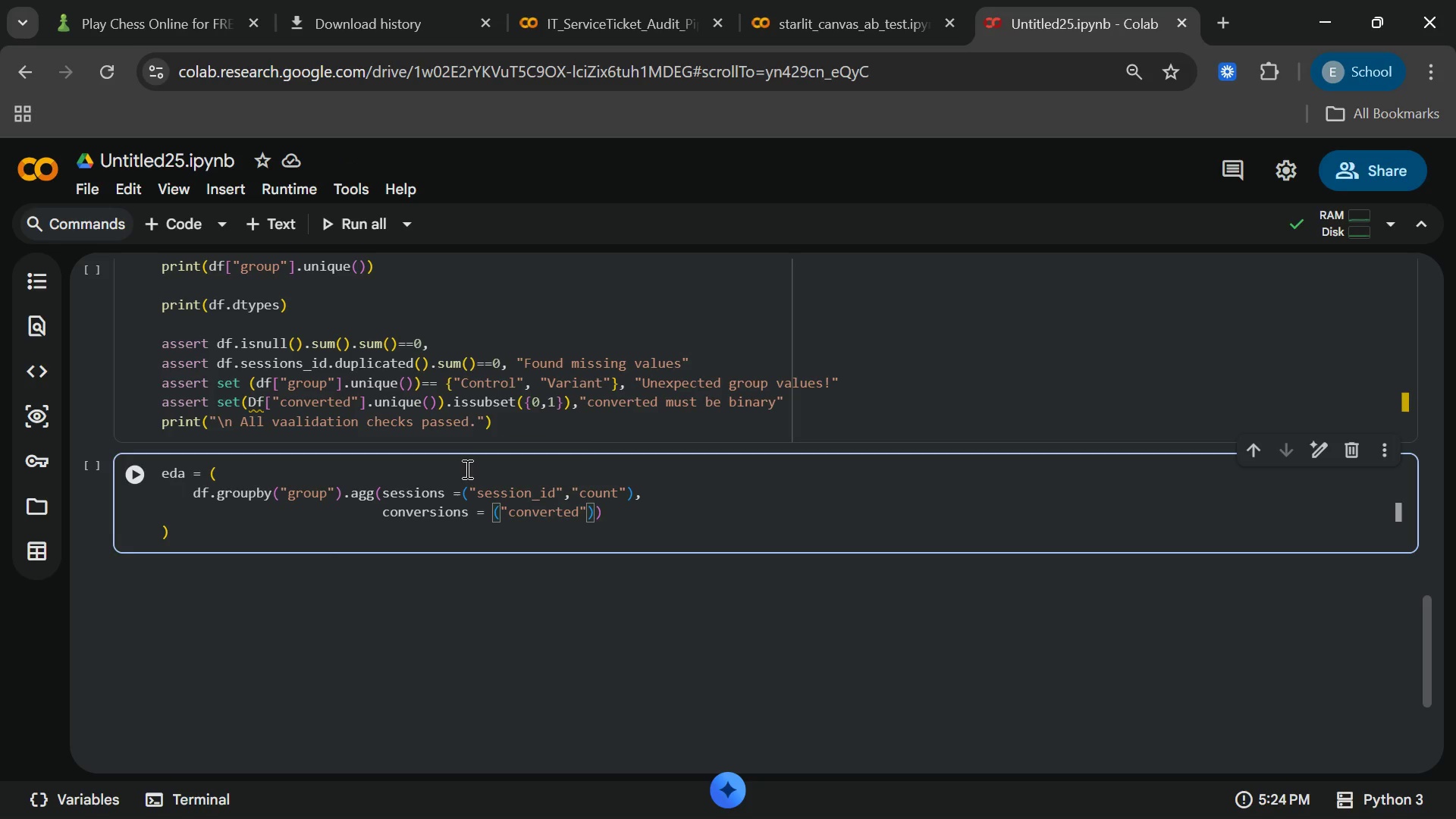 
key(Comma)
 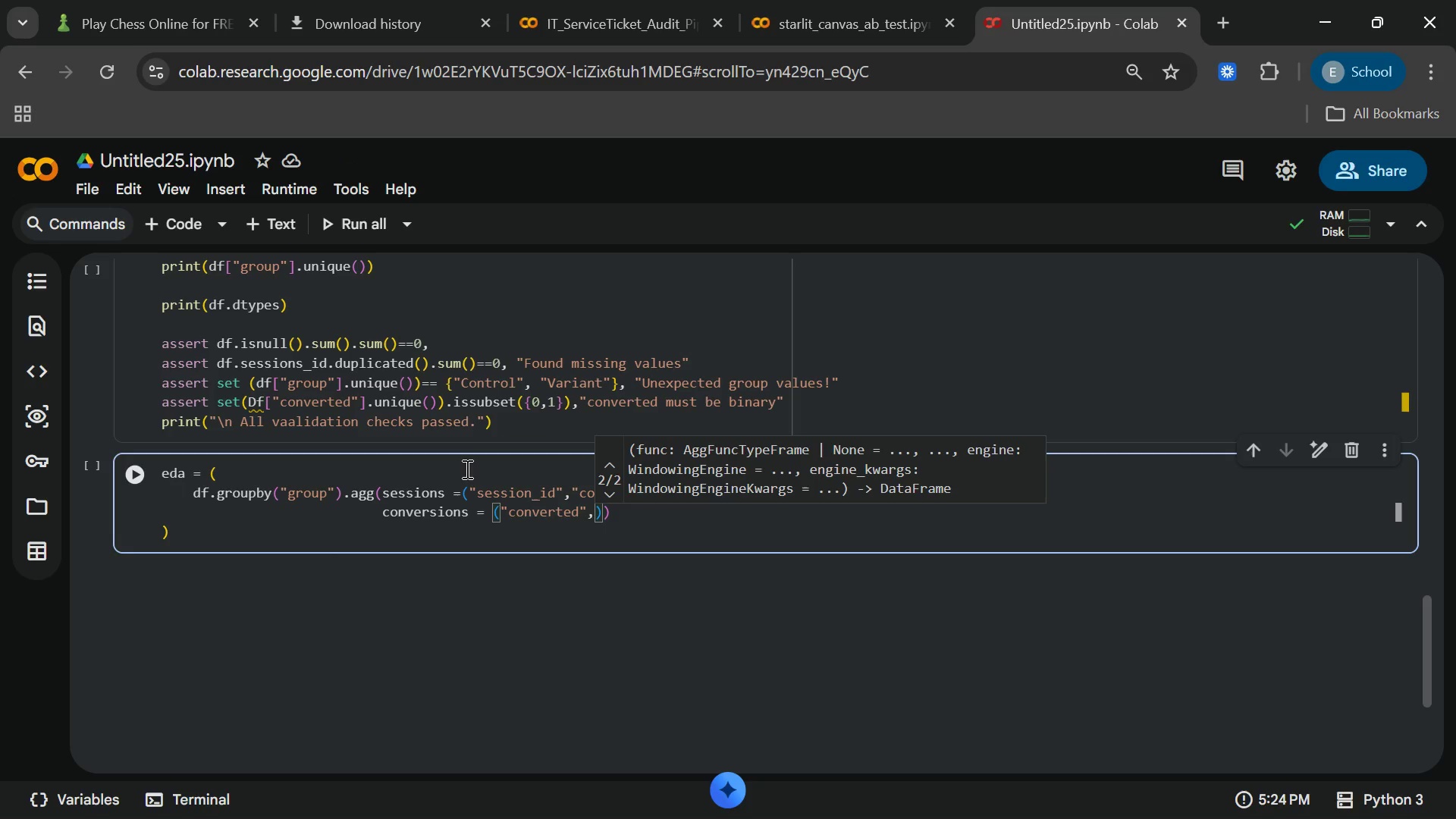 
key(Shift+Quote)
 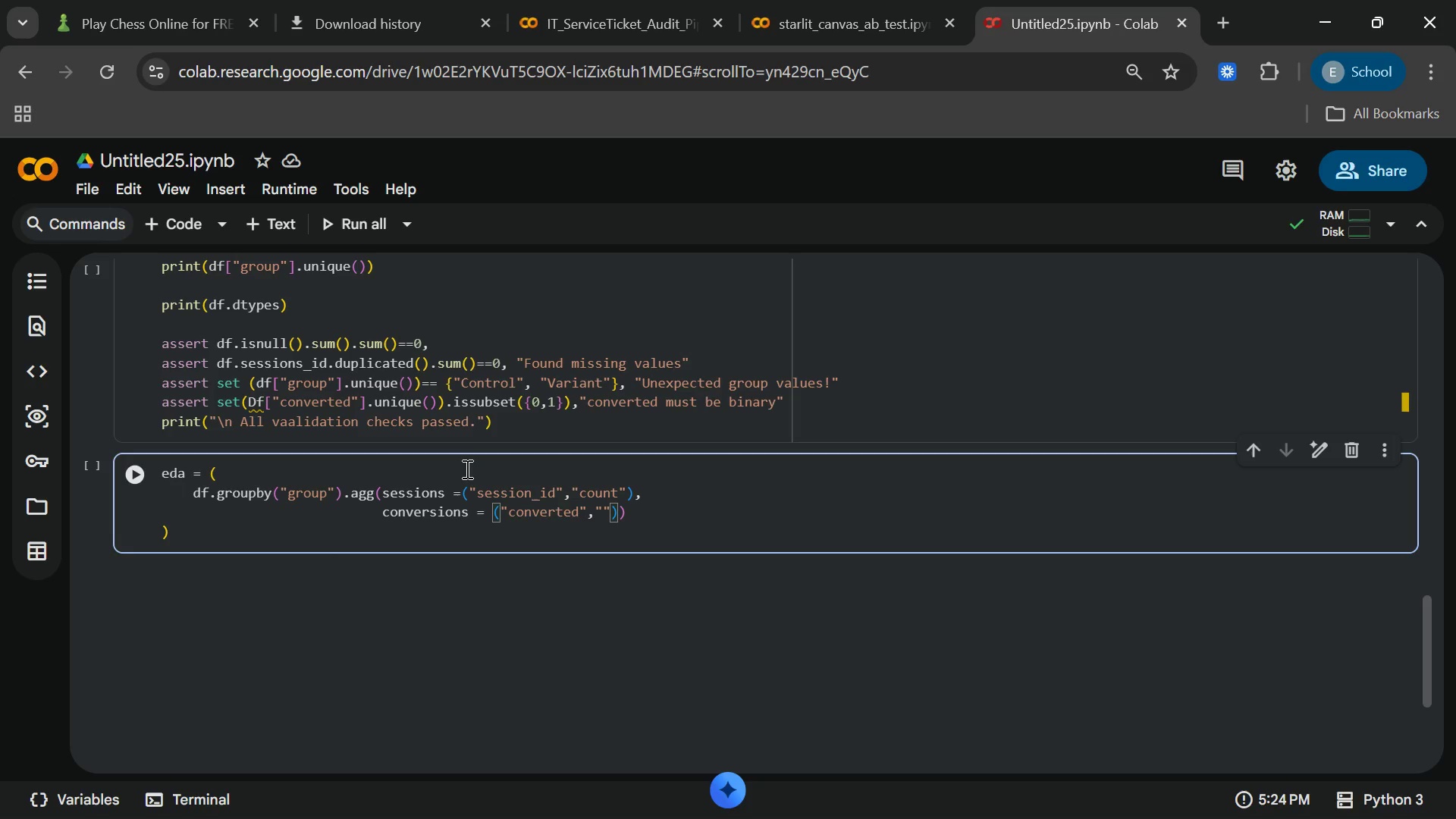 
type(sum)
 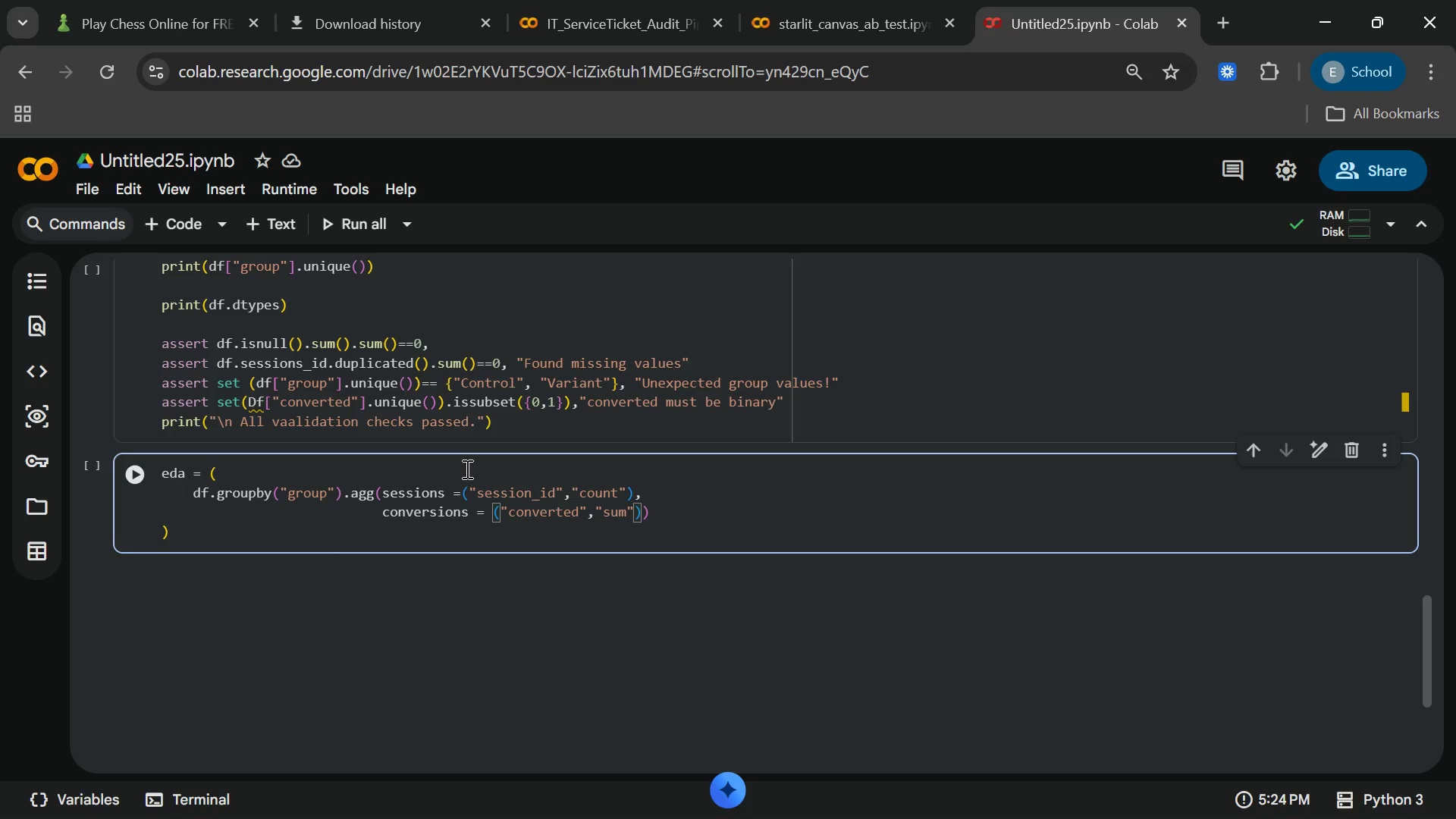 
key(ArrowRight)
 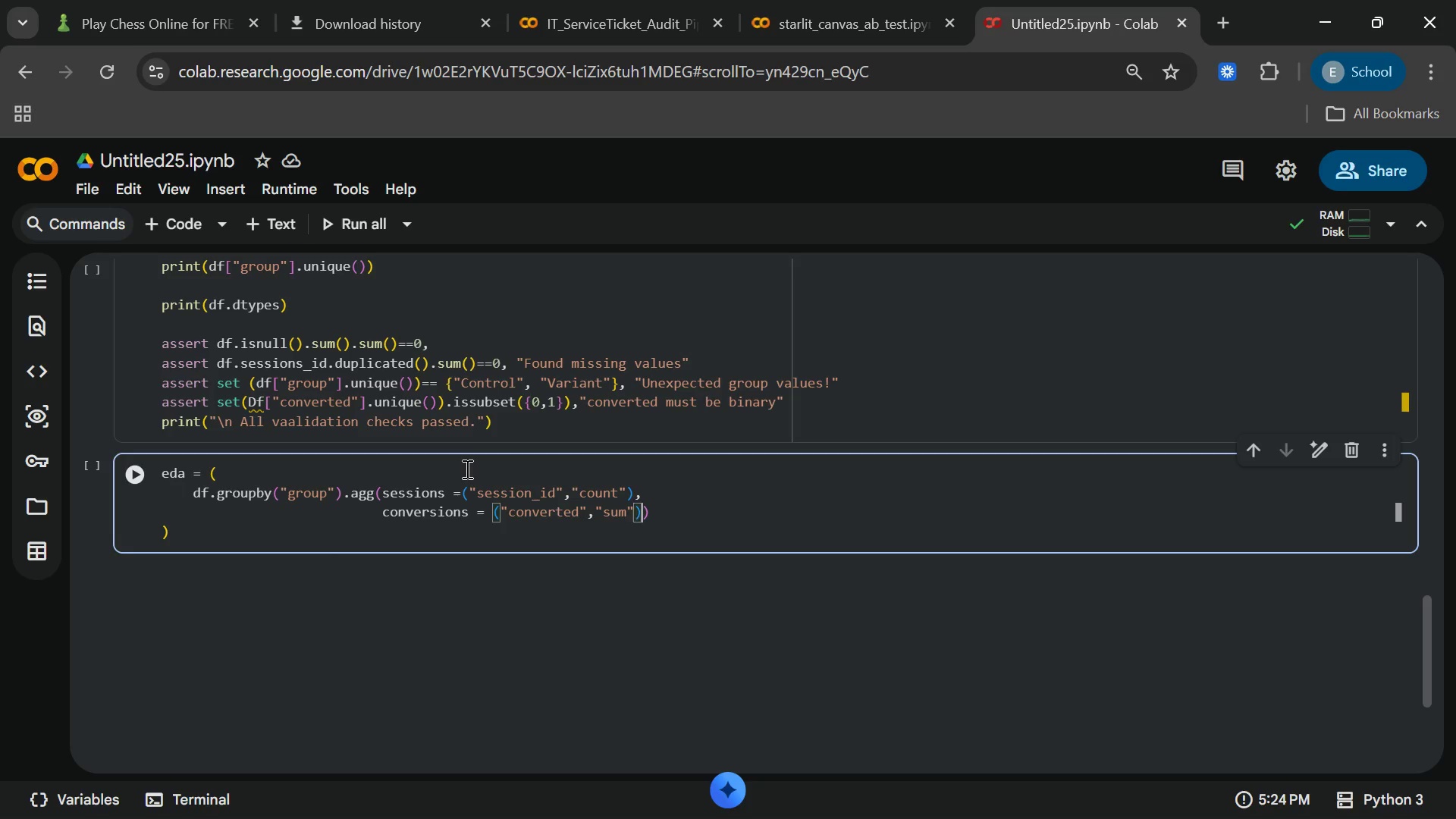 
key(ArrowRight)
 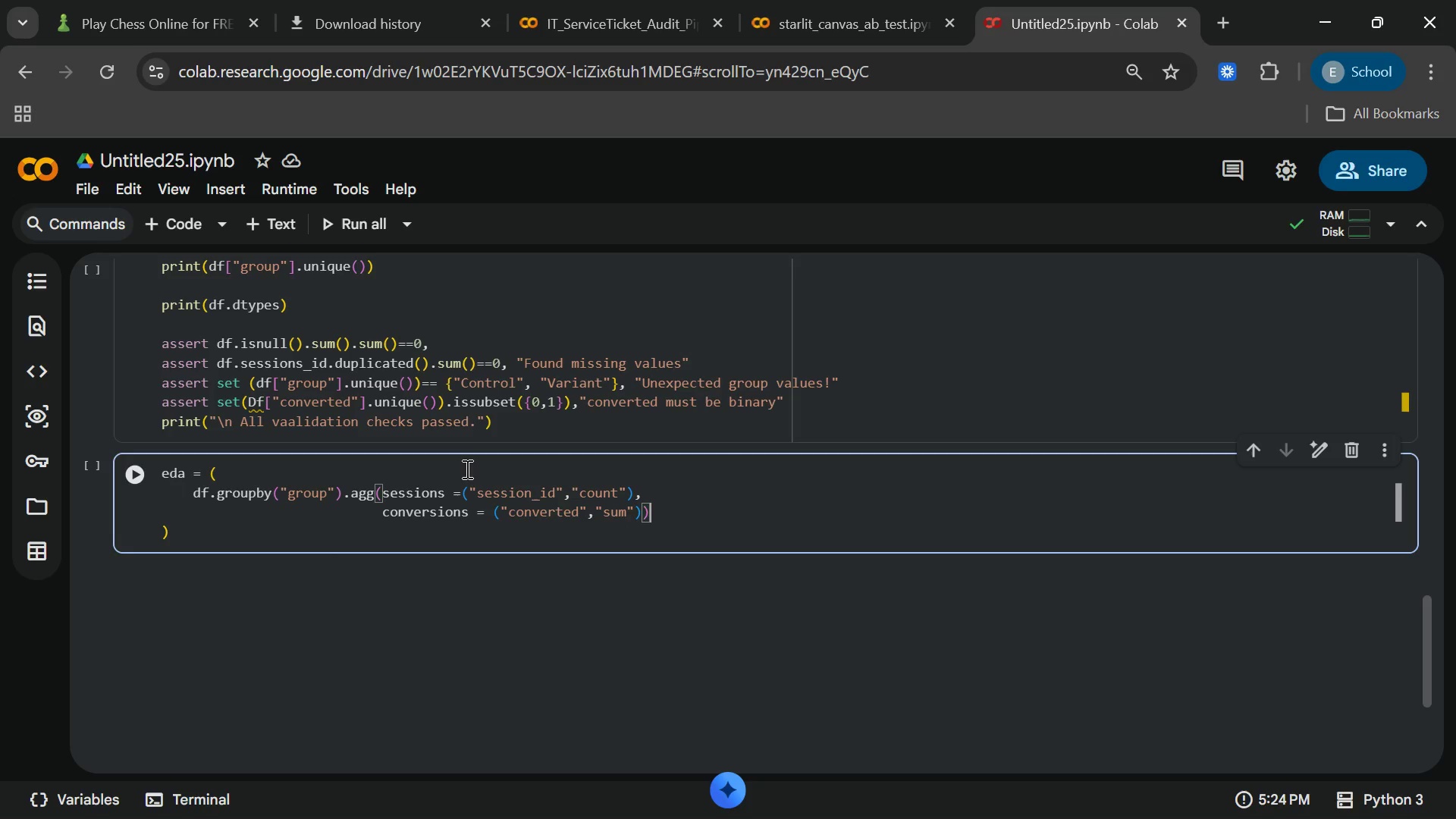 
key(ArrowRight)
 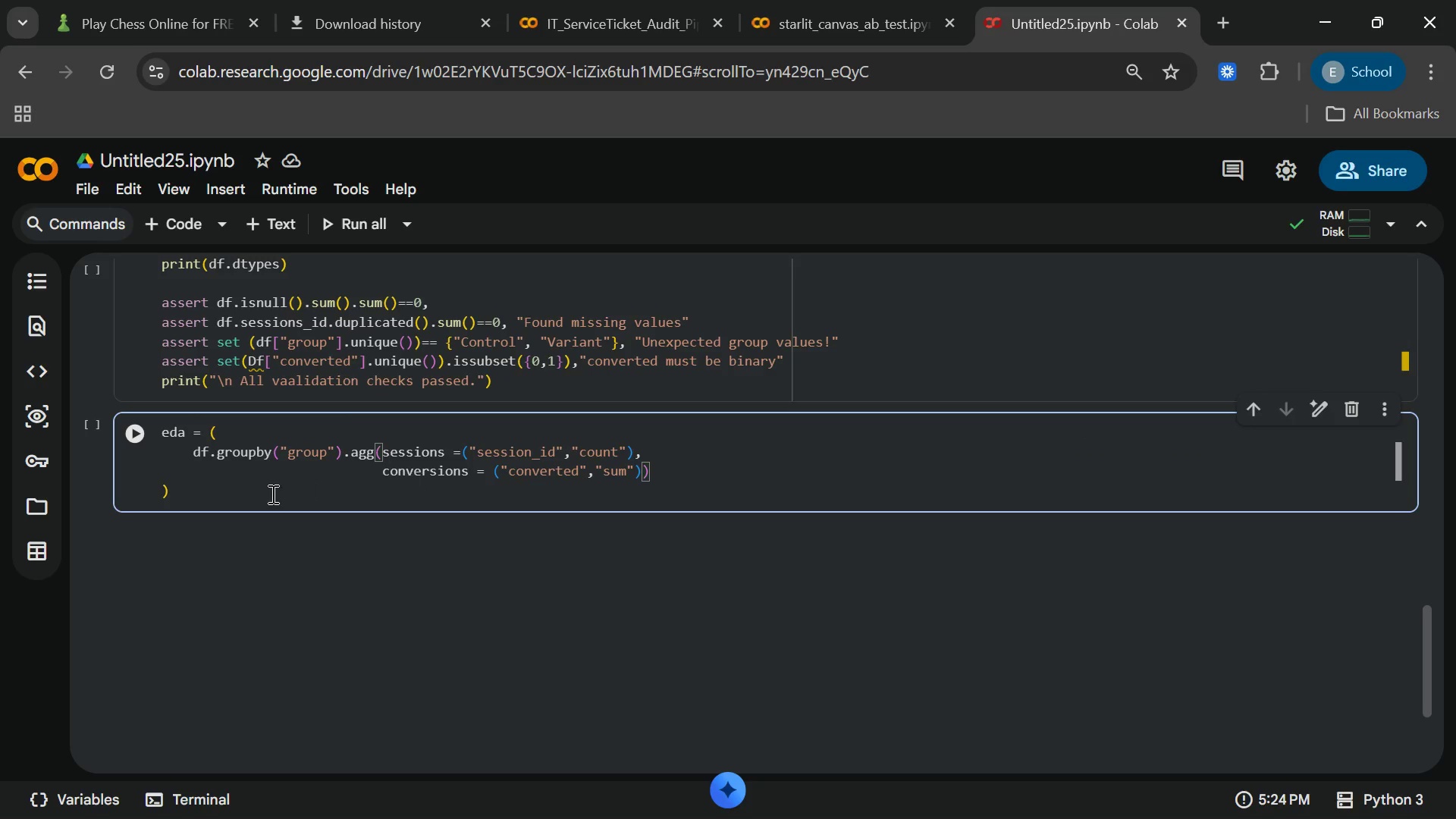 
left_click([198, 500])
 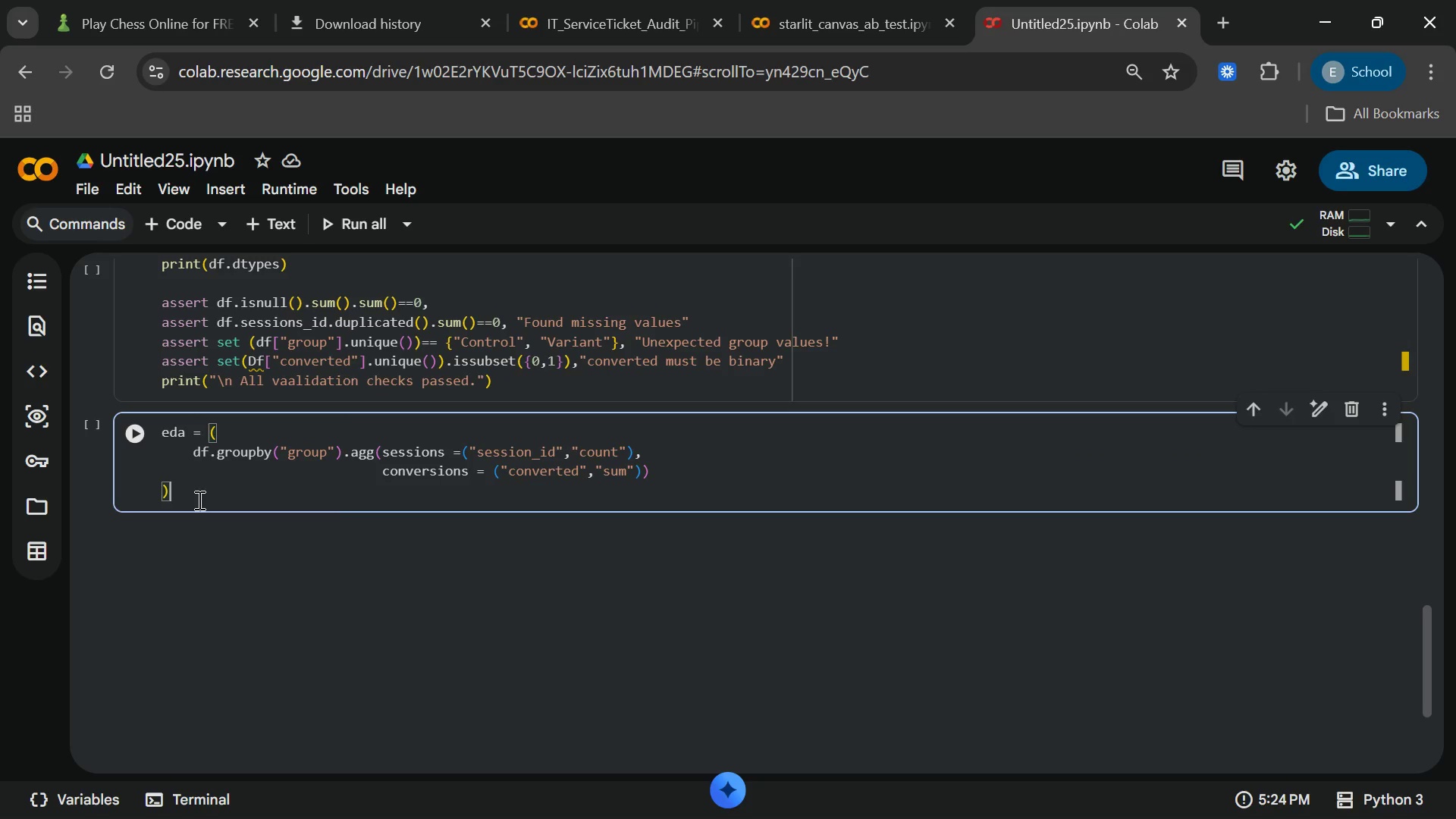 
type(.assign(conversu)
key(Backspace)
key(Backspace)
 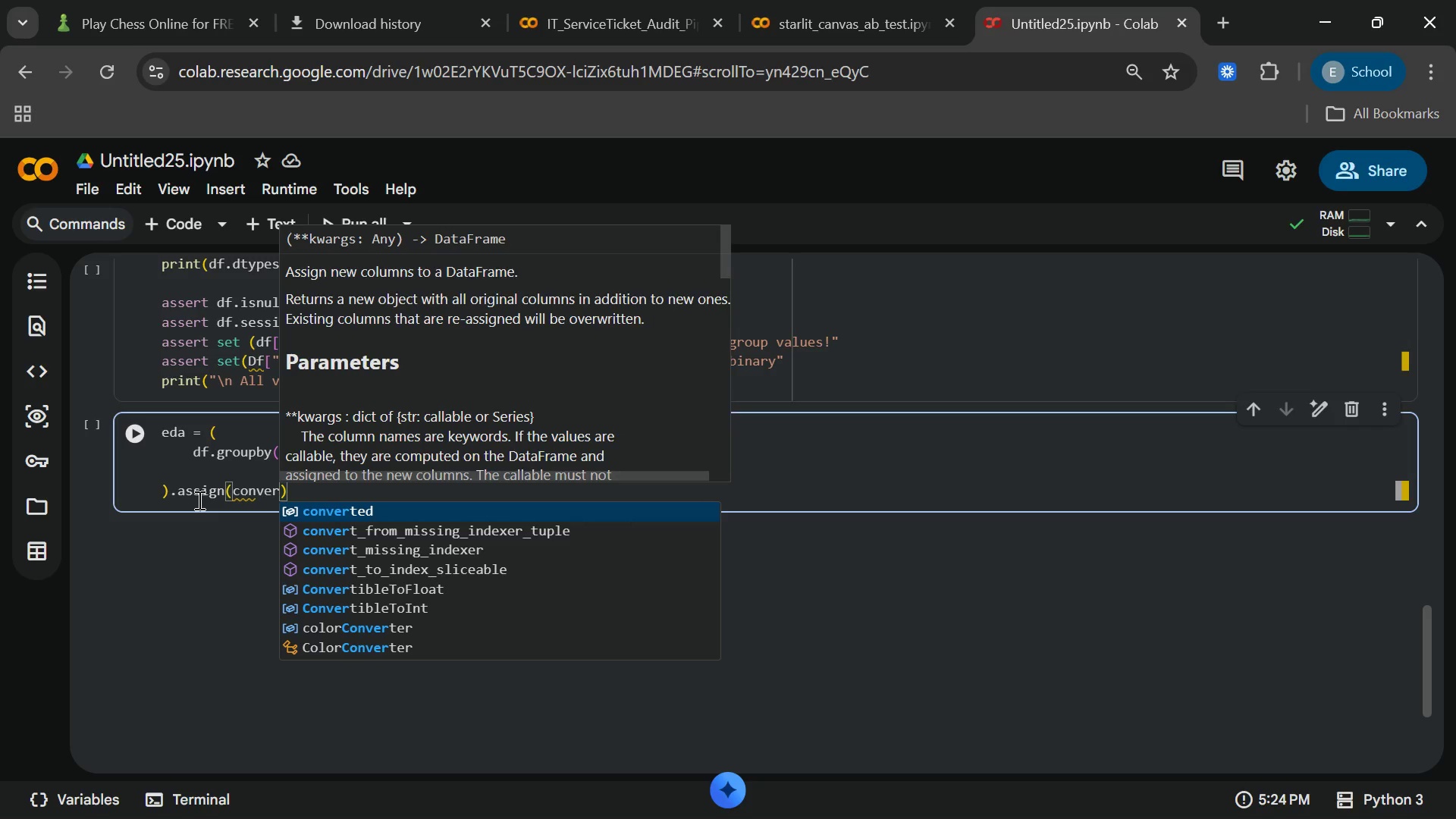 
type(is)
key(Backspace)
key(Backspace)
type(sion)
 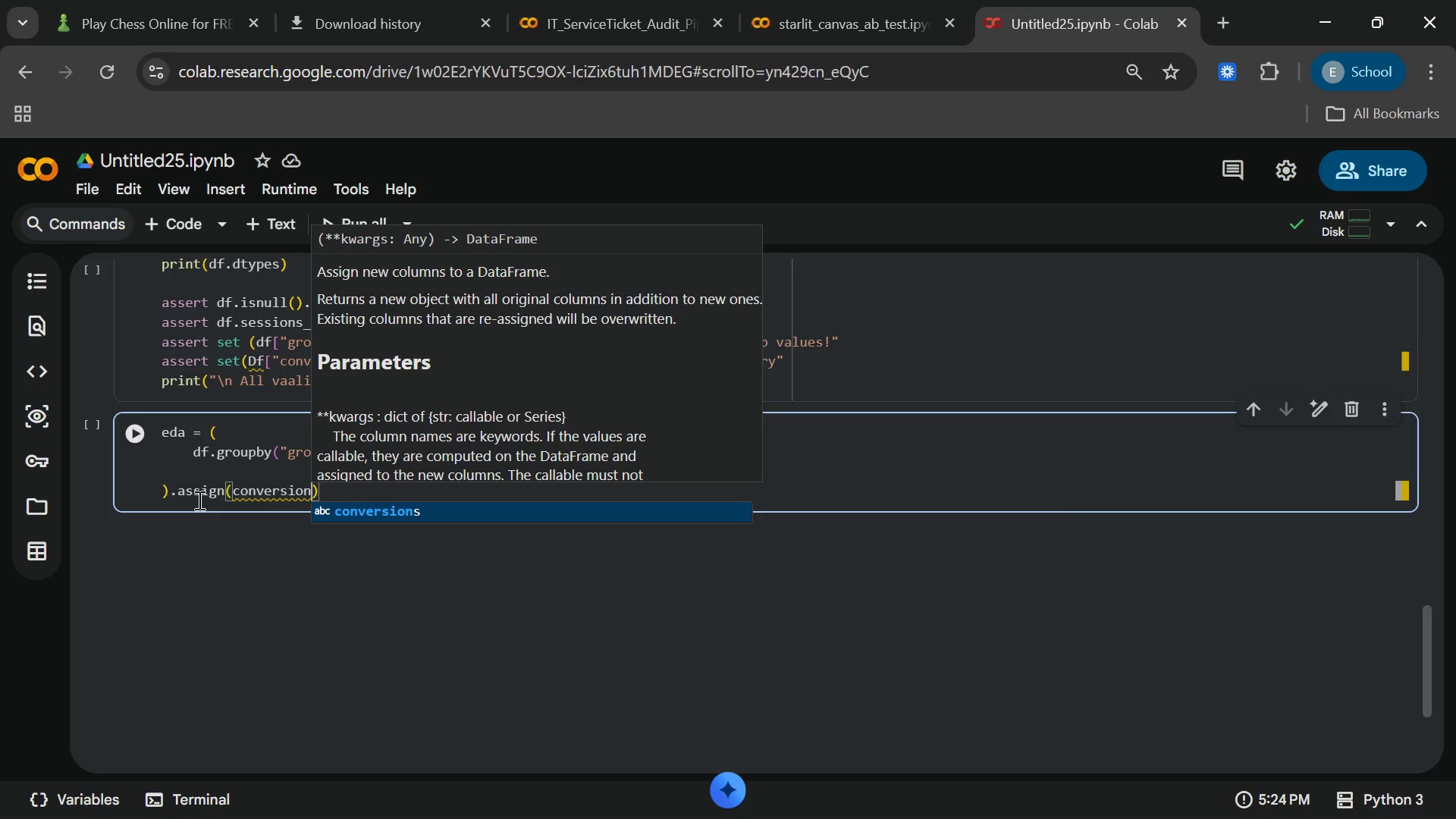 
wait(7.08)
 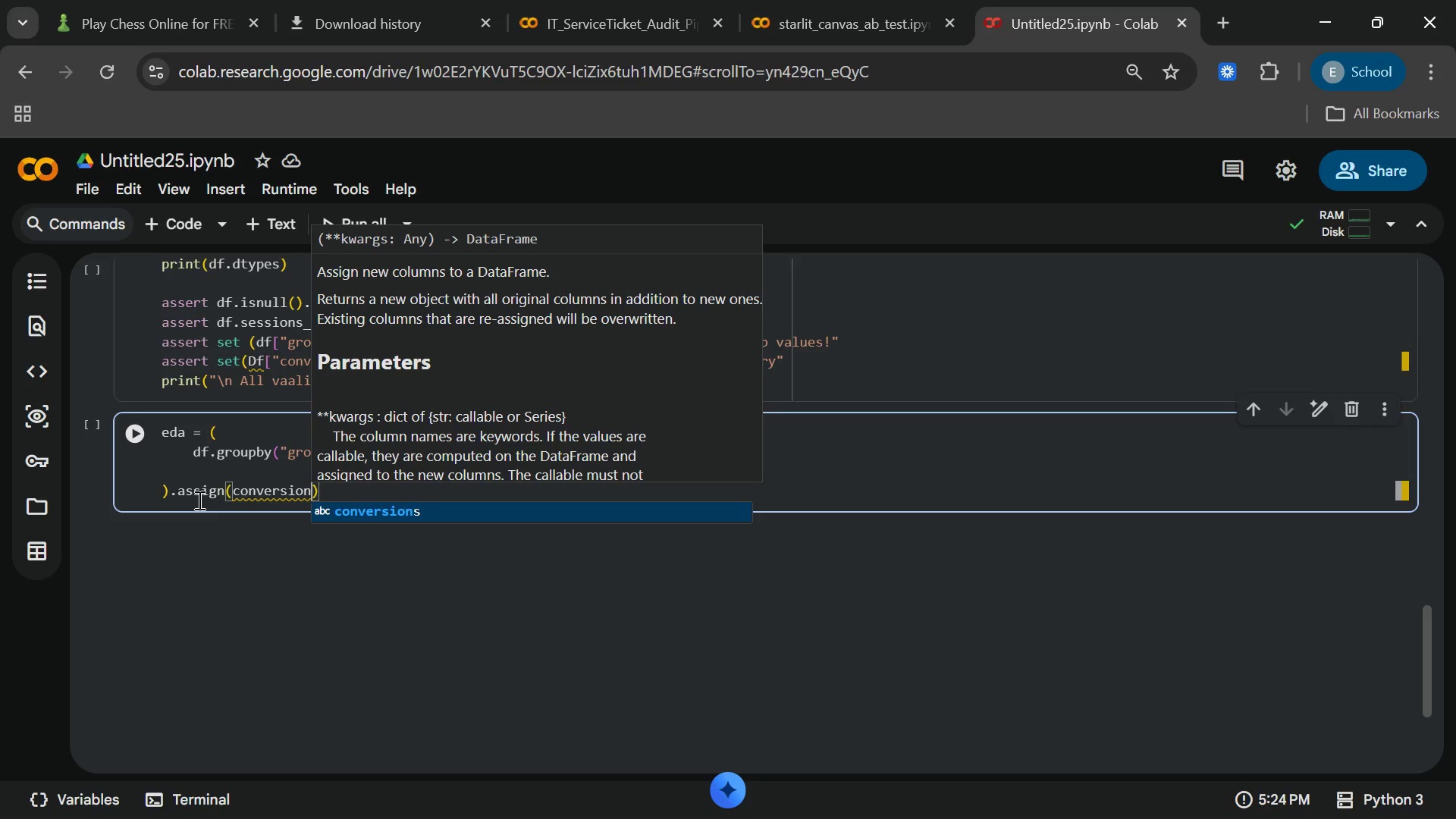 
type(_rate)
 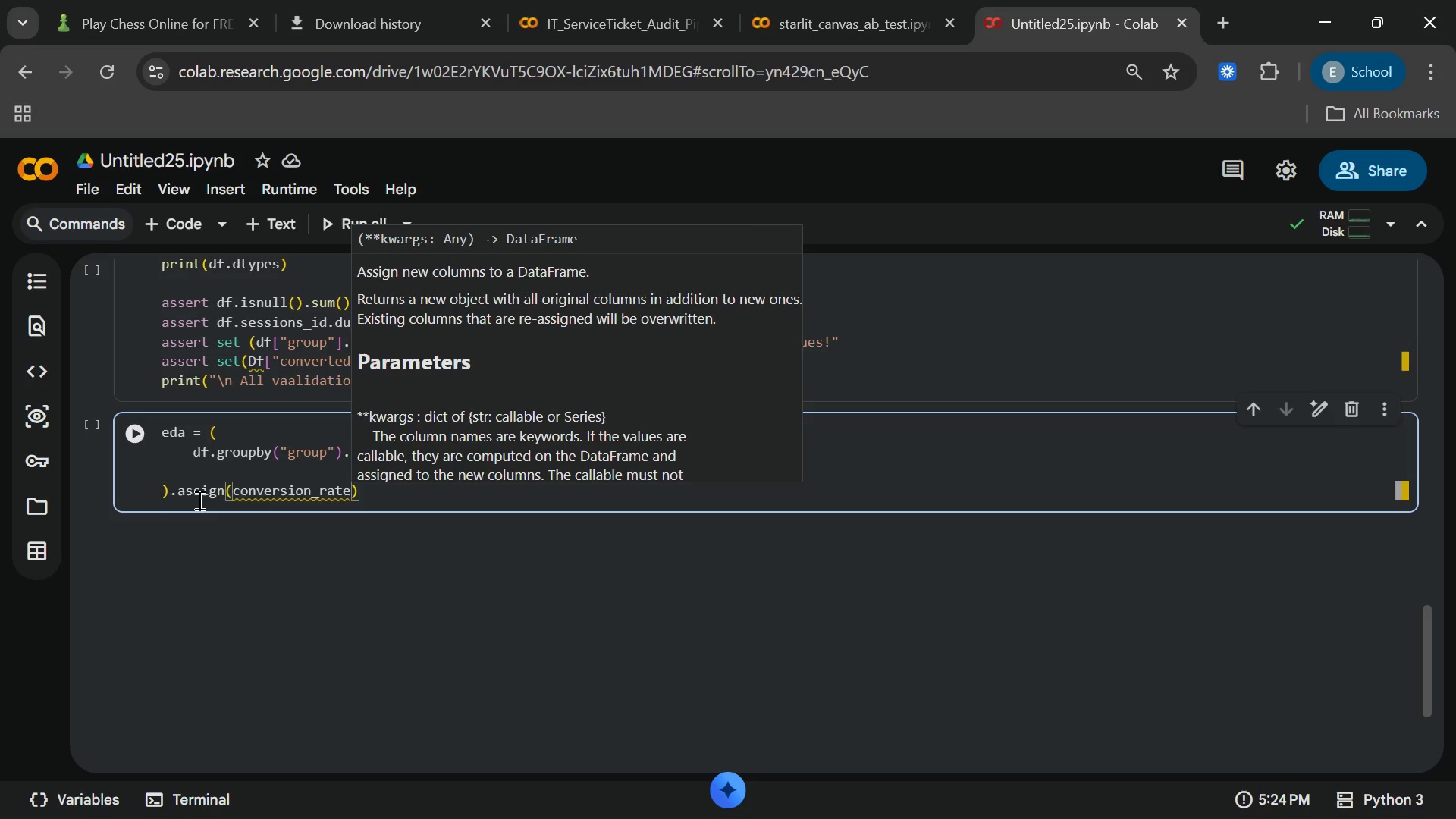 
type(=lamb)
 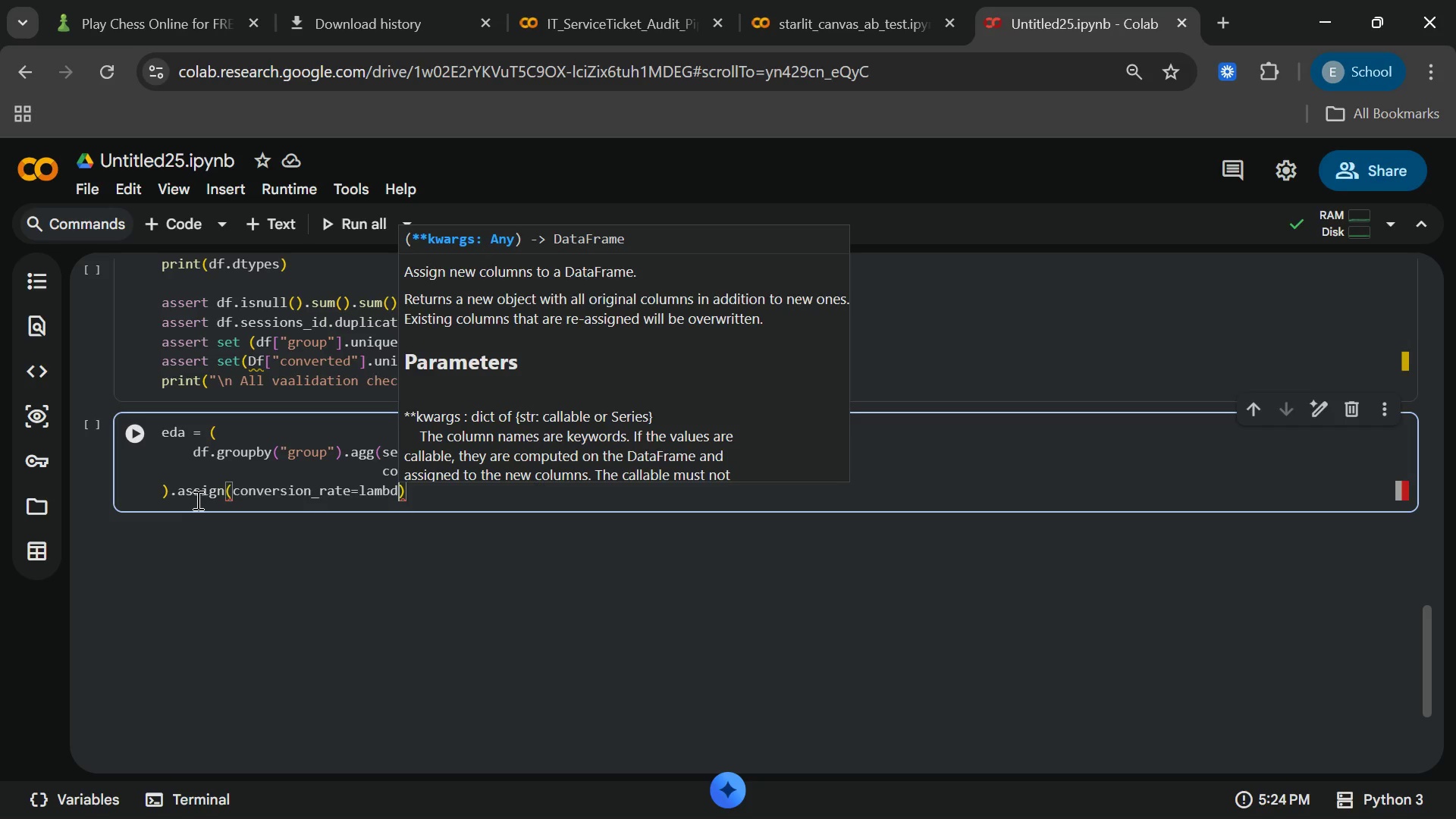 
type(da)
 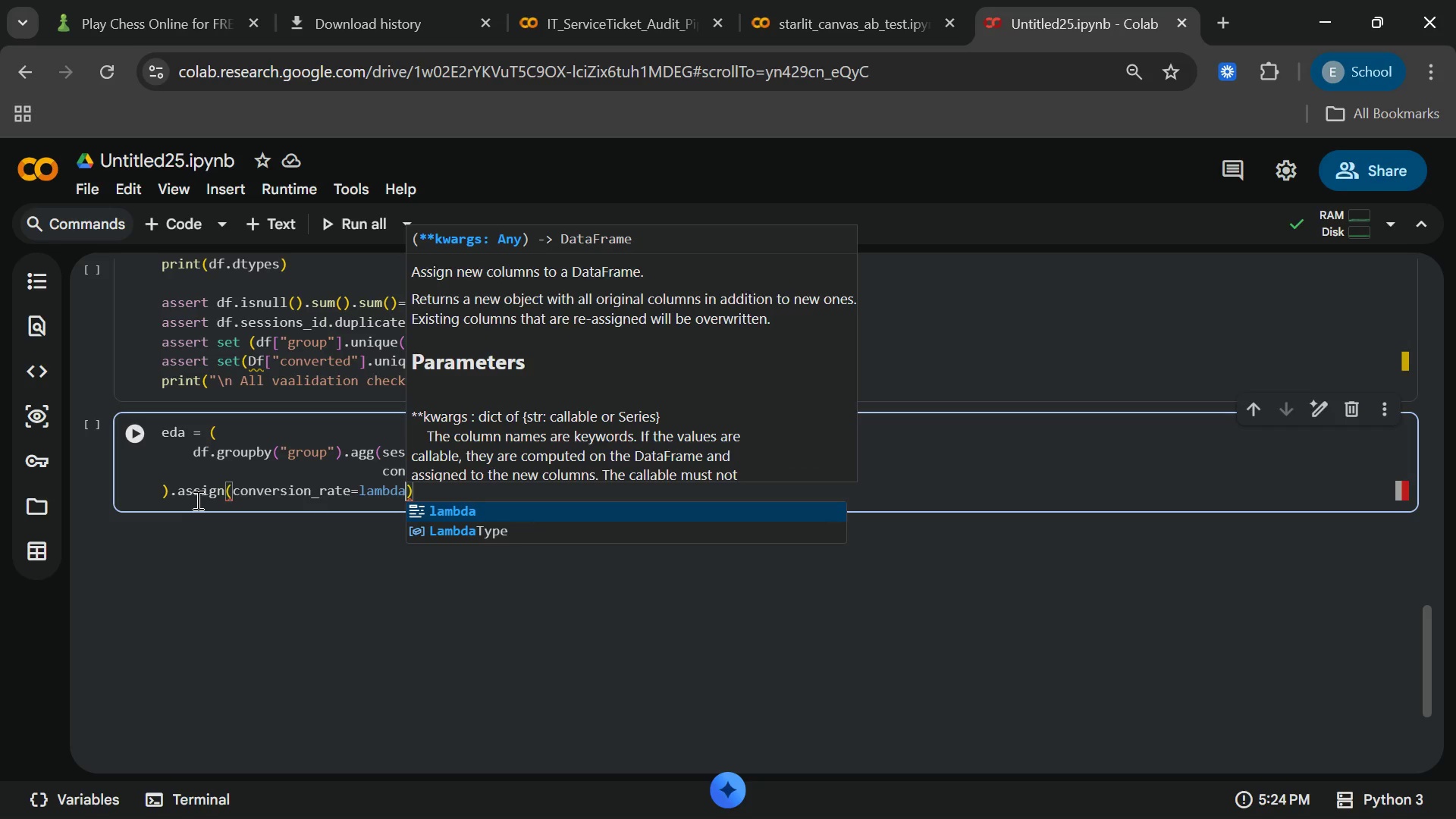 
key(Enter)
 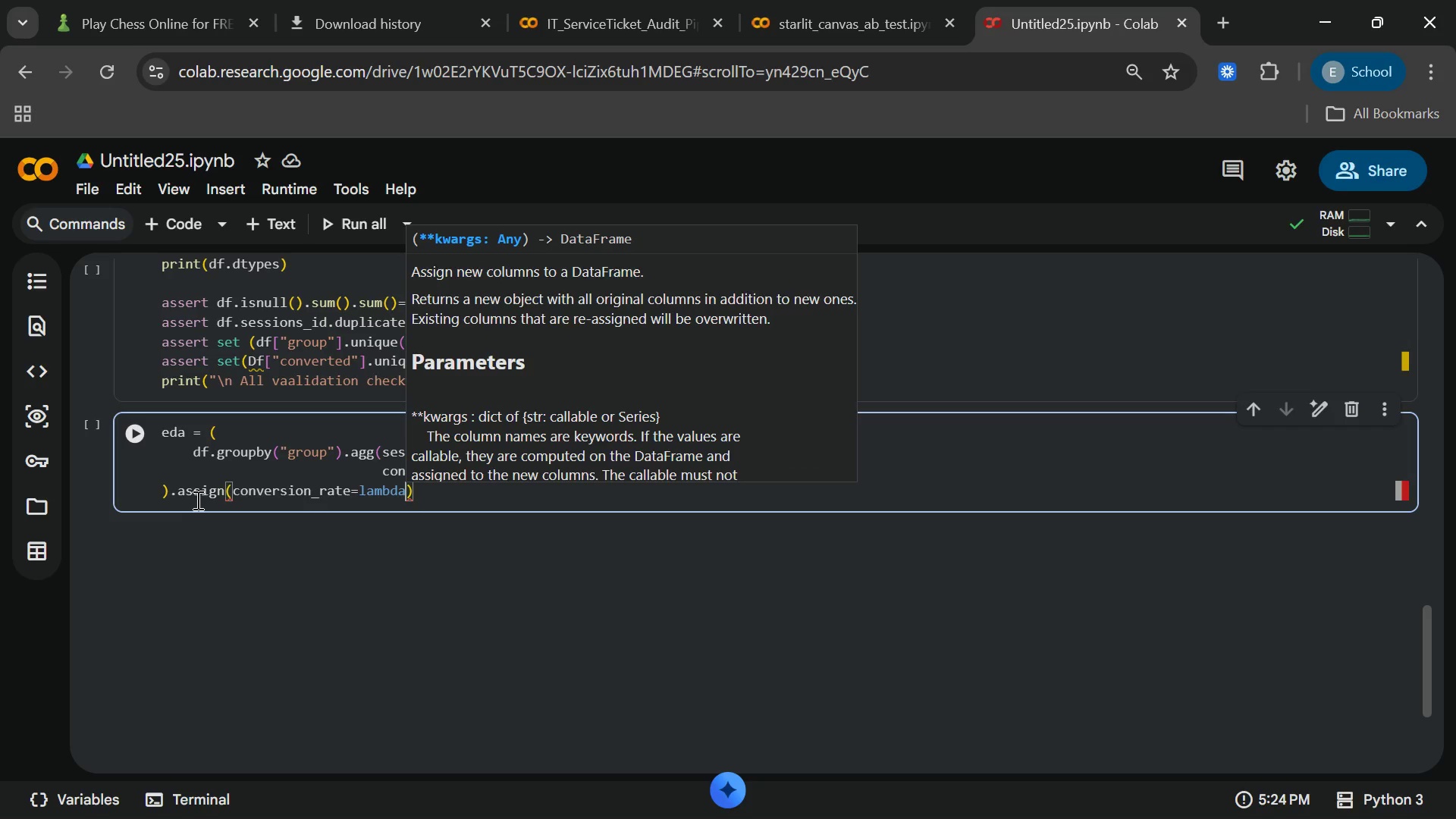 
type( x: x.conve)
 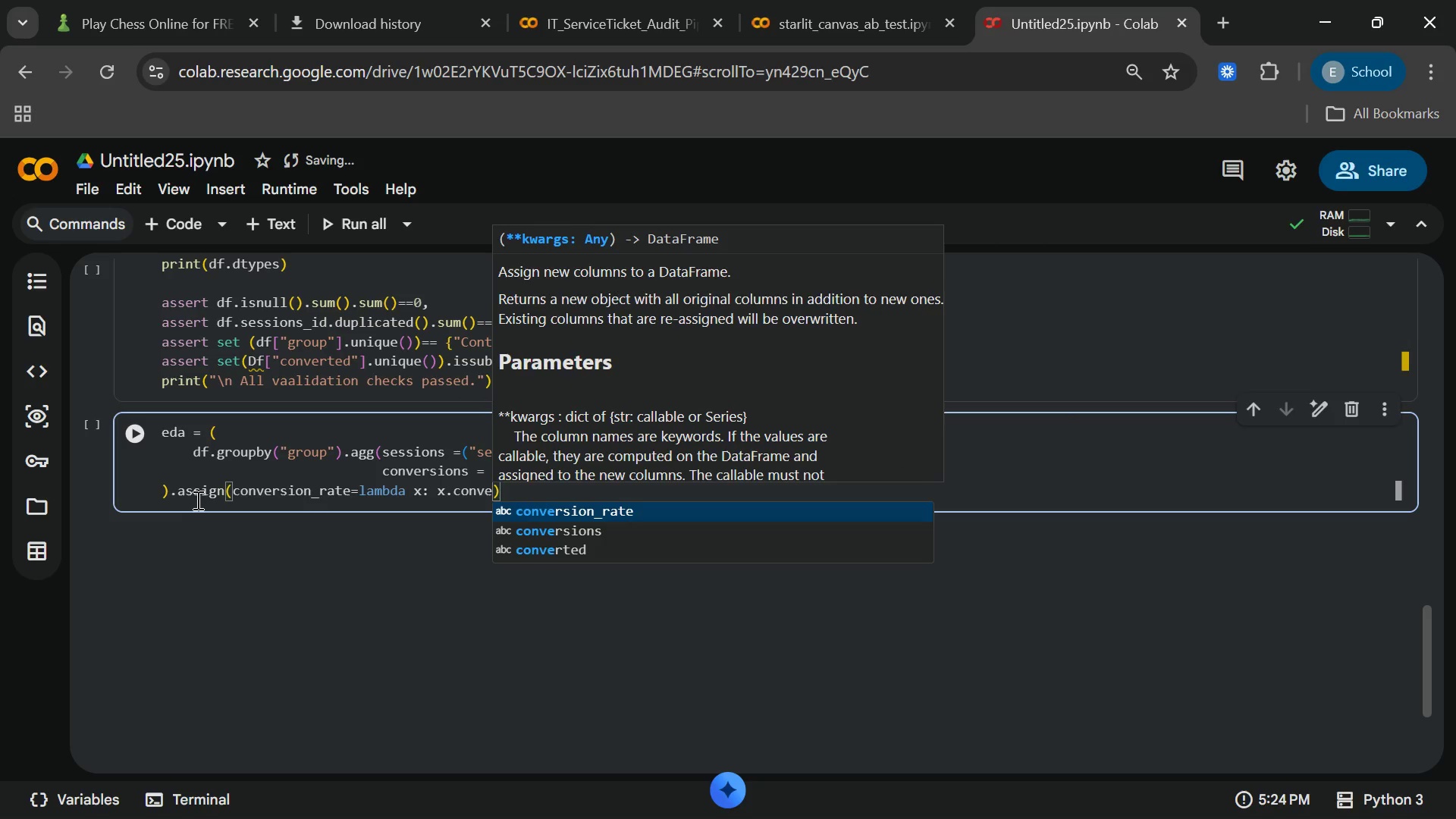 
left_click([543, 532])
 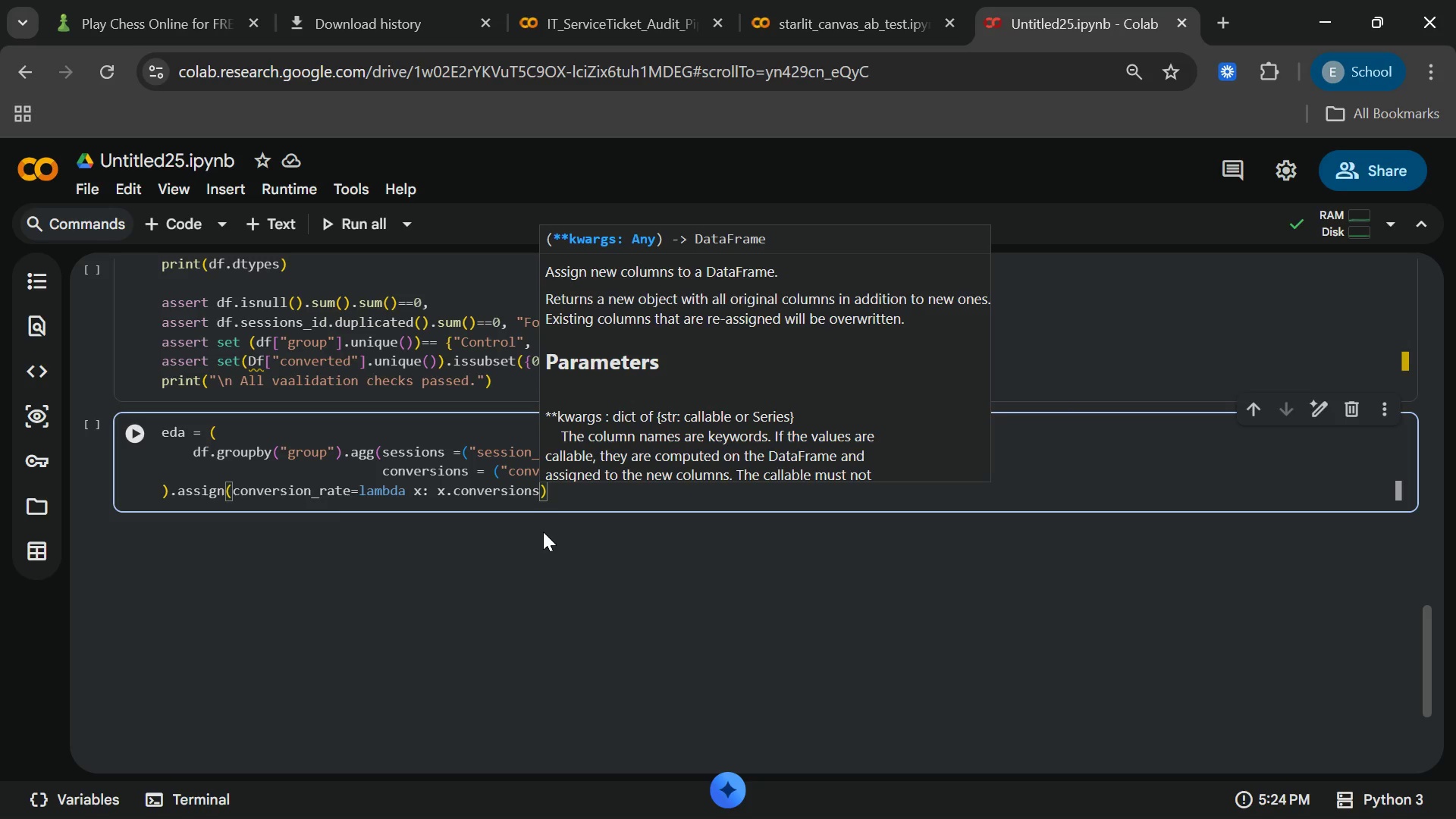 
type(/x.aessions)
 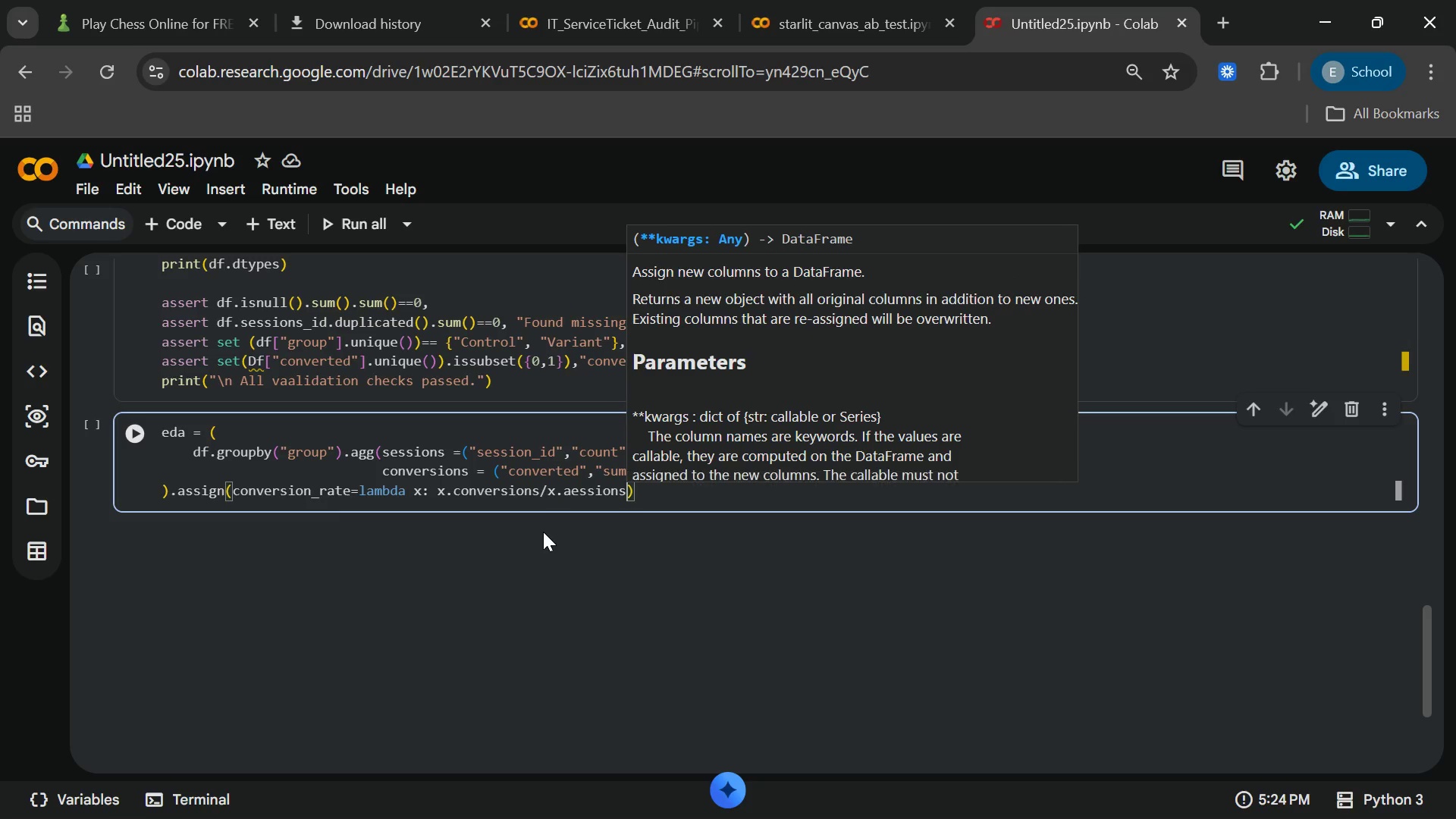 
key(ArrowRight)
 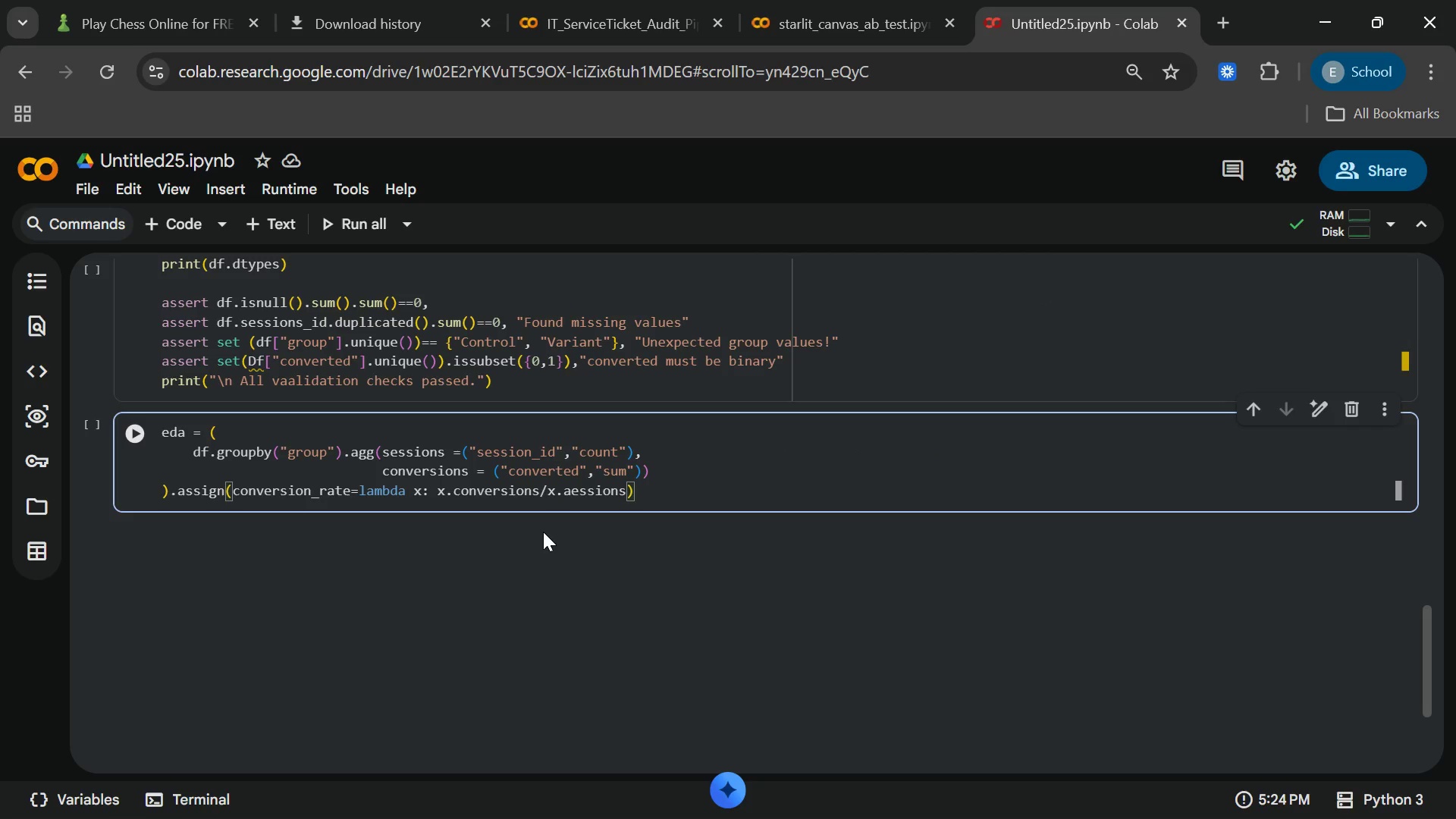 
key(Enter)
 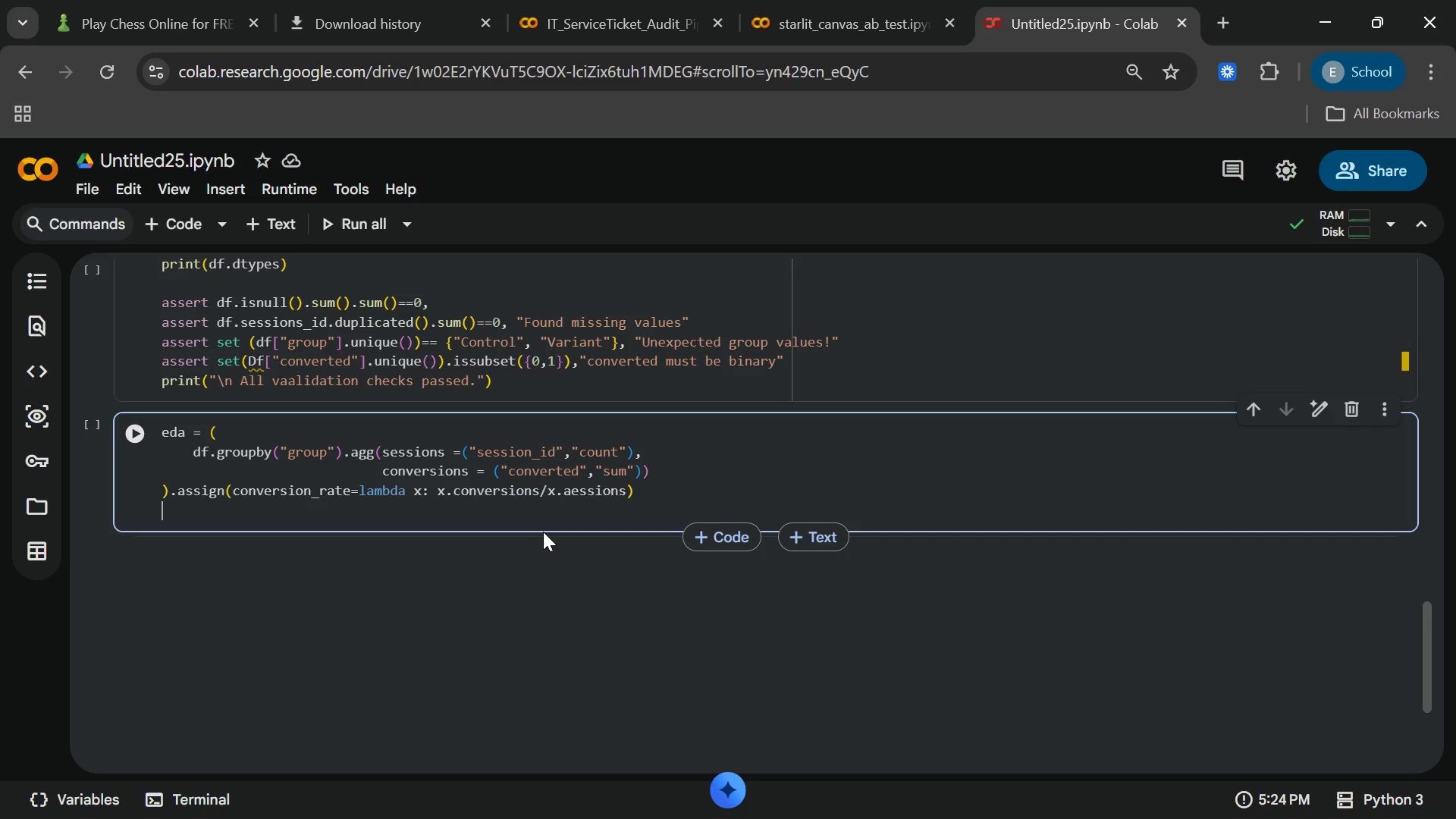 
key(Backspace)
type(.reset)
 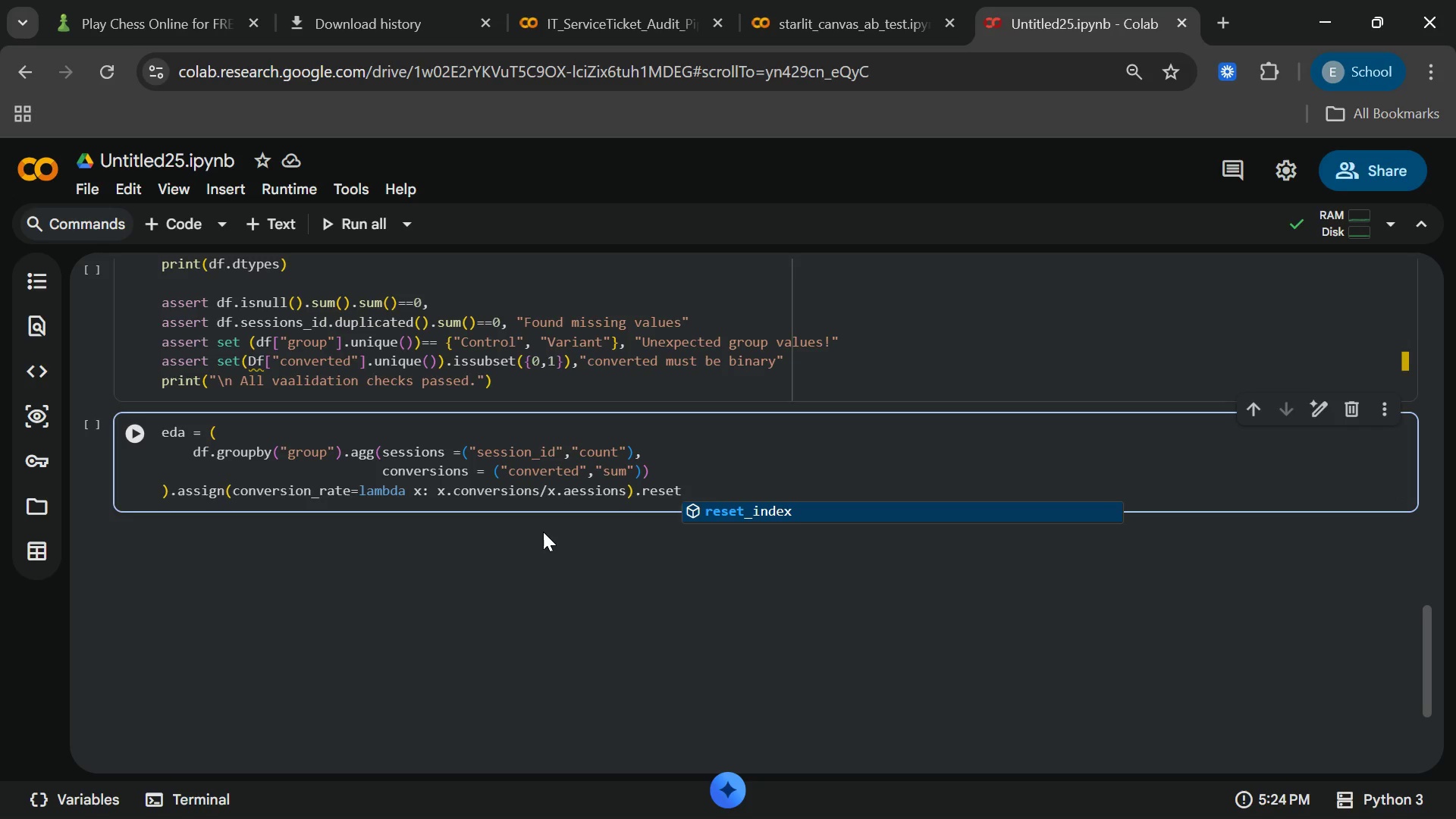 
key(Enter)
 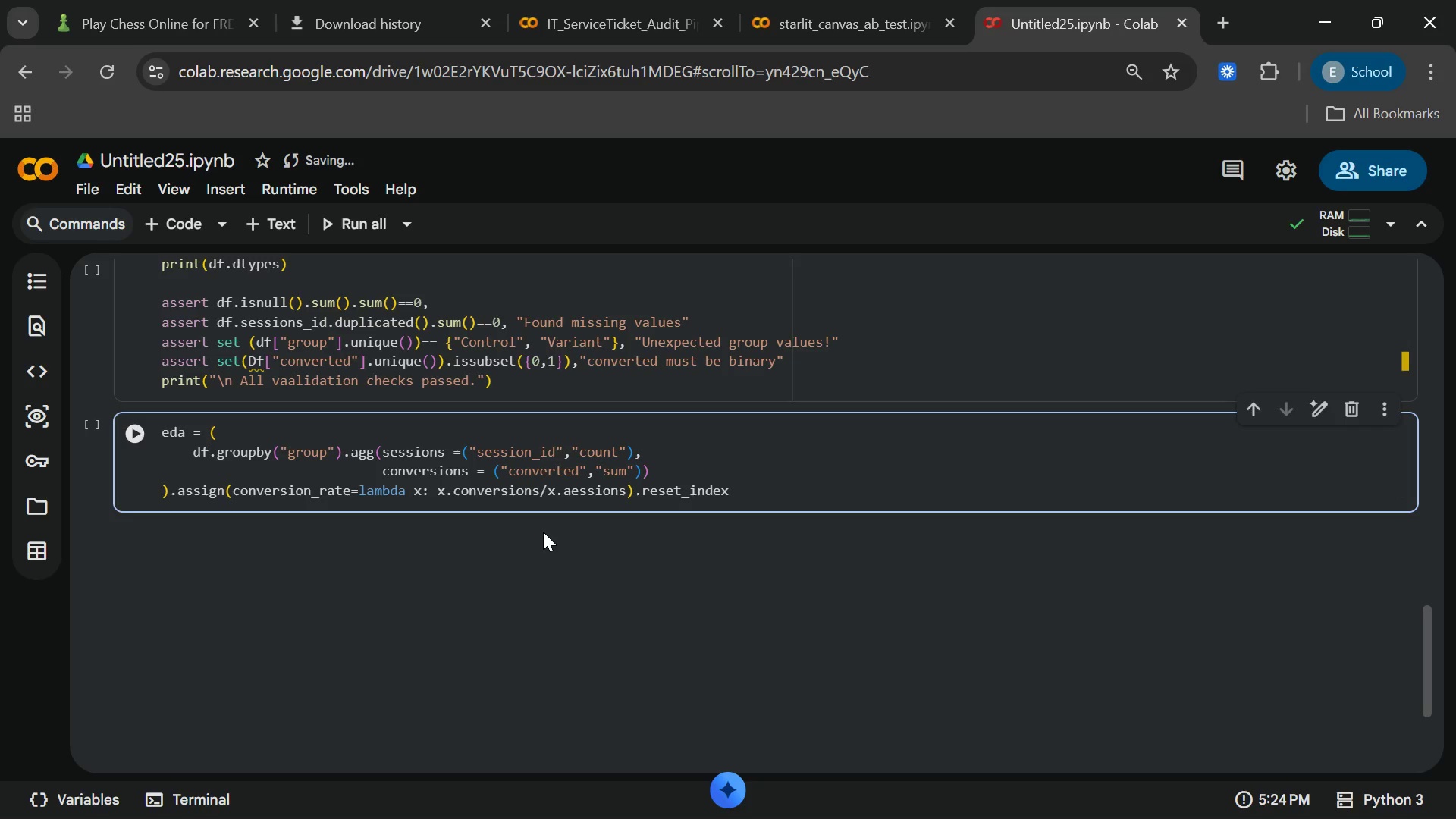 
key(Shift+9)
 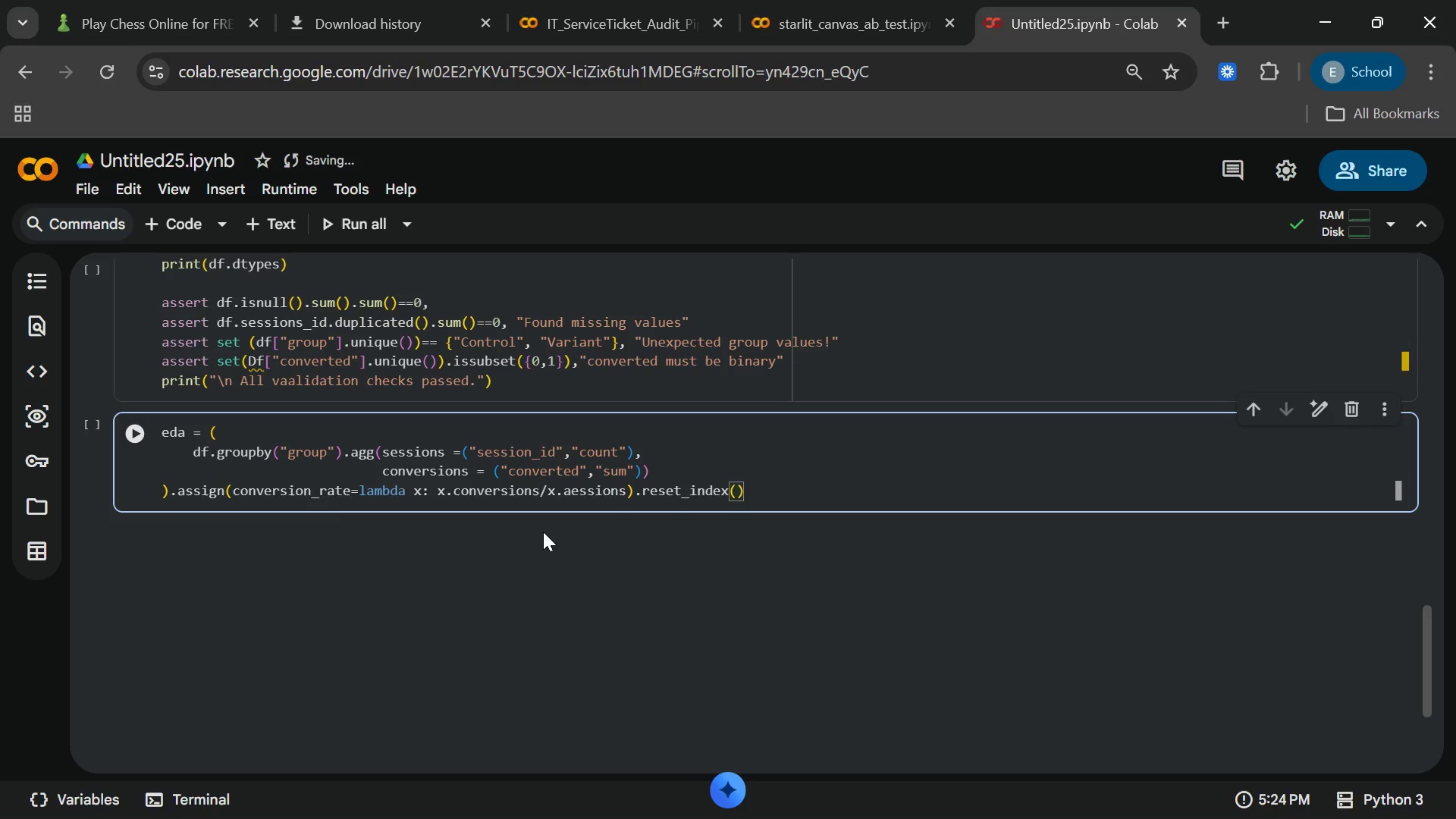 
key(ArrowRight)
 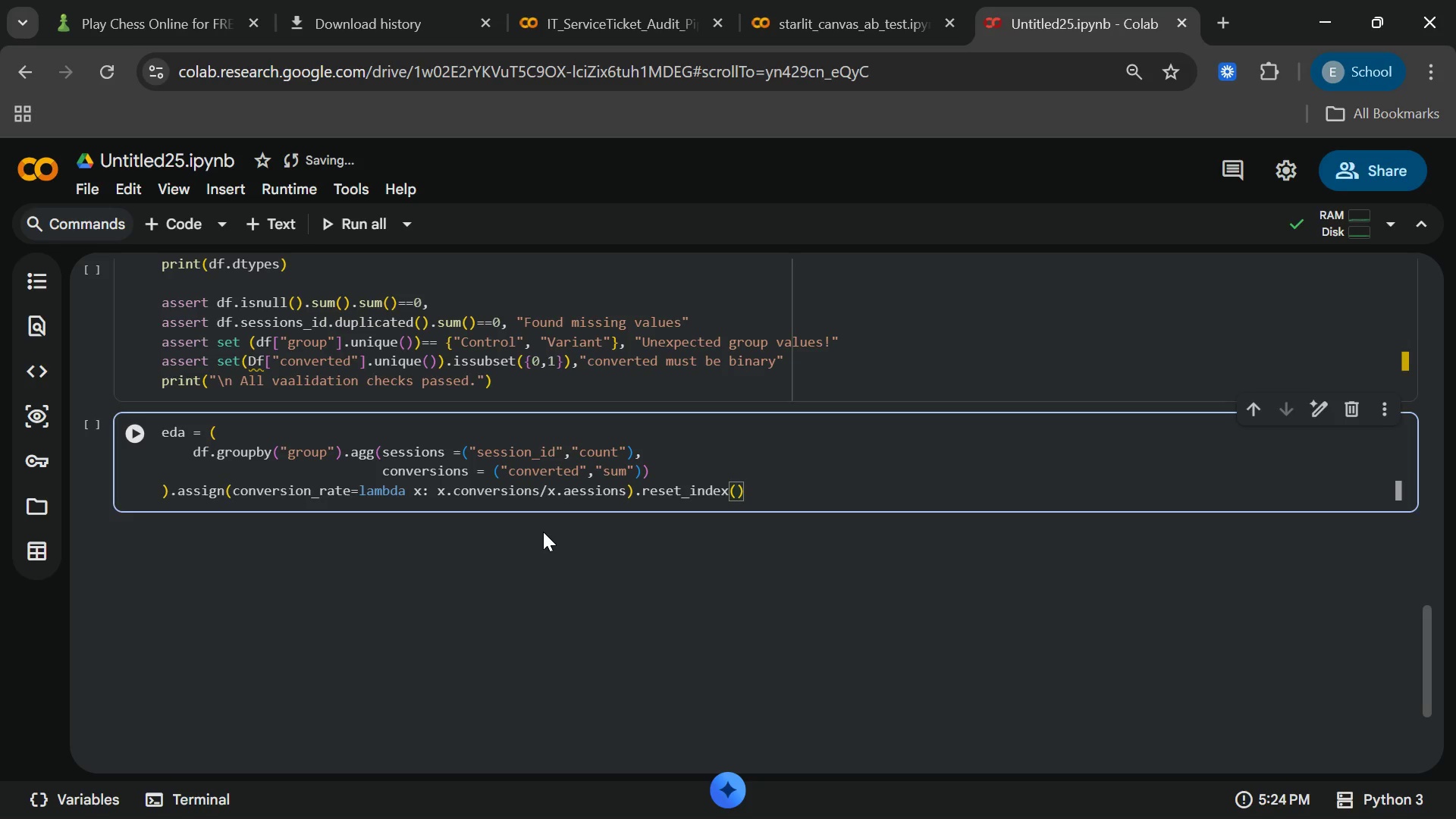 
key(Enter)
 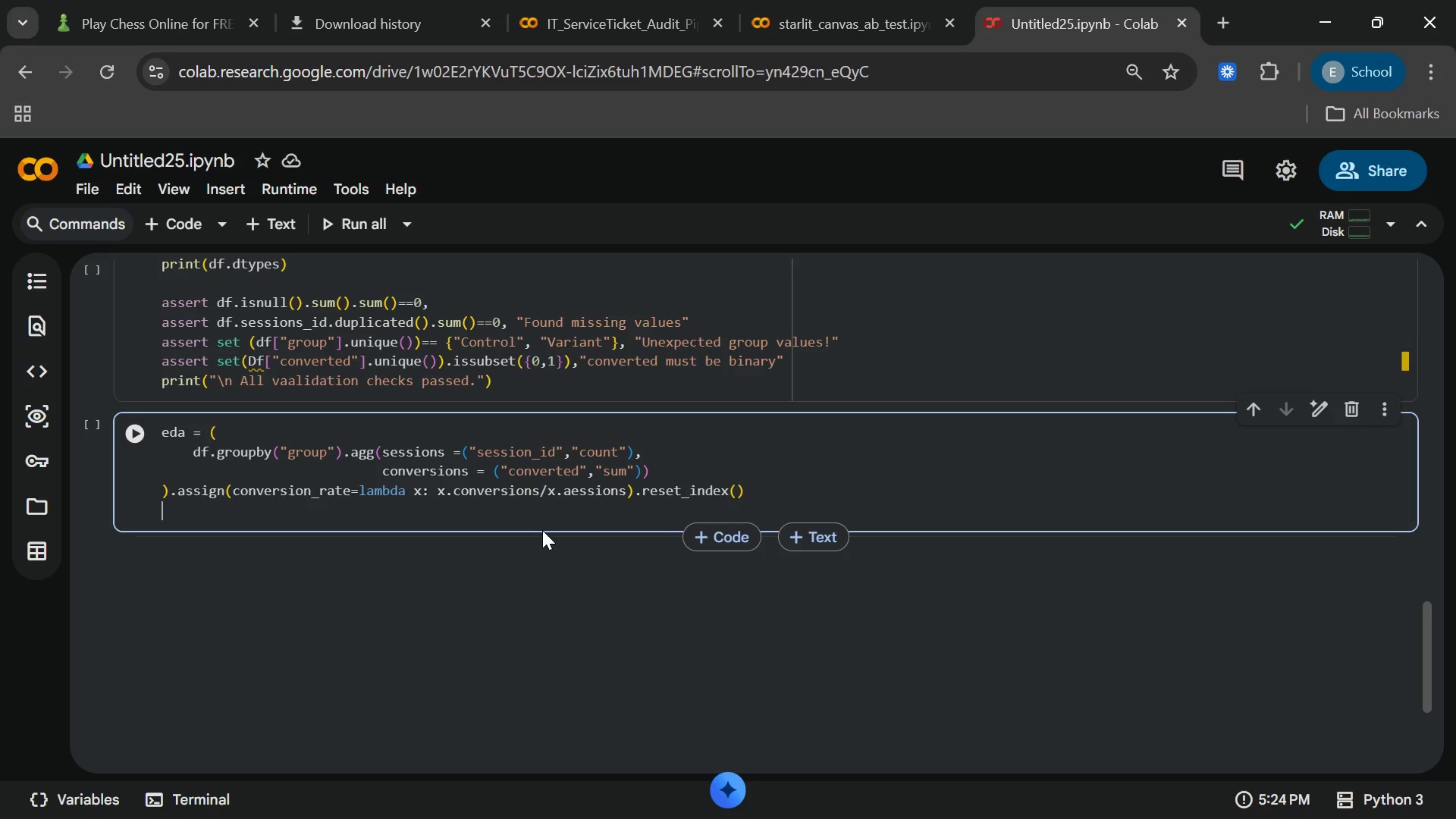 
wait(11.08)
 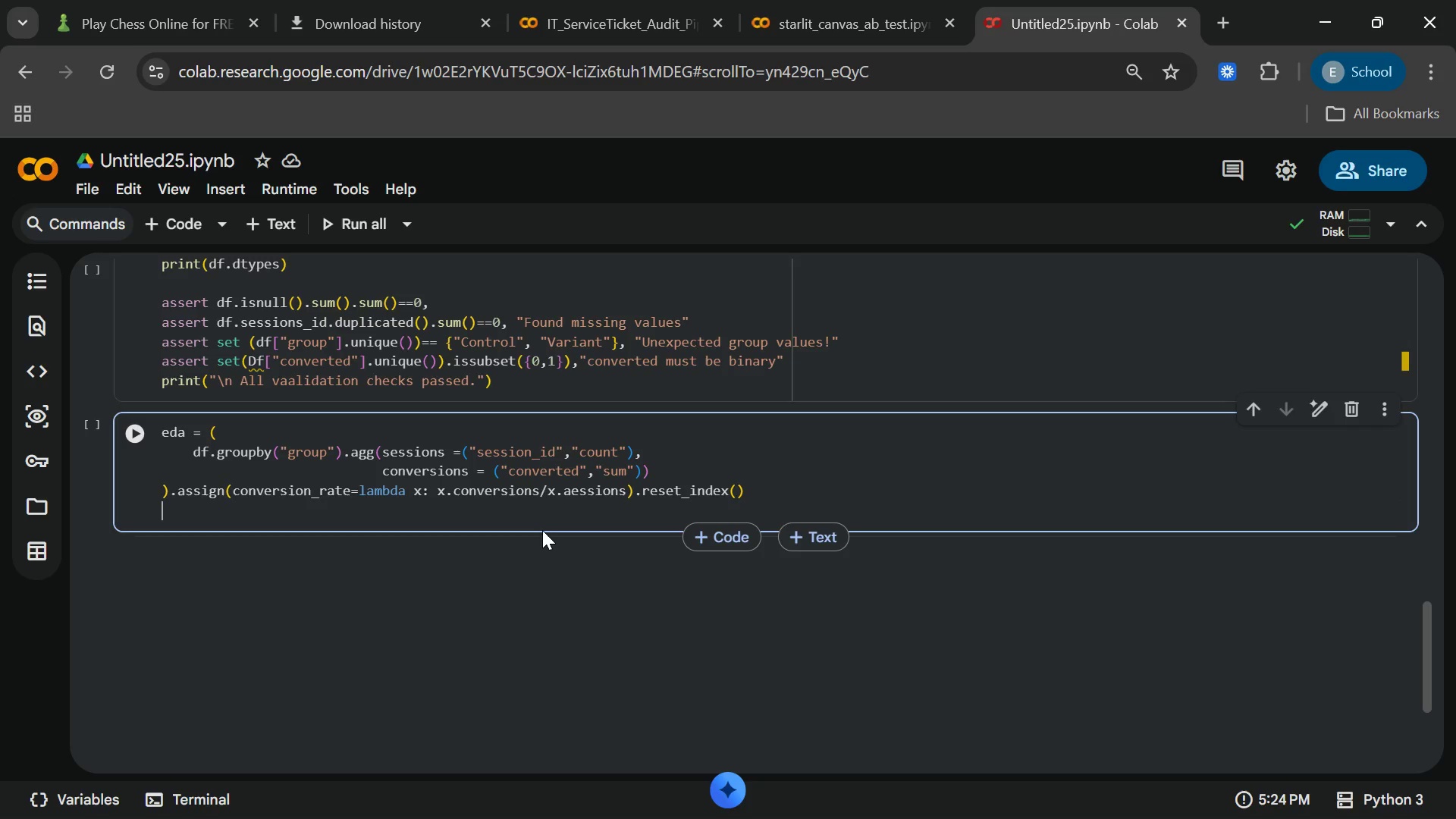 
left_click([291, 472])
 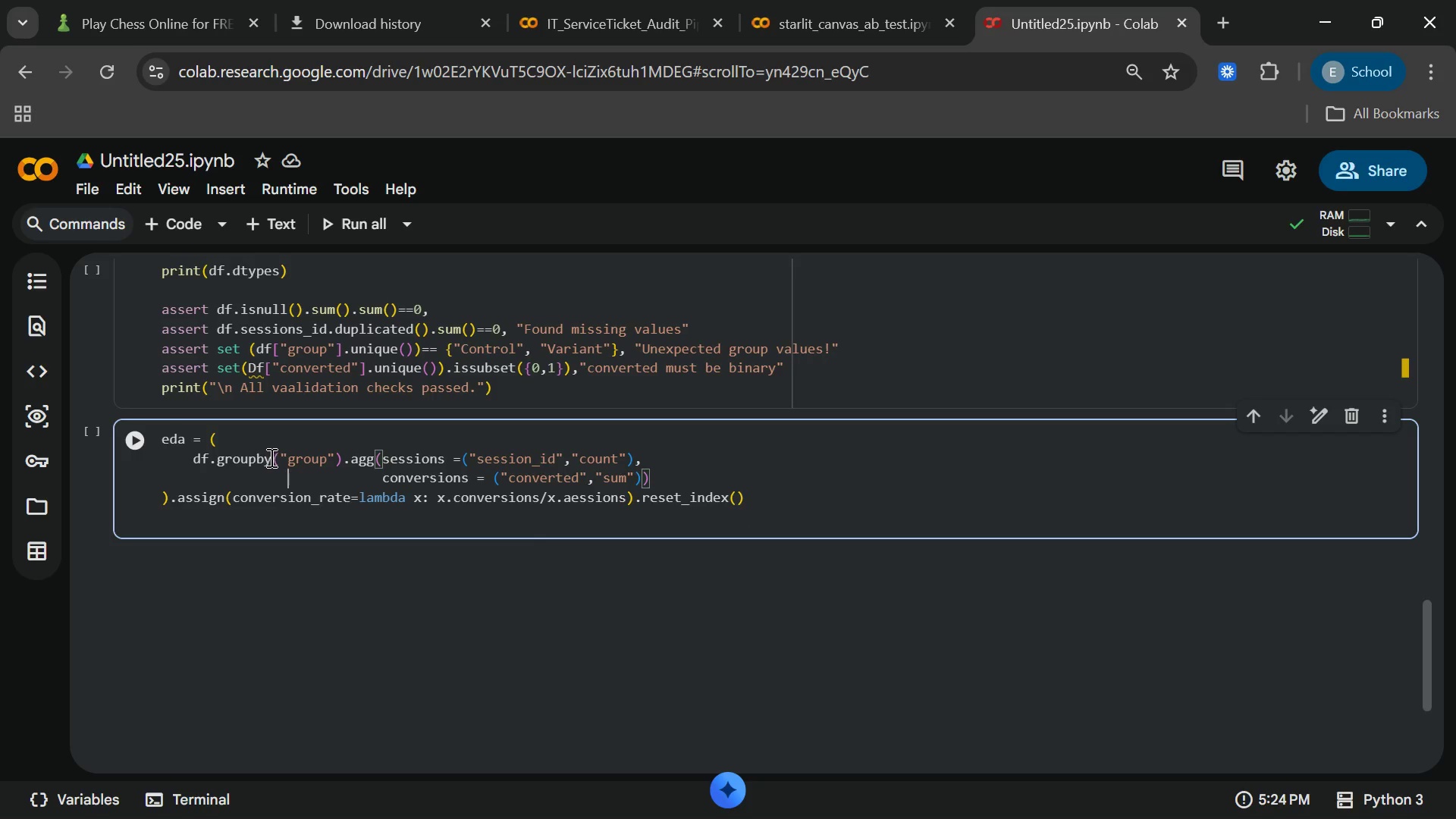 
left_click([253, 448])
 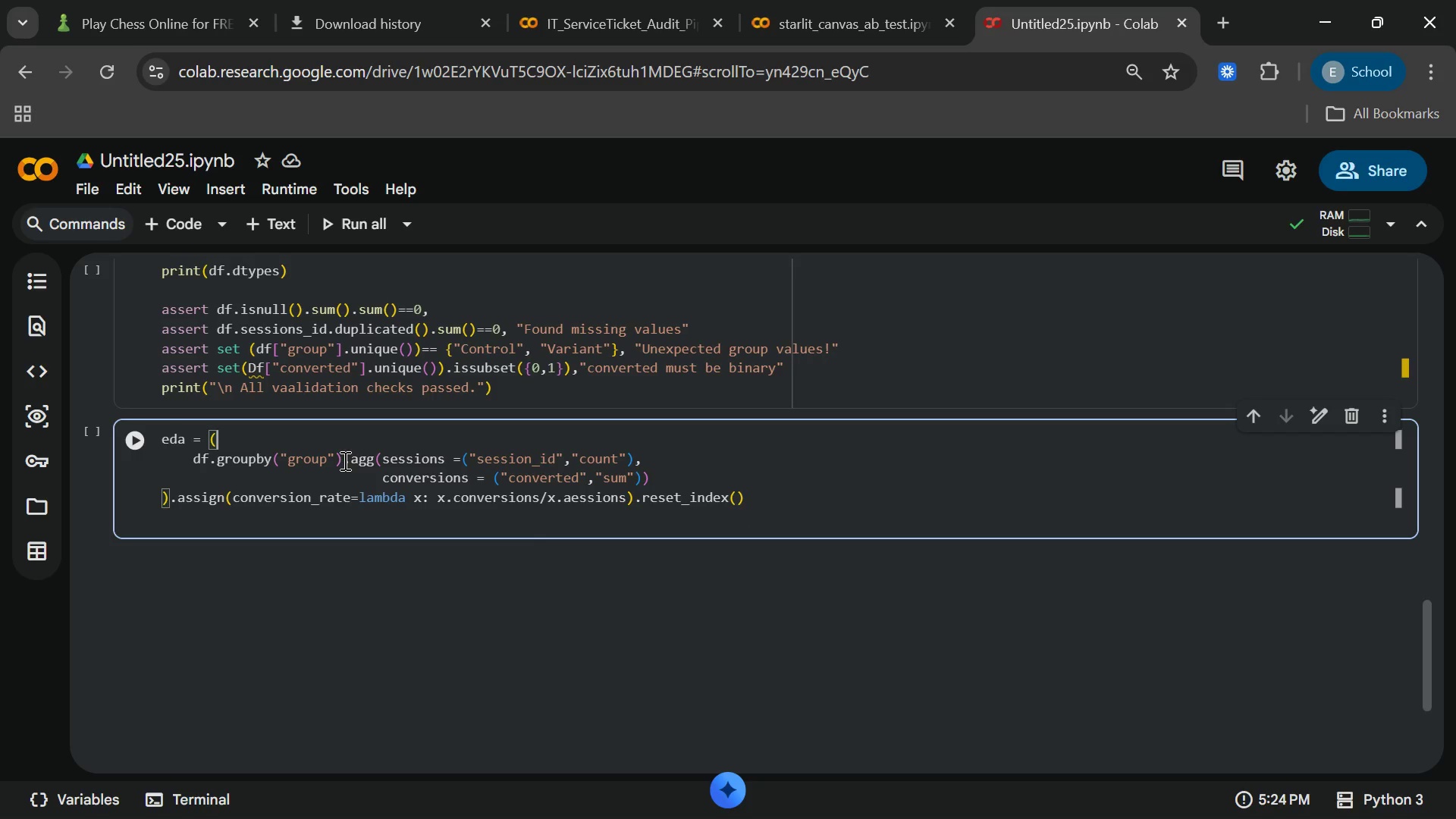 
wait(8.91)
 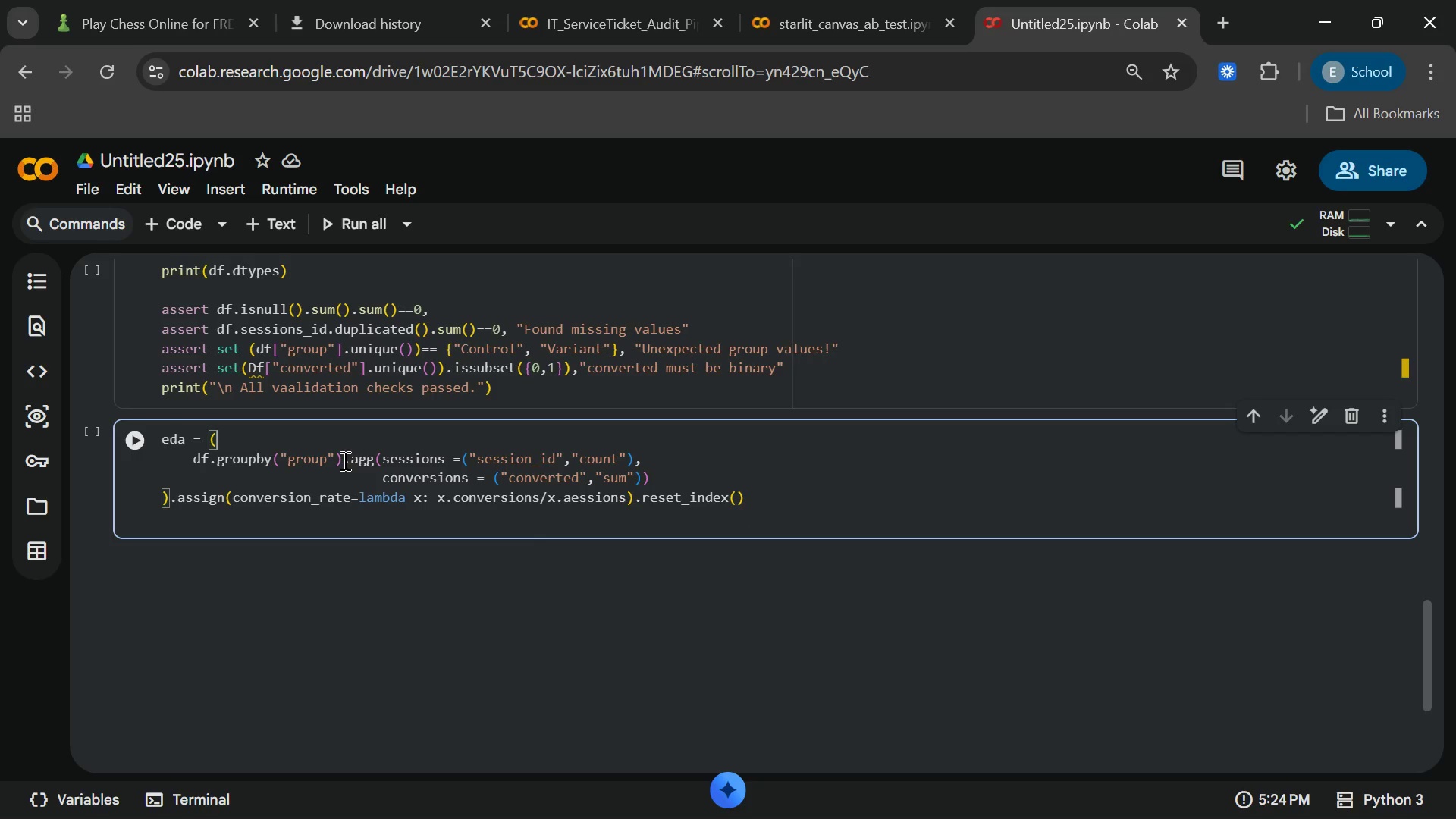 
key(Space)
 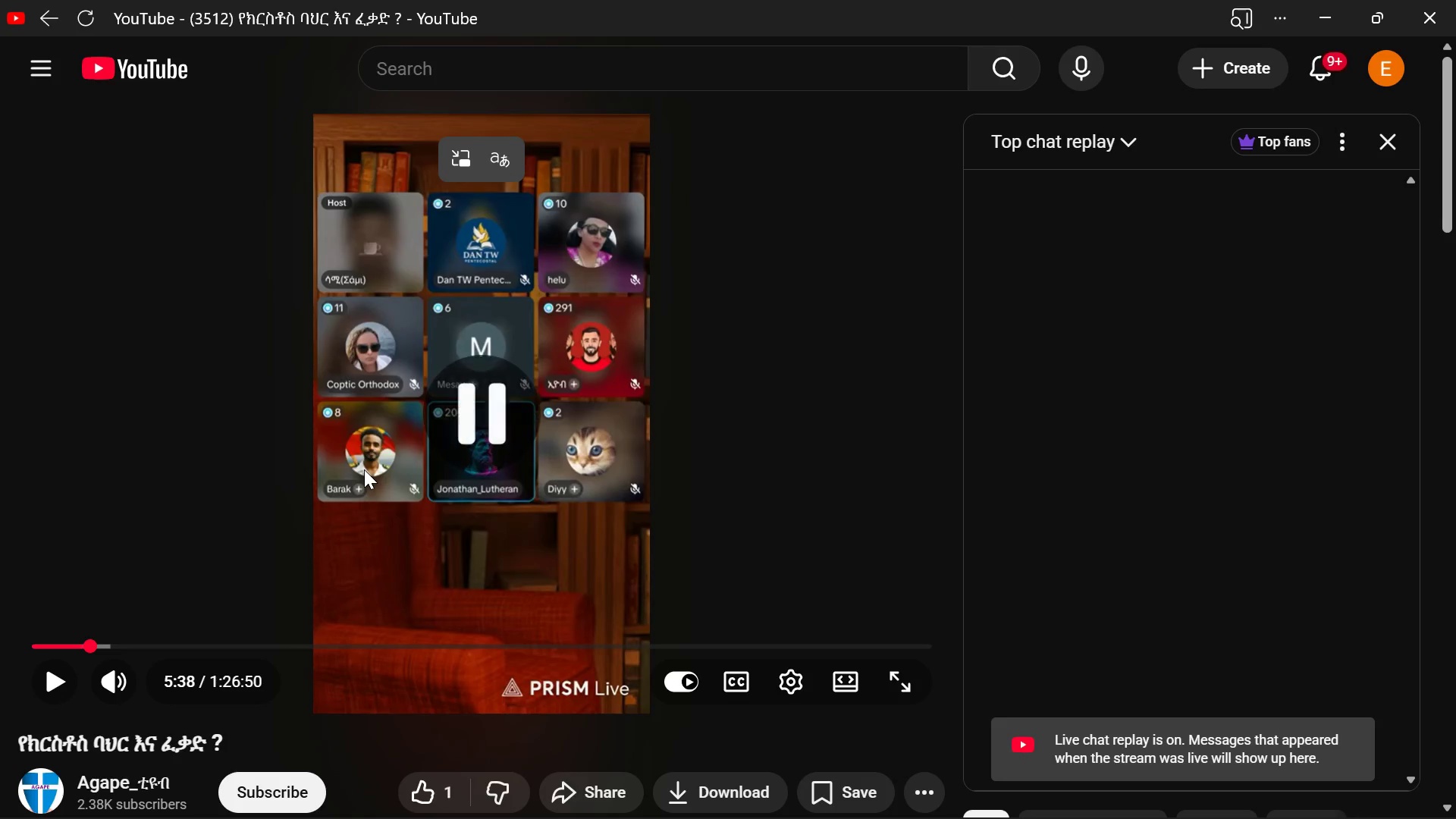 
key(Space)
 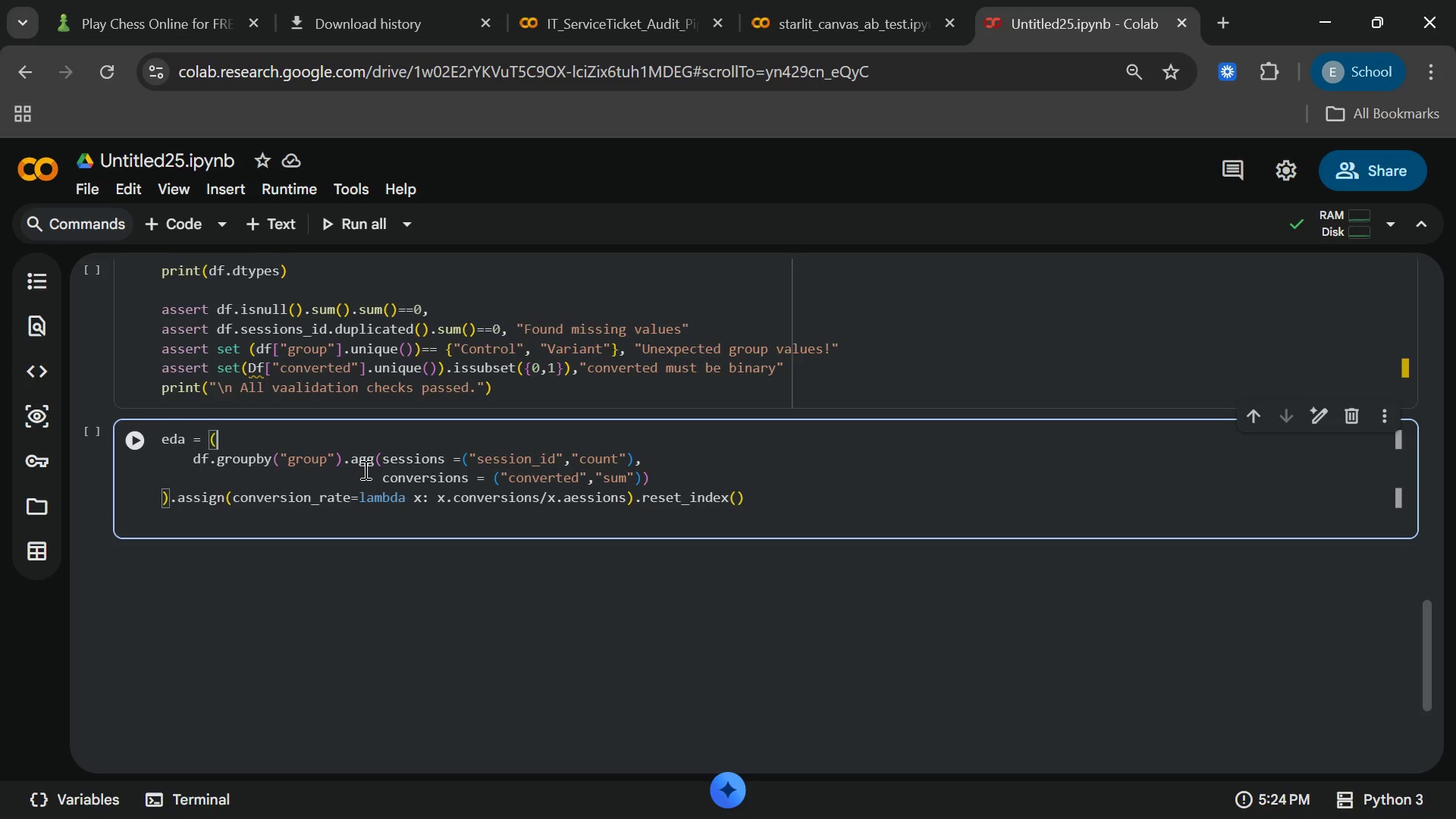 
wait(23.88)
 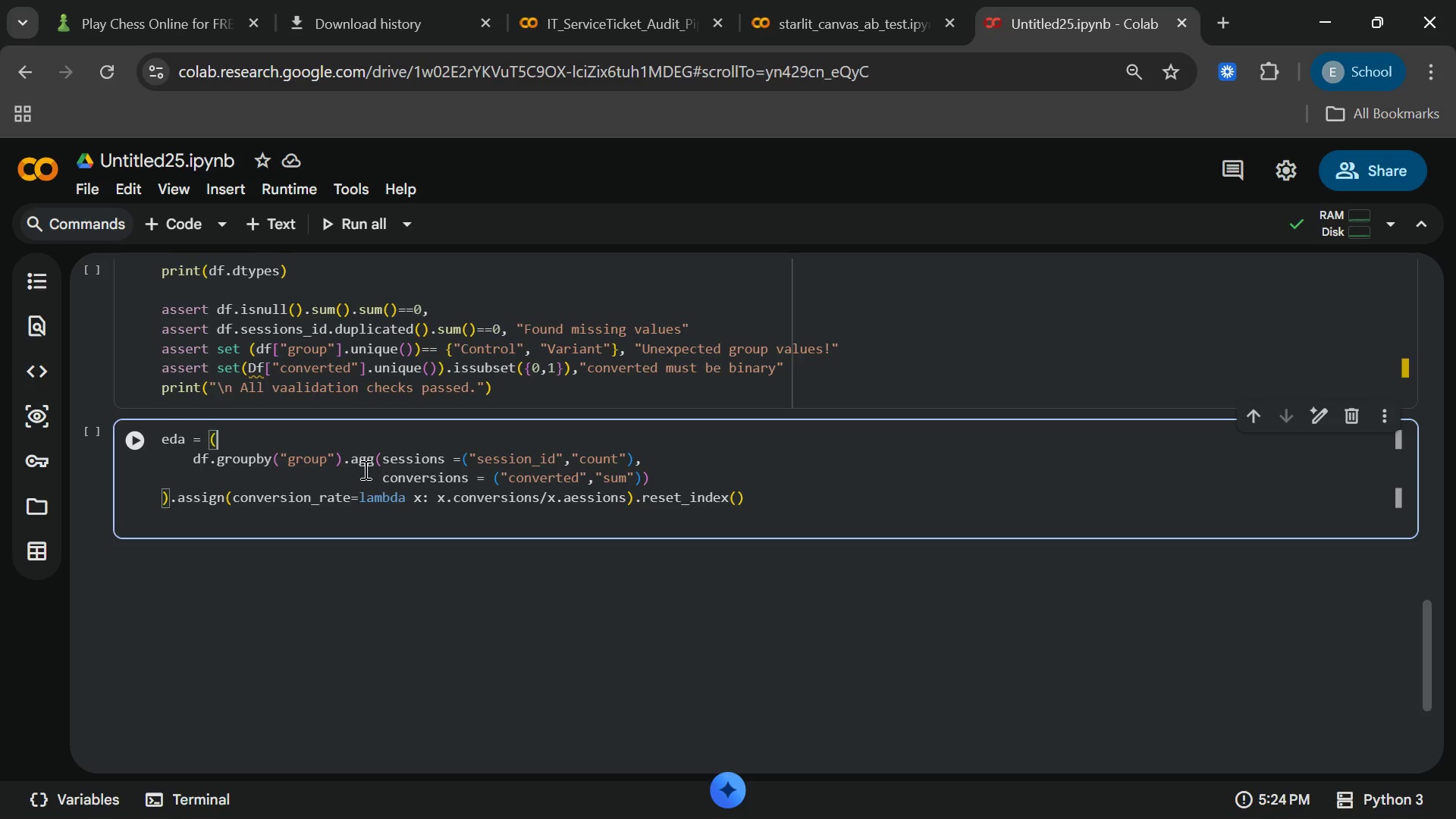 
left_click([171, 496])
 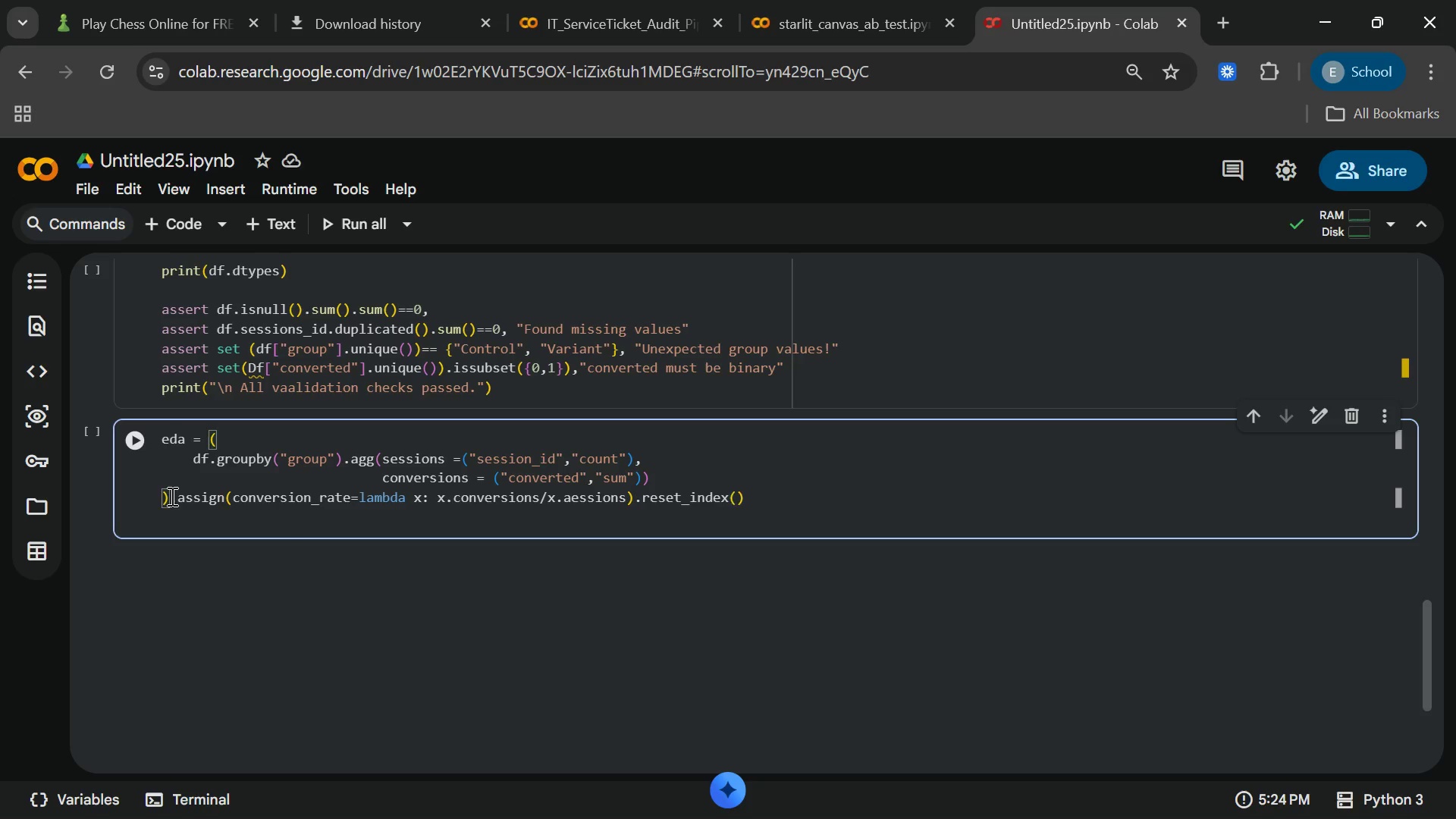 
key(Backspace)
 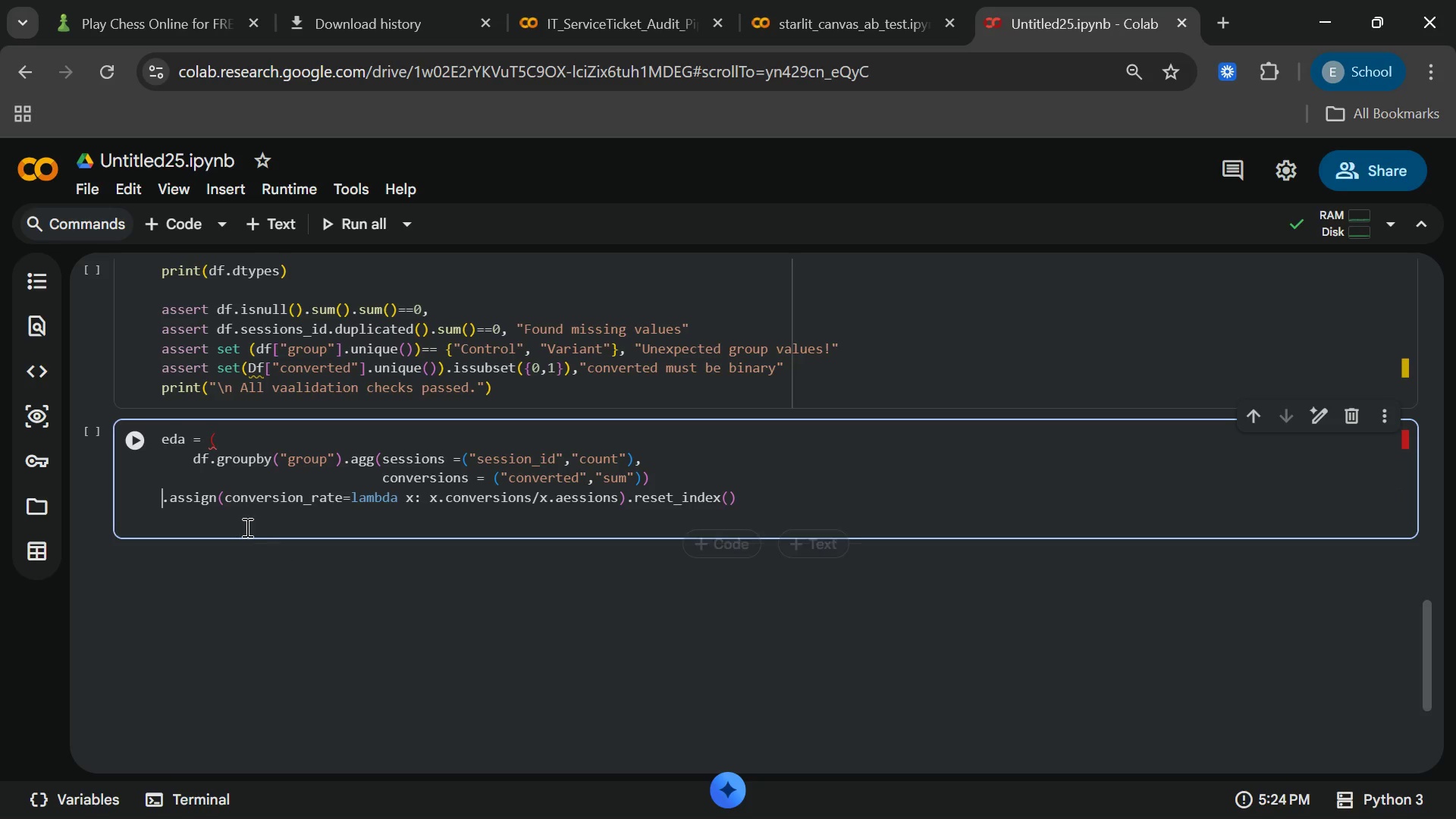 
left_click([242, 527])
 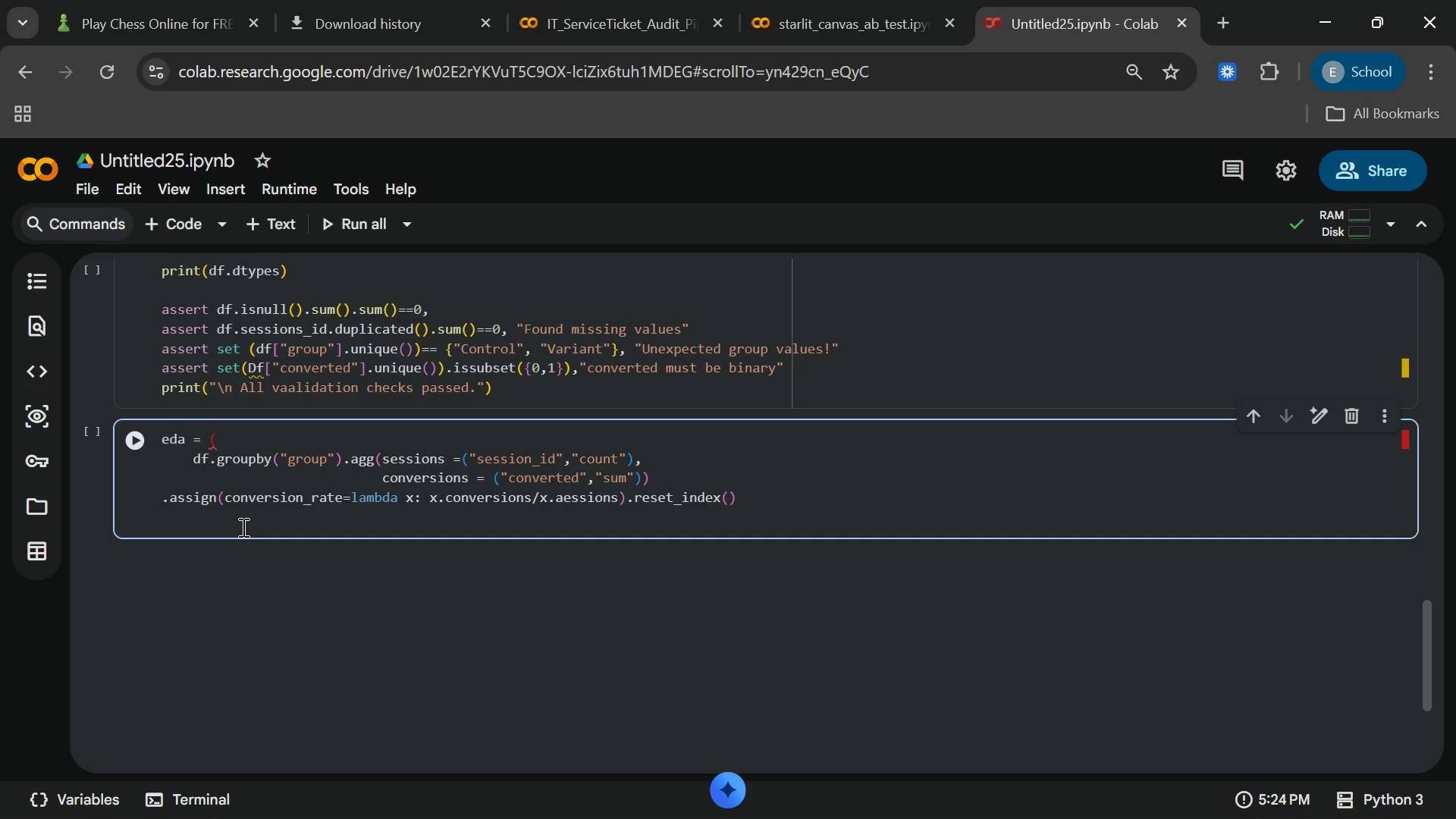 
key(Shift+0)
 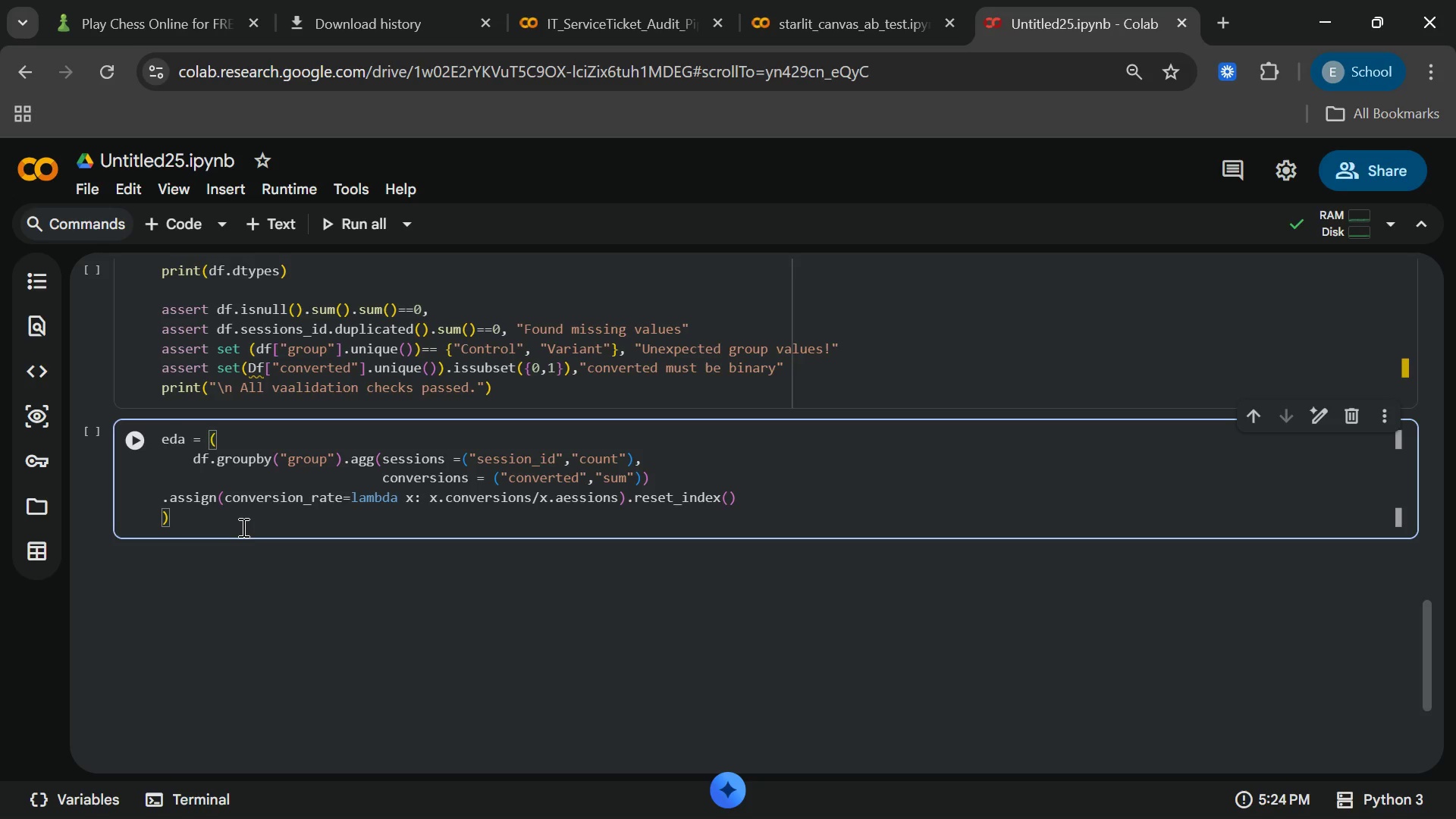 
key(ArrowDown)
 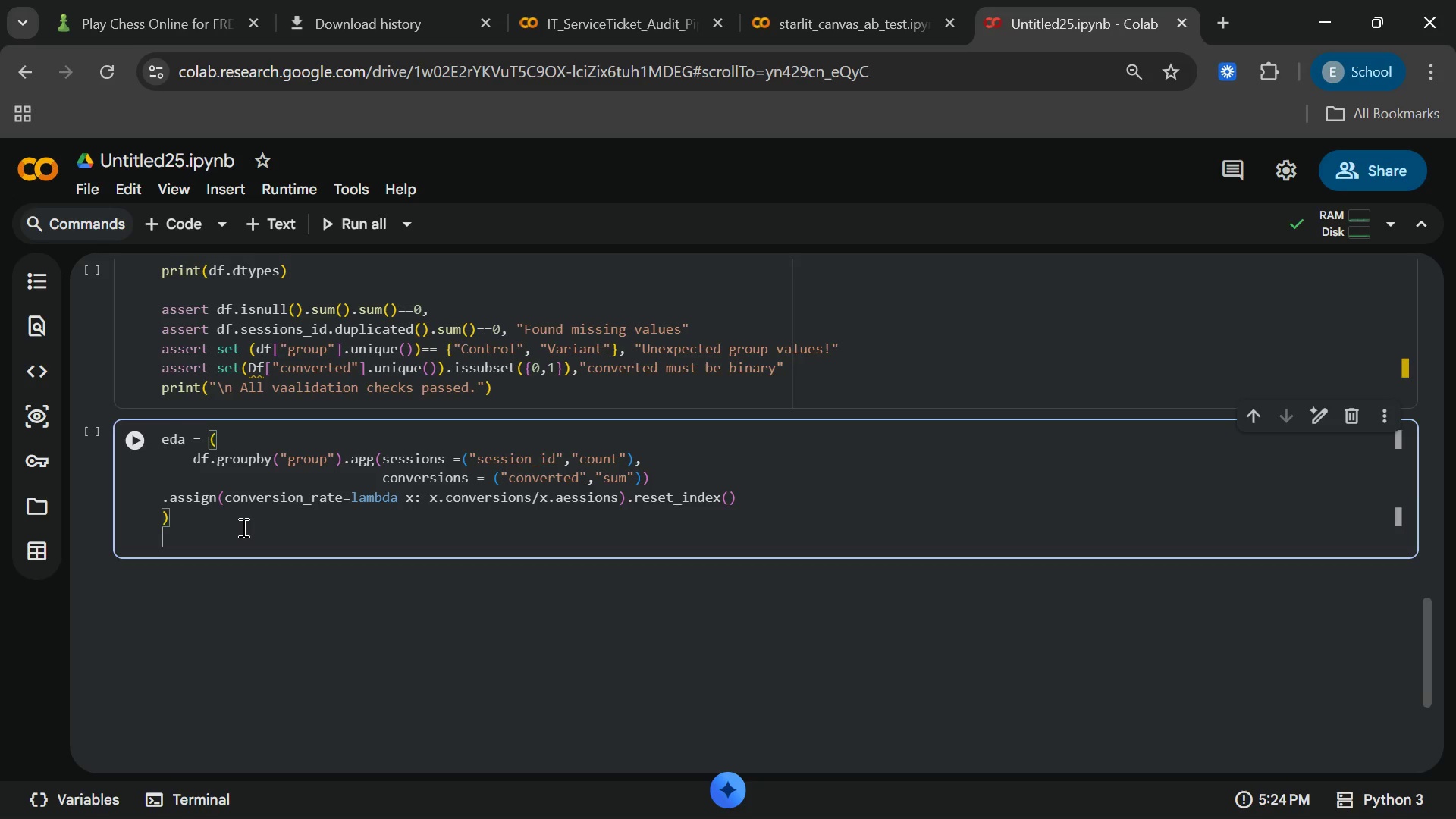 
key(Enter)
 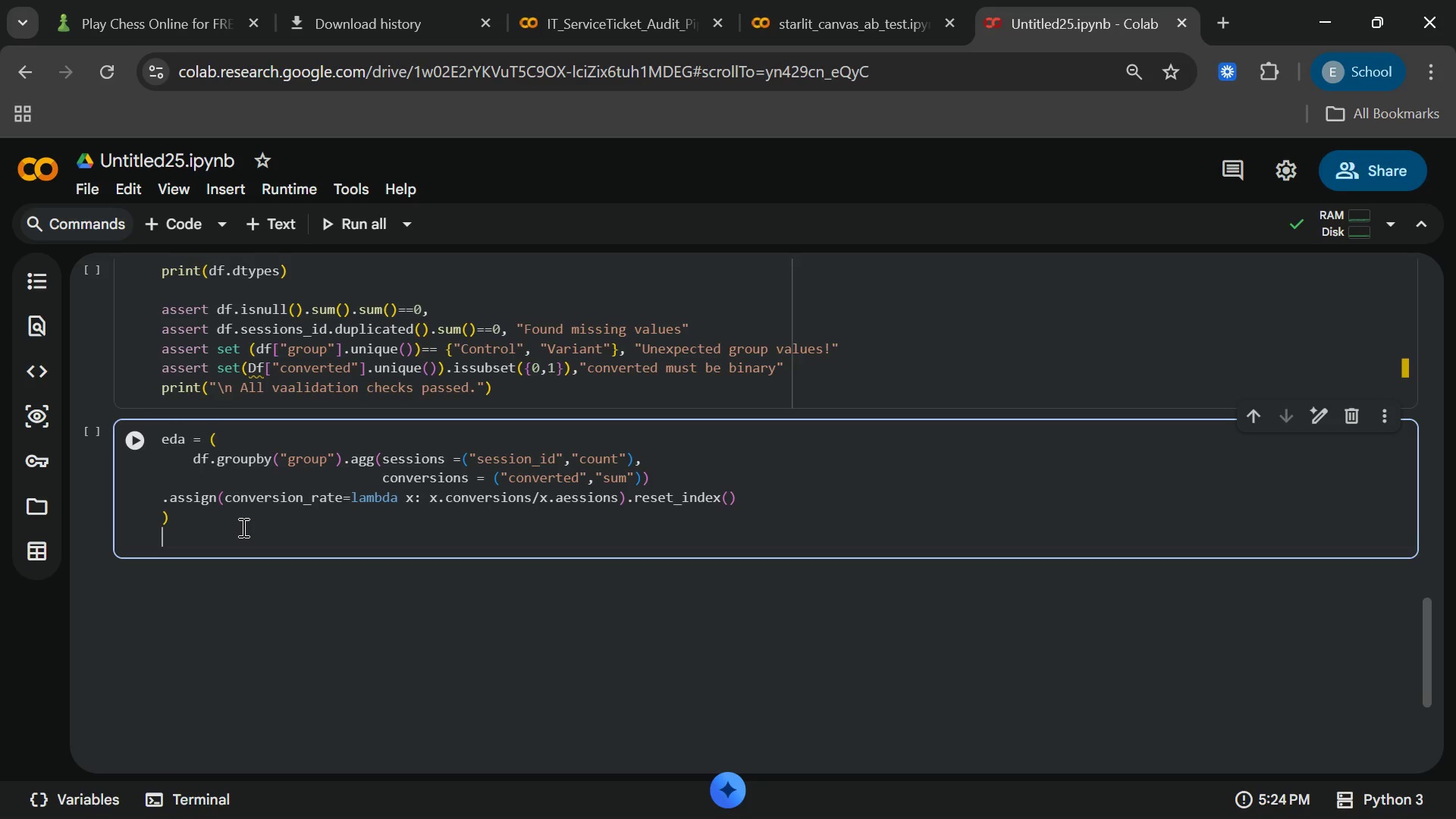 
key(Enter)
 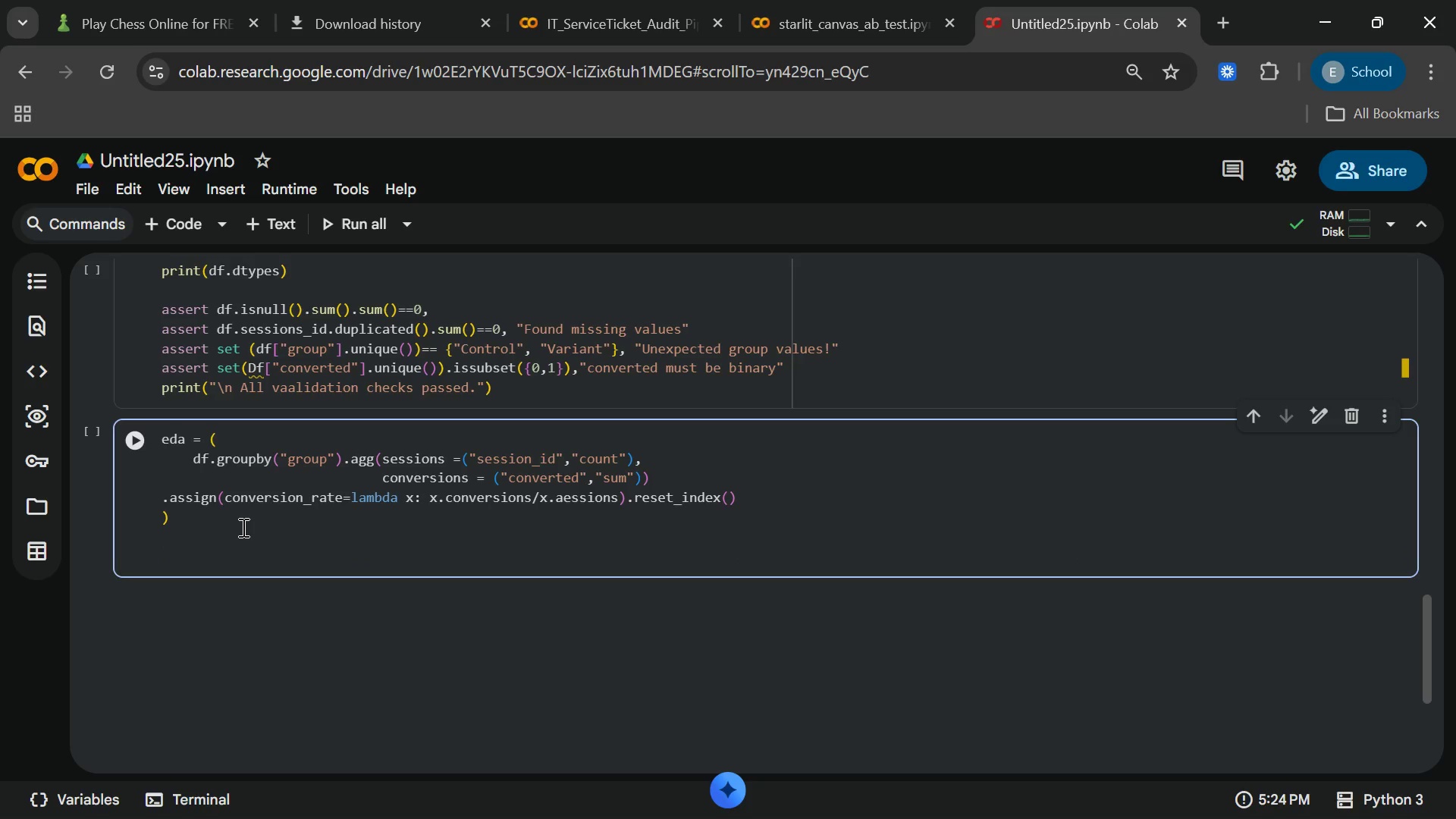 
type(print)
 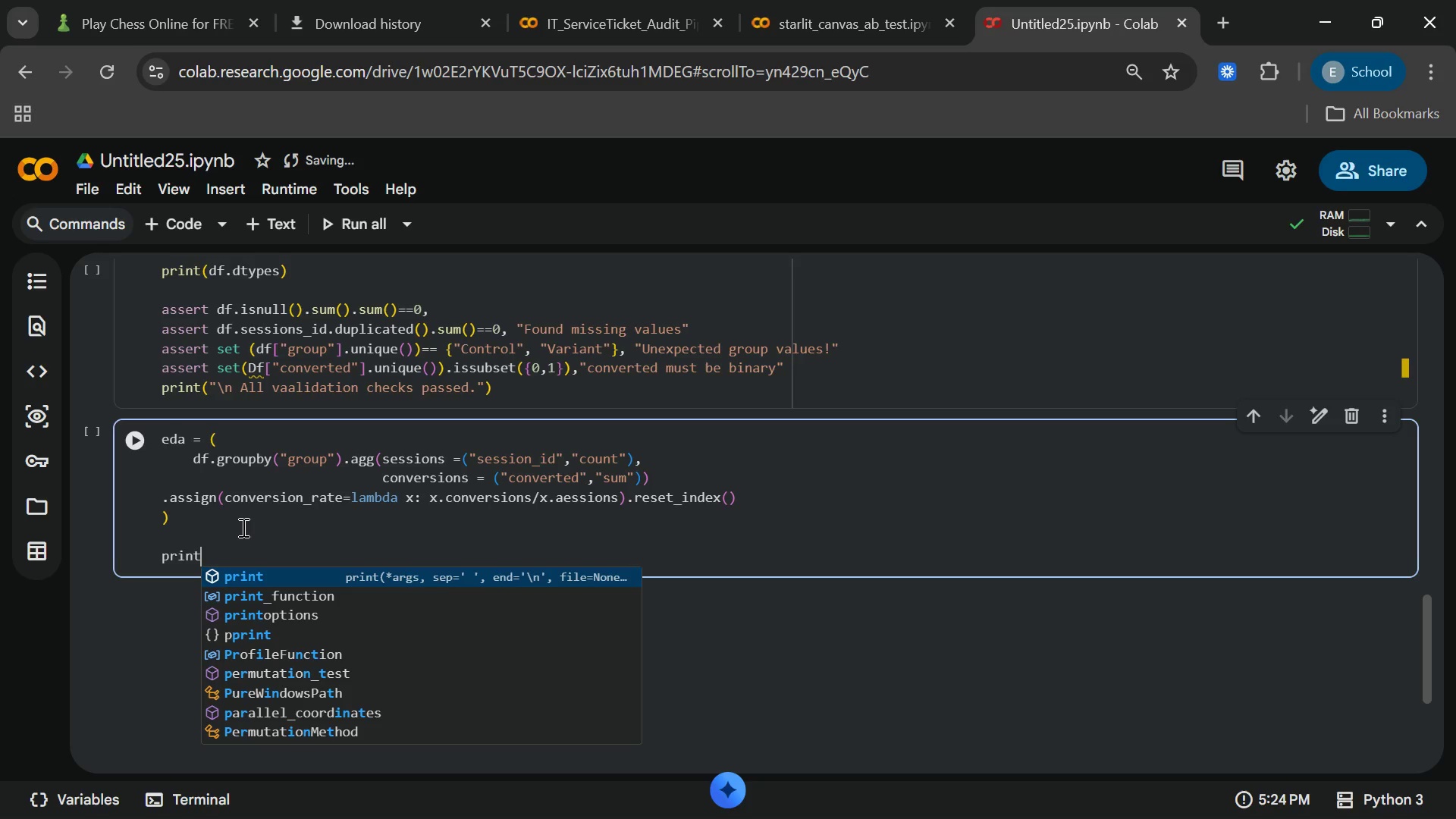 
key(Enter)
 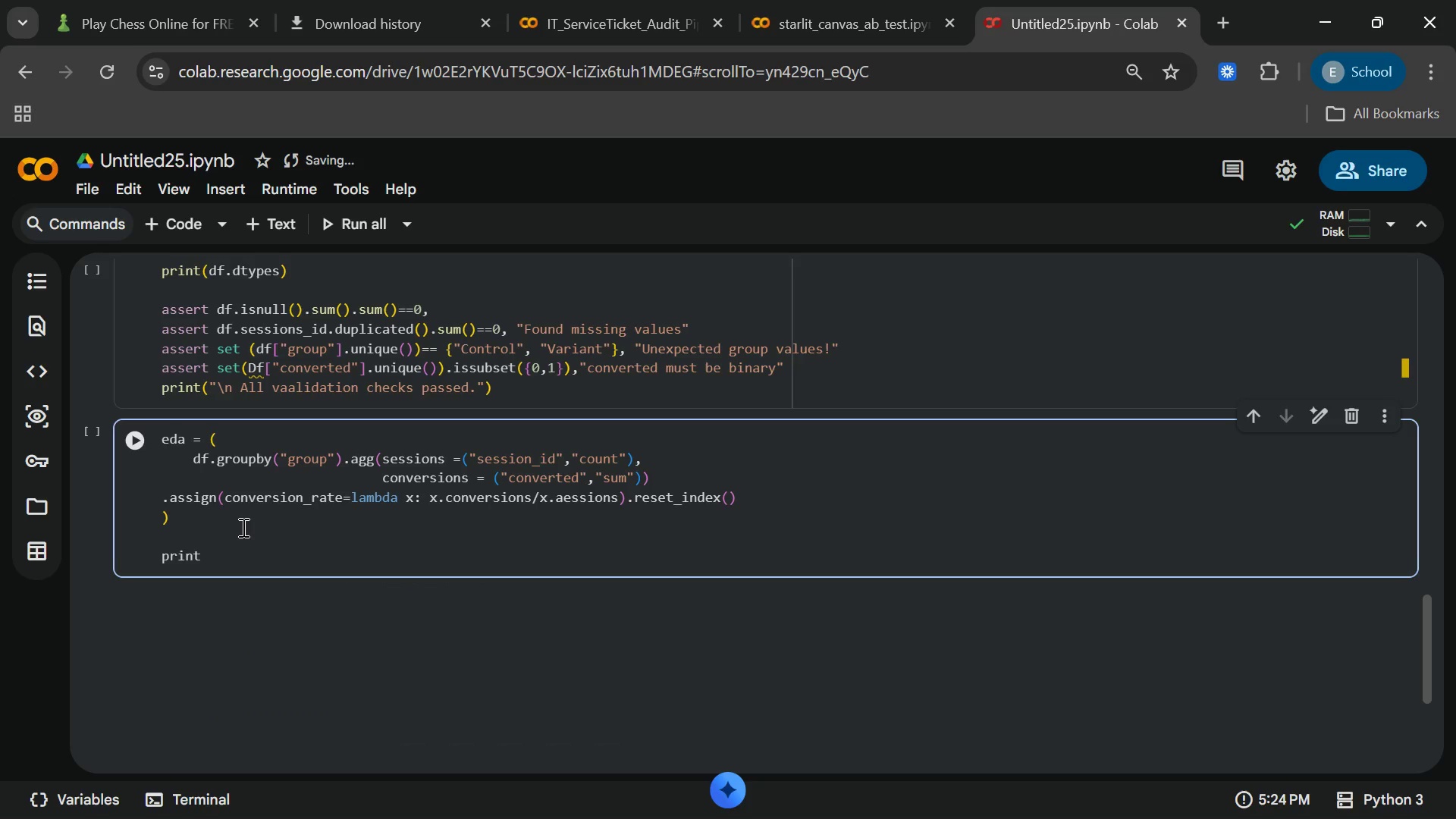 
type(("grouop)
key(Backspace)
key(Backspace)
type(p -)
key(Backspace)
key(Backspace)
type(-level summa)
 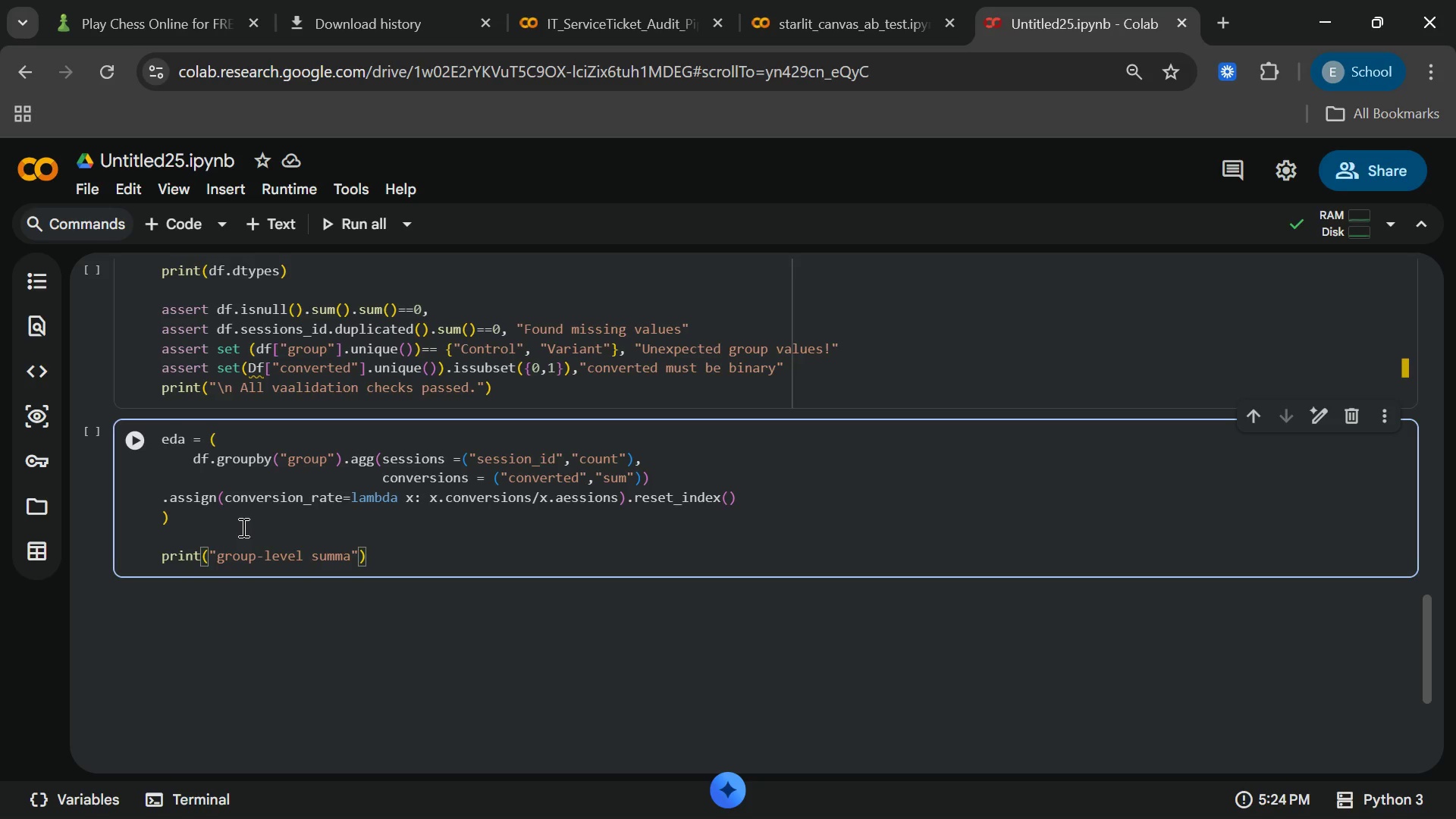 
type(ry)
 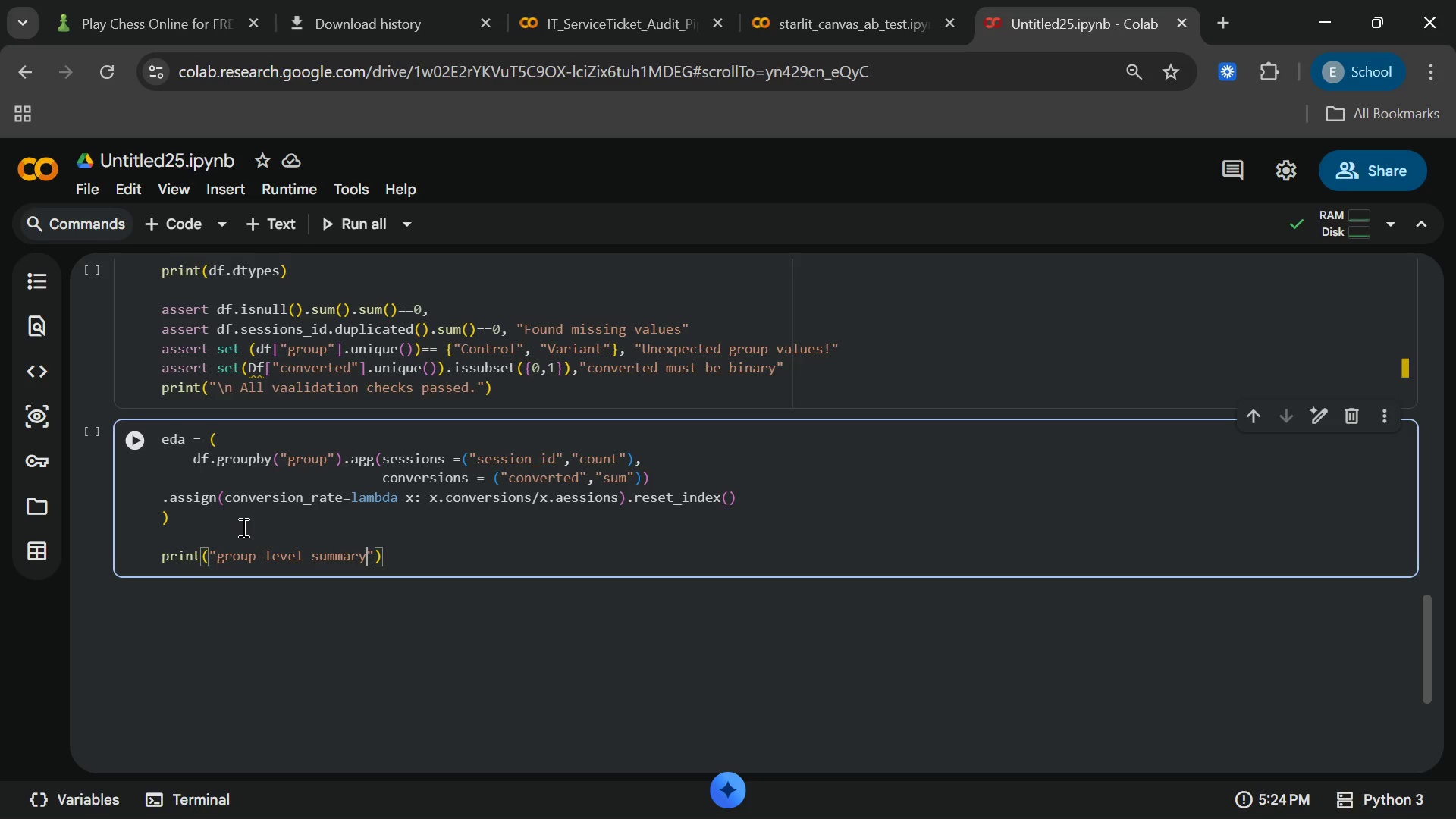 
key(ArrowRight)
 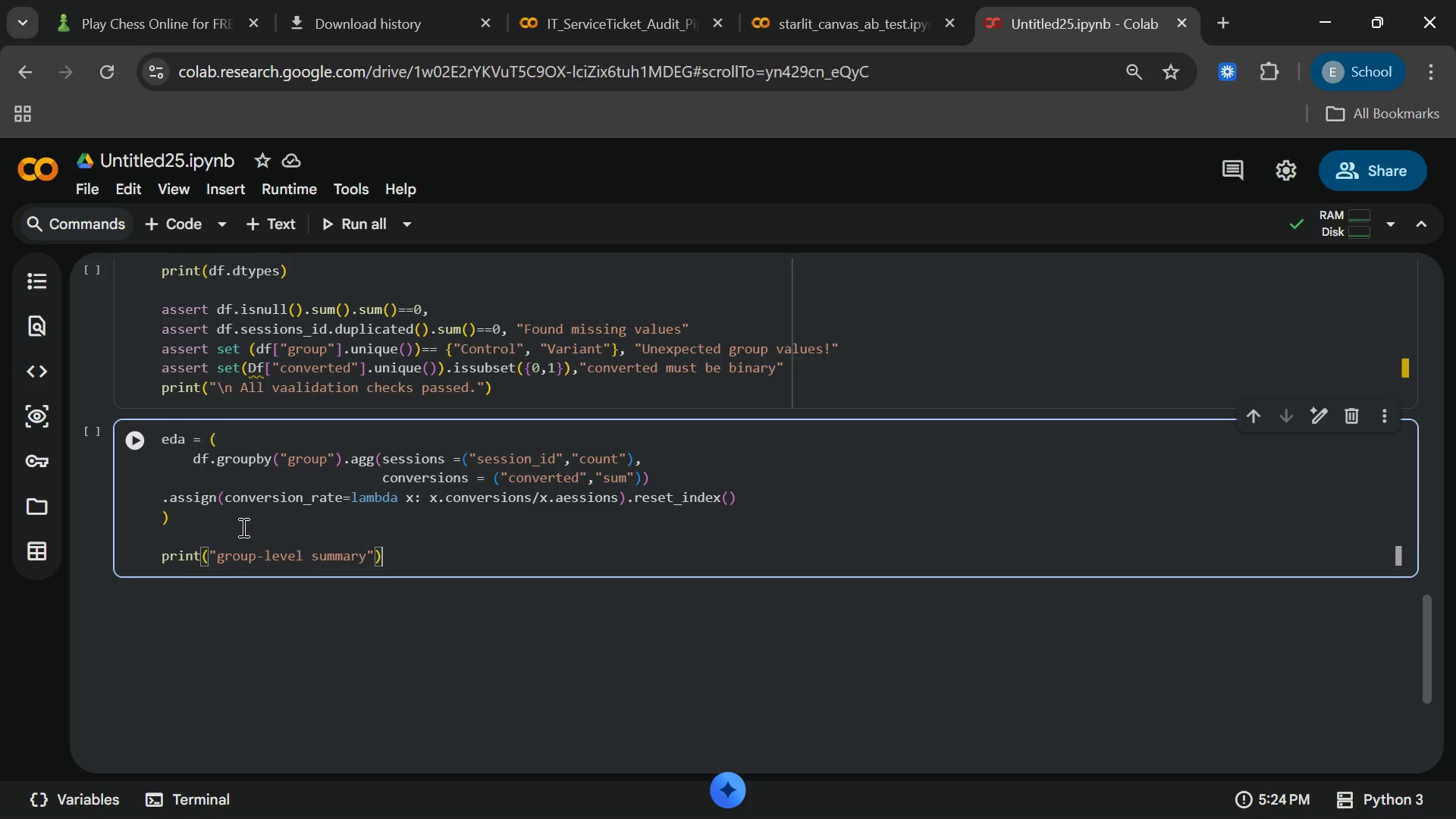 
key(ArrowRight)
 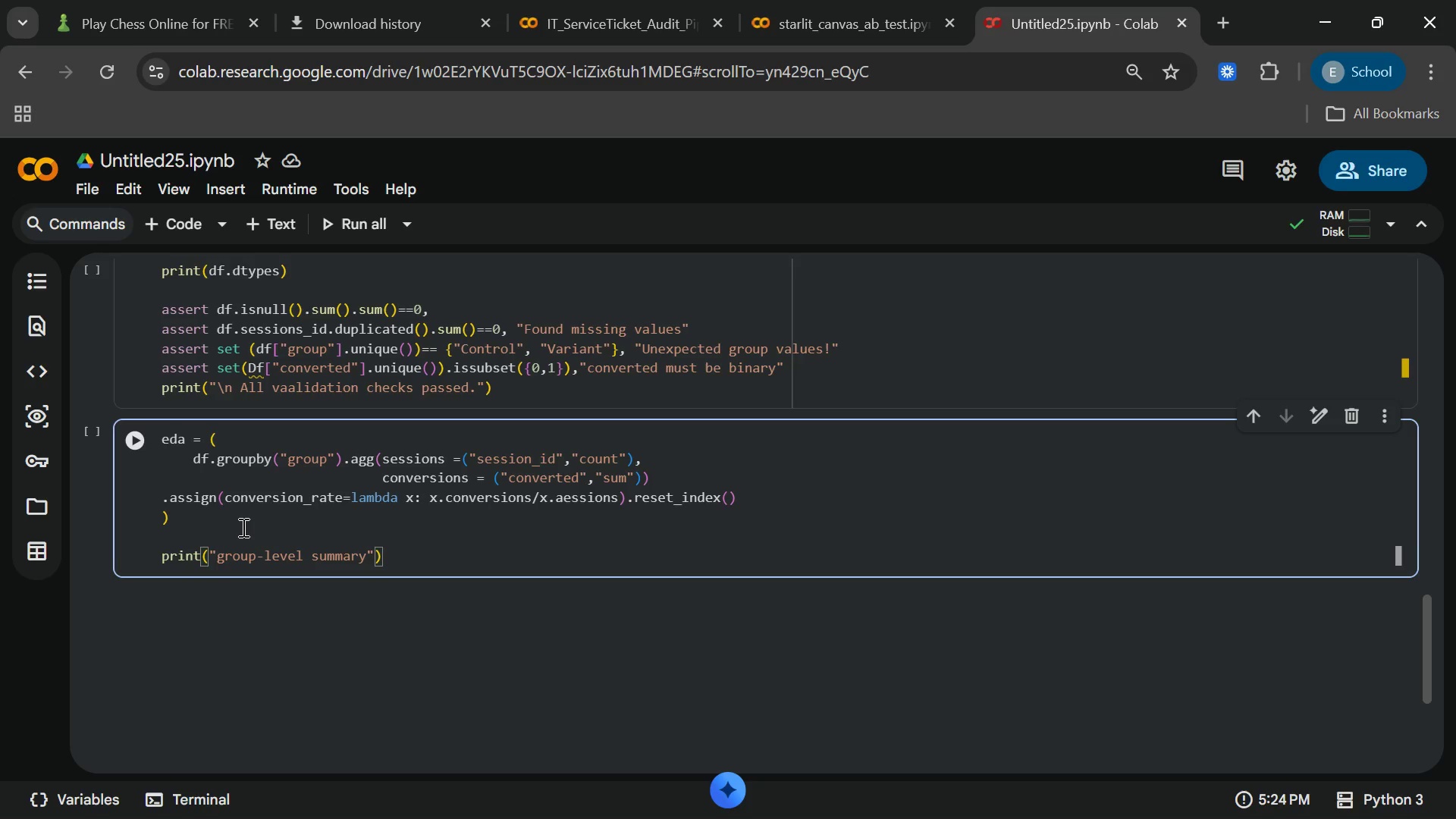 
key(Enter)
 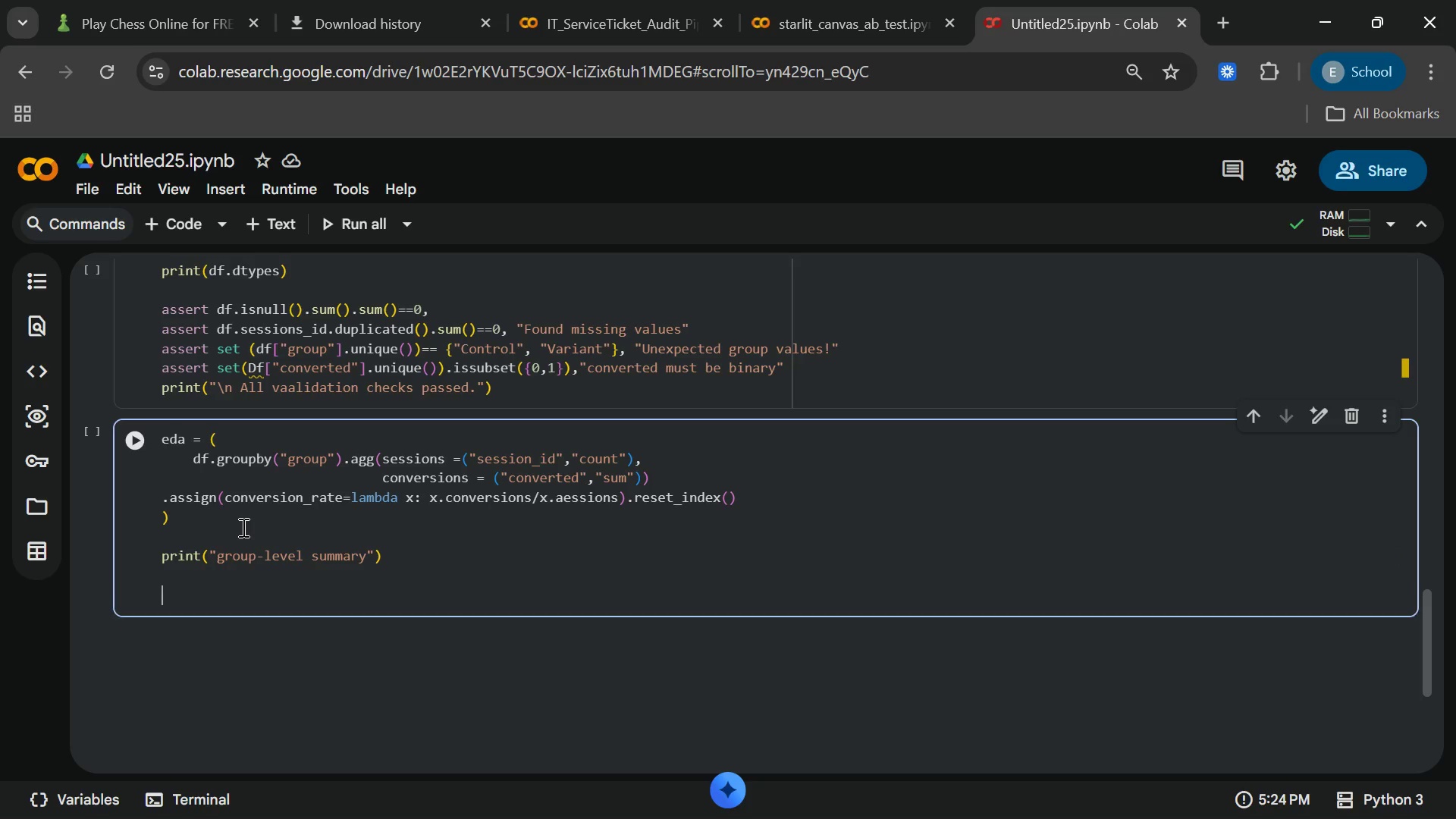 
key(Enter)
 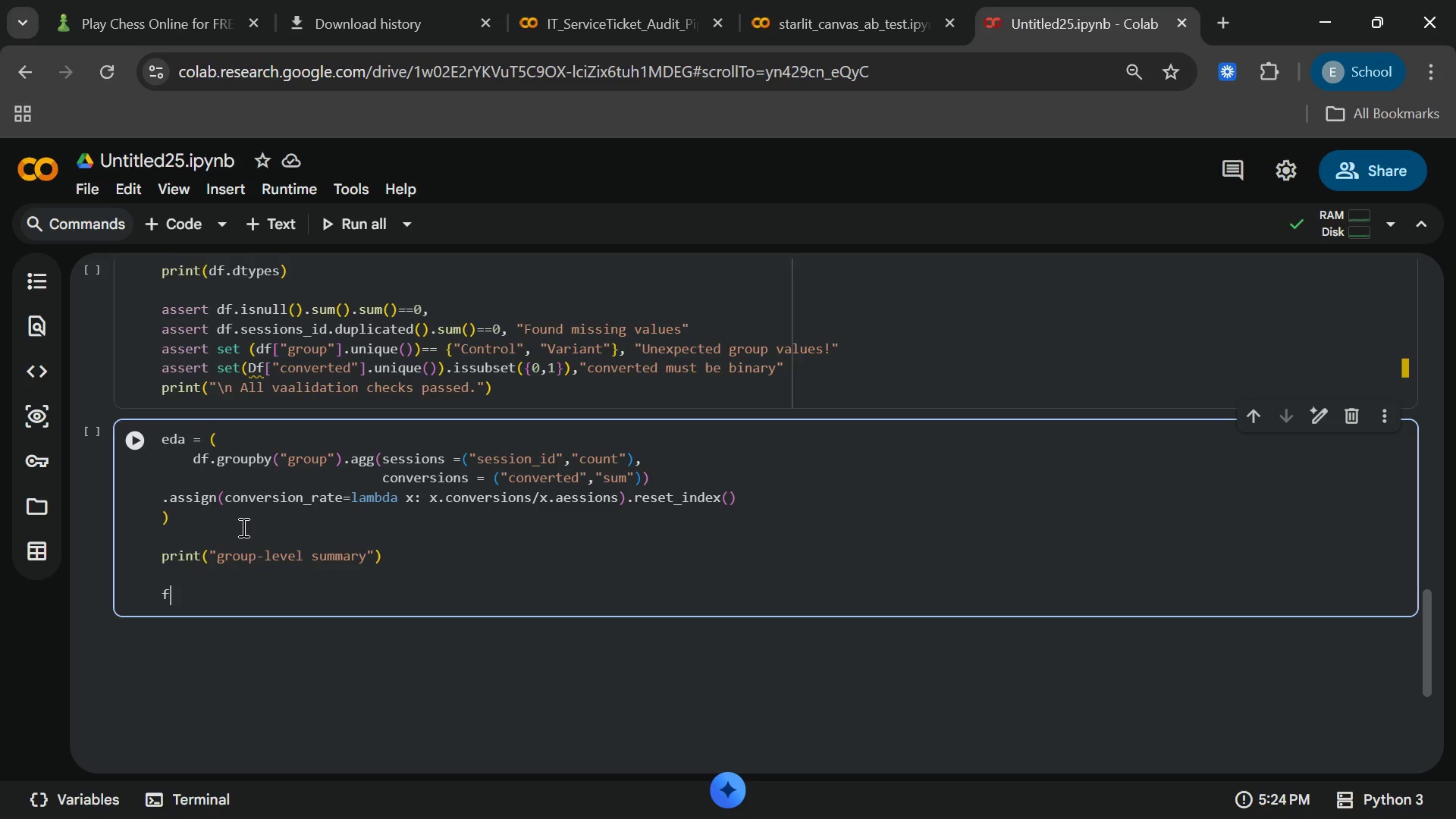 
type(for_)
key(Backspace)
type( _)
 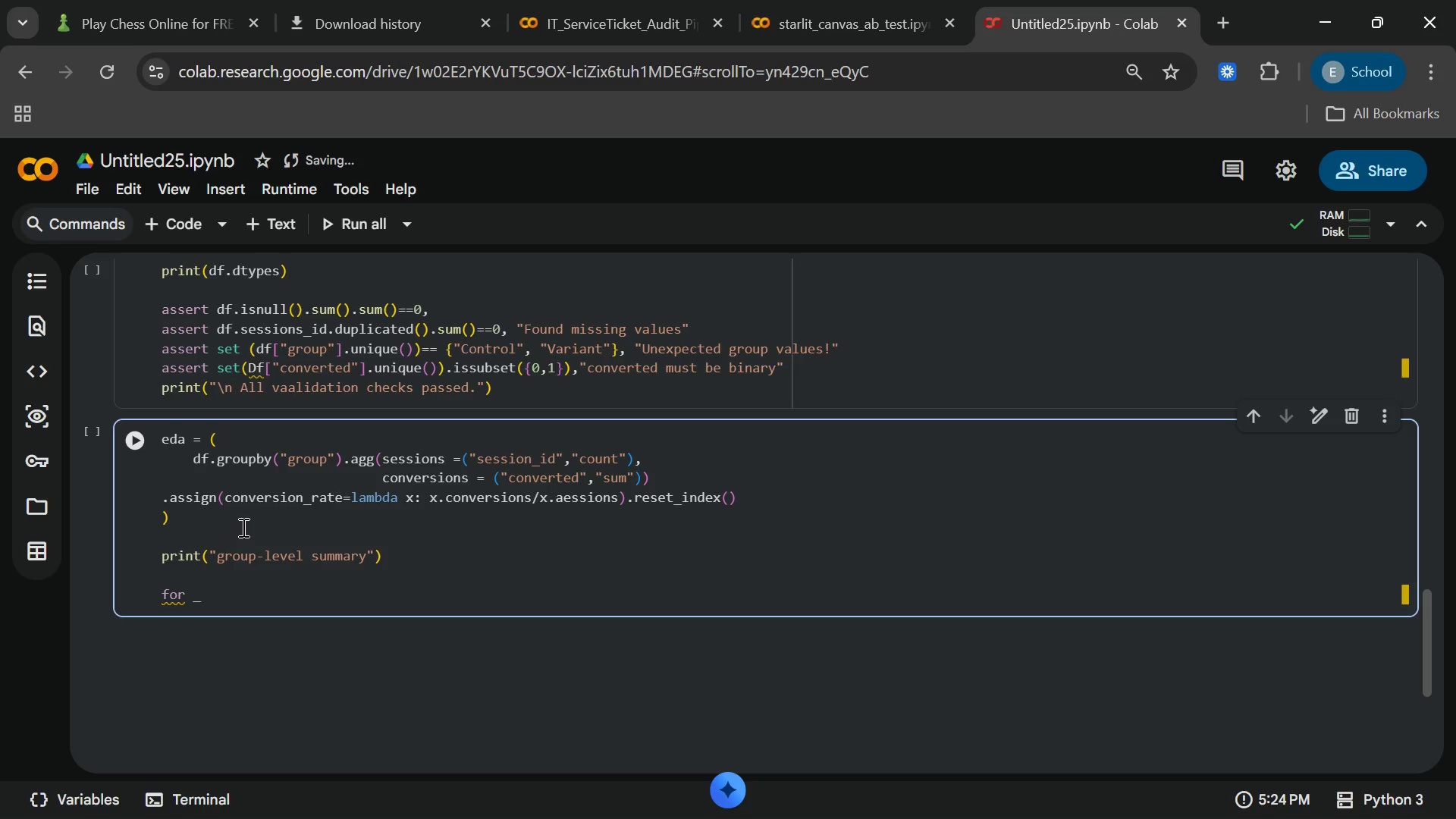 
wait(5.75)
 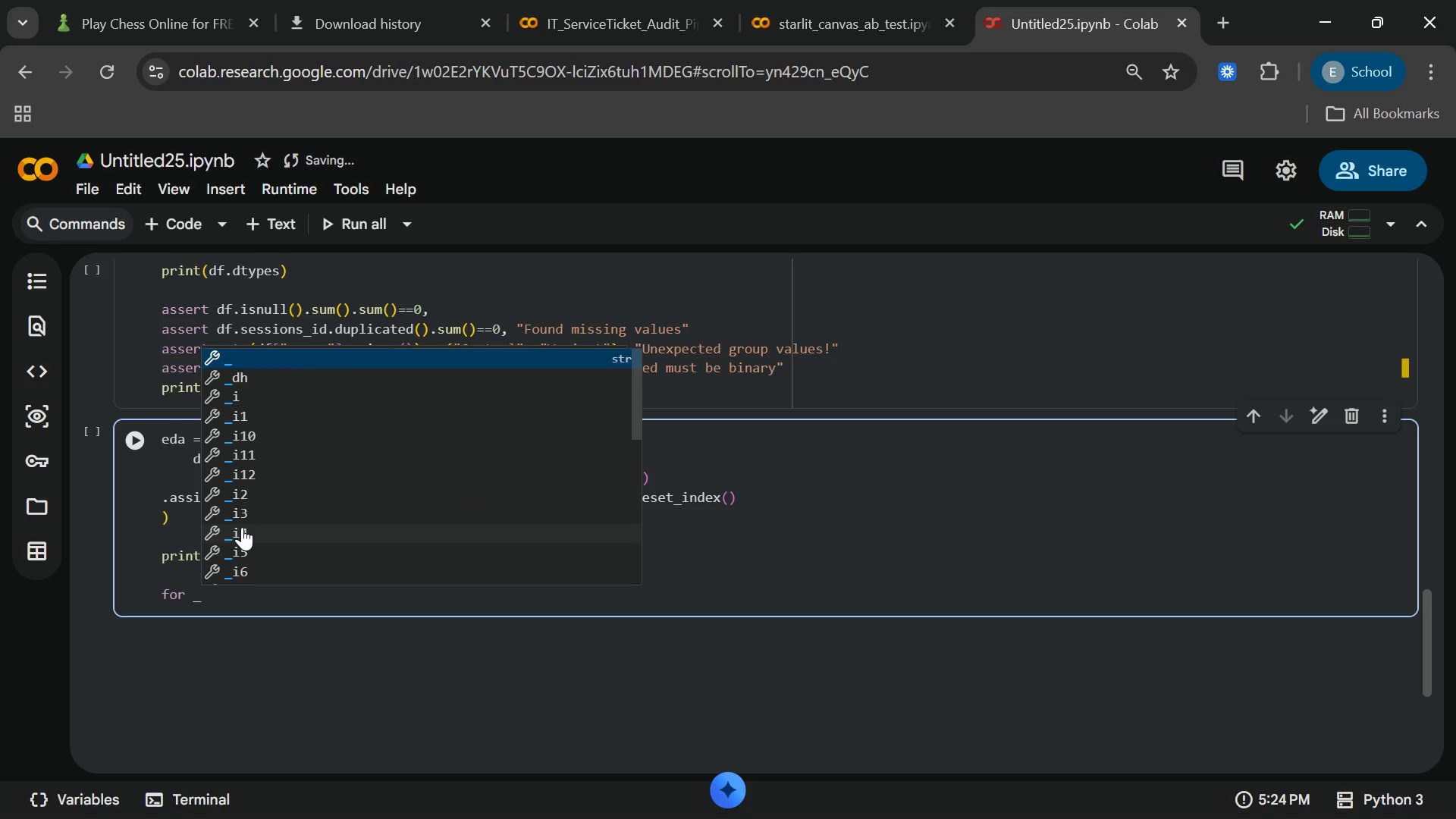 
type( )
key(Backspace)
type(, row in eda.iter)
 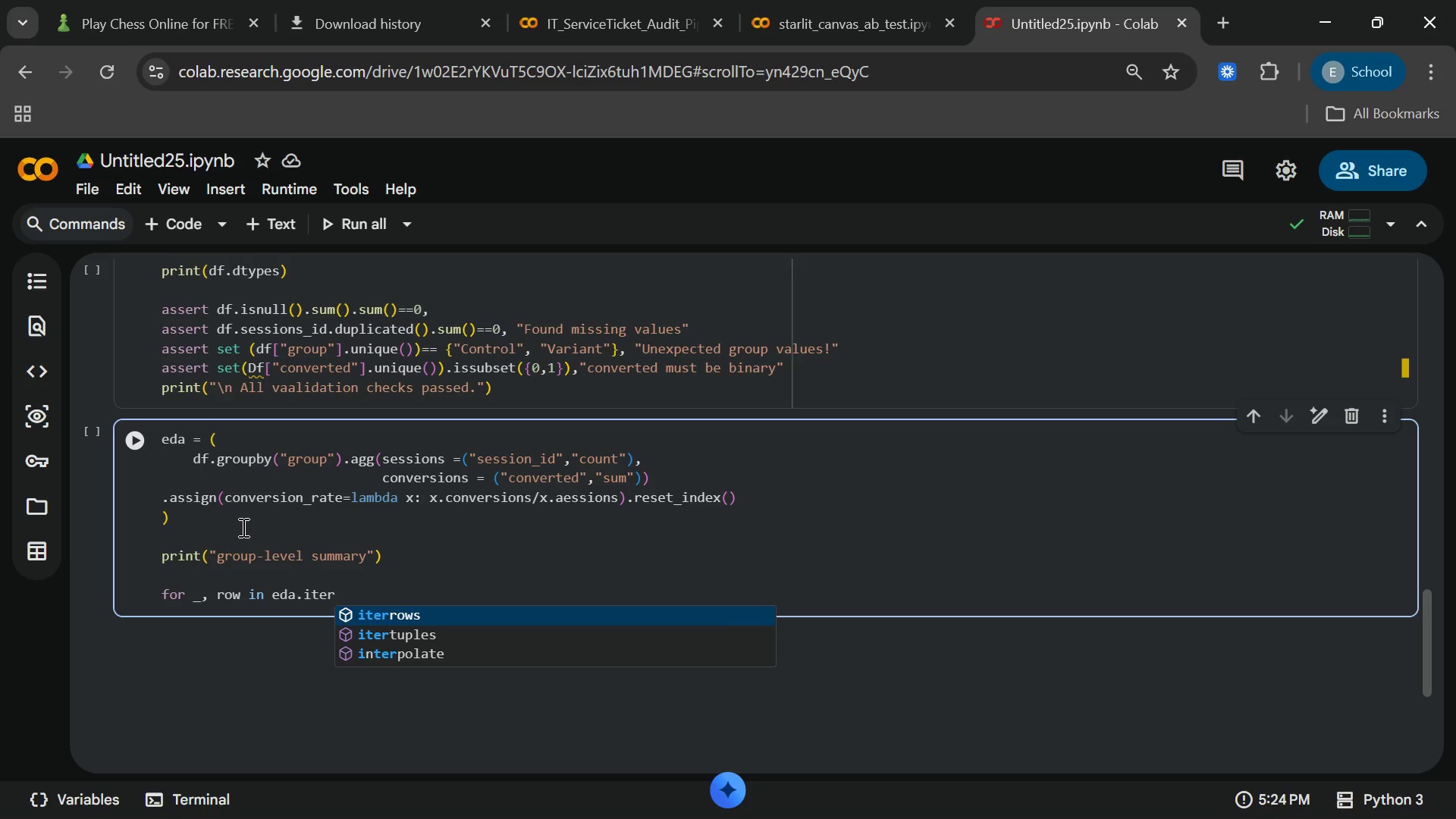 
key(Enter)
 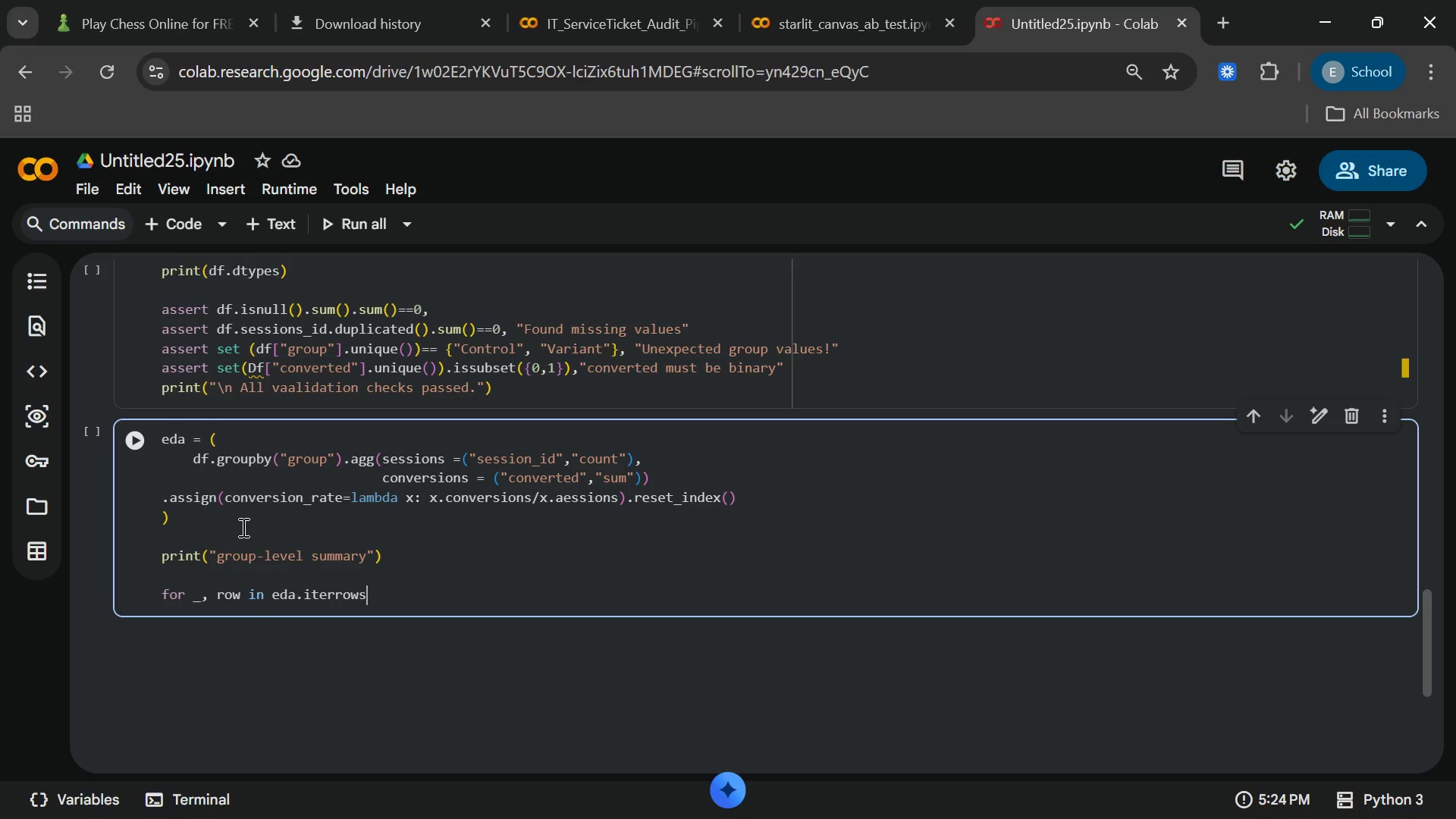 
key(Shift+9)
 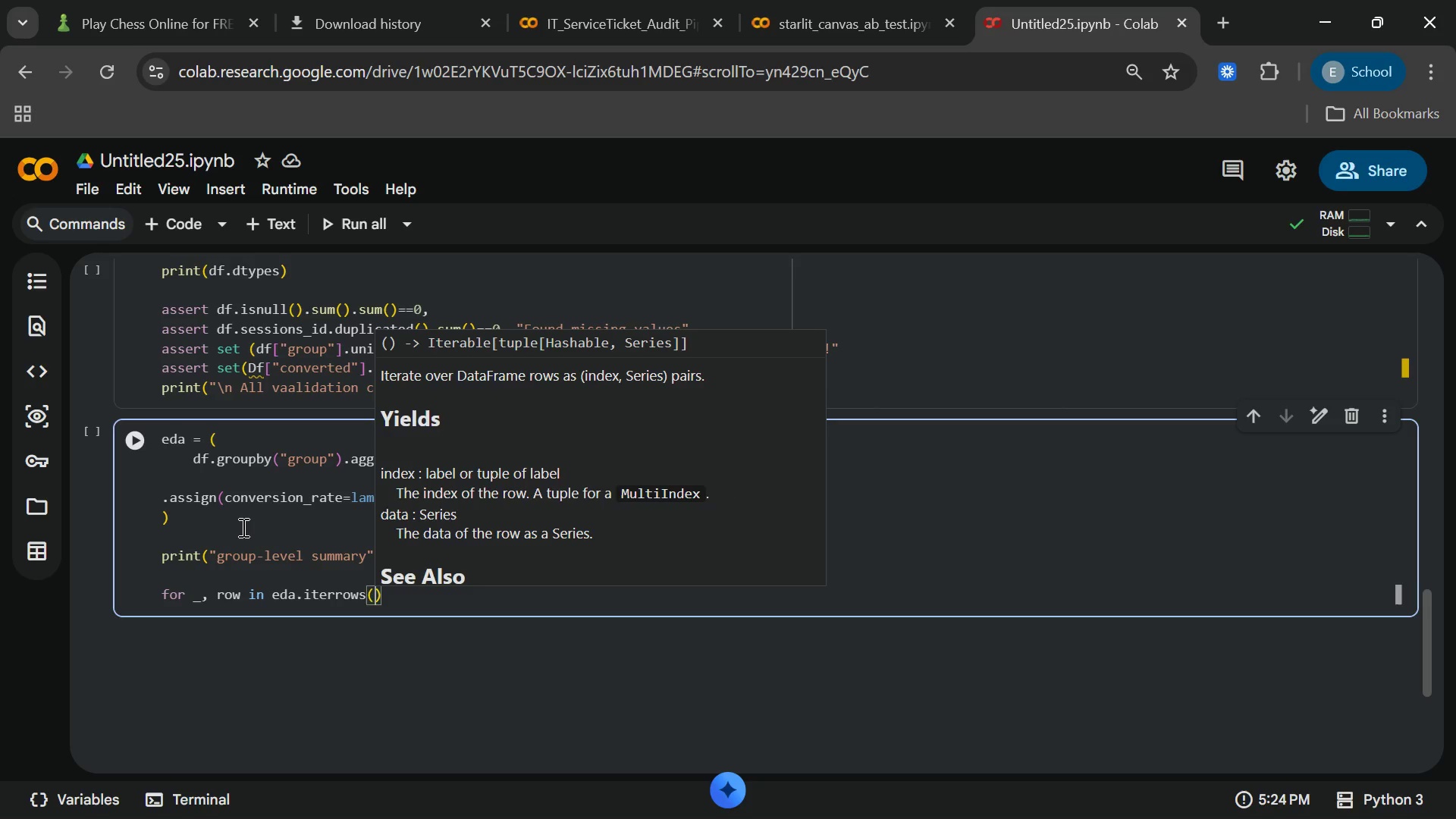 
key(ArrowRight)
 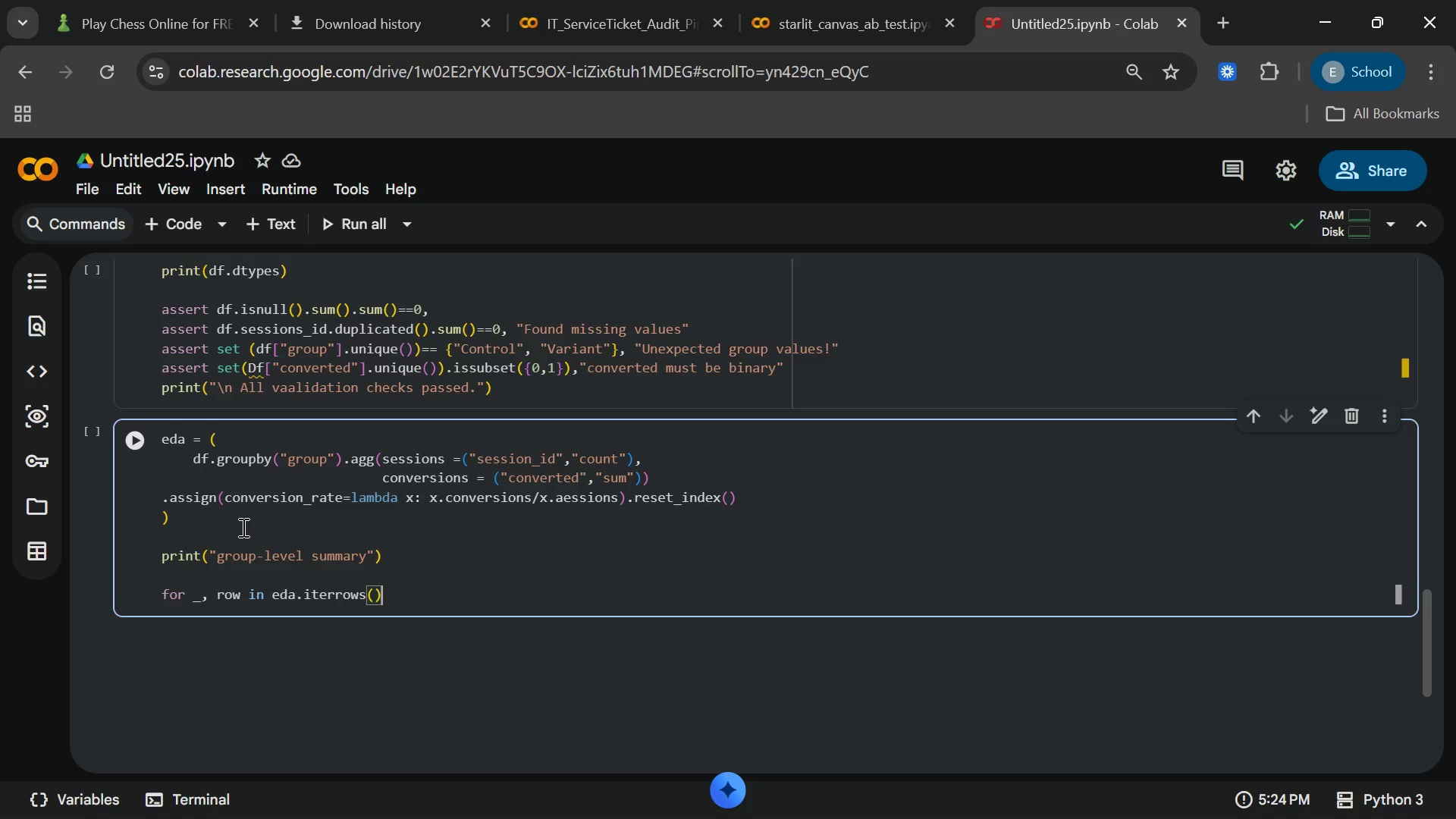 
key(Shift+Semicolon)
 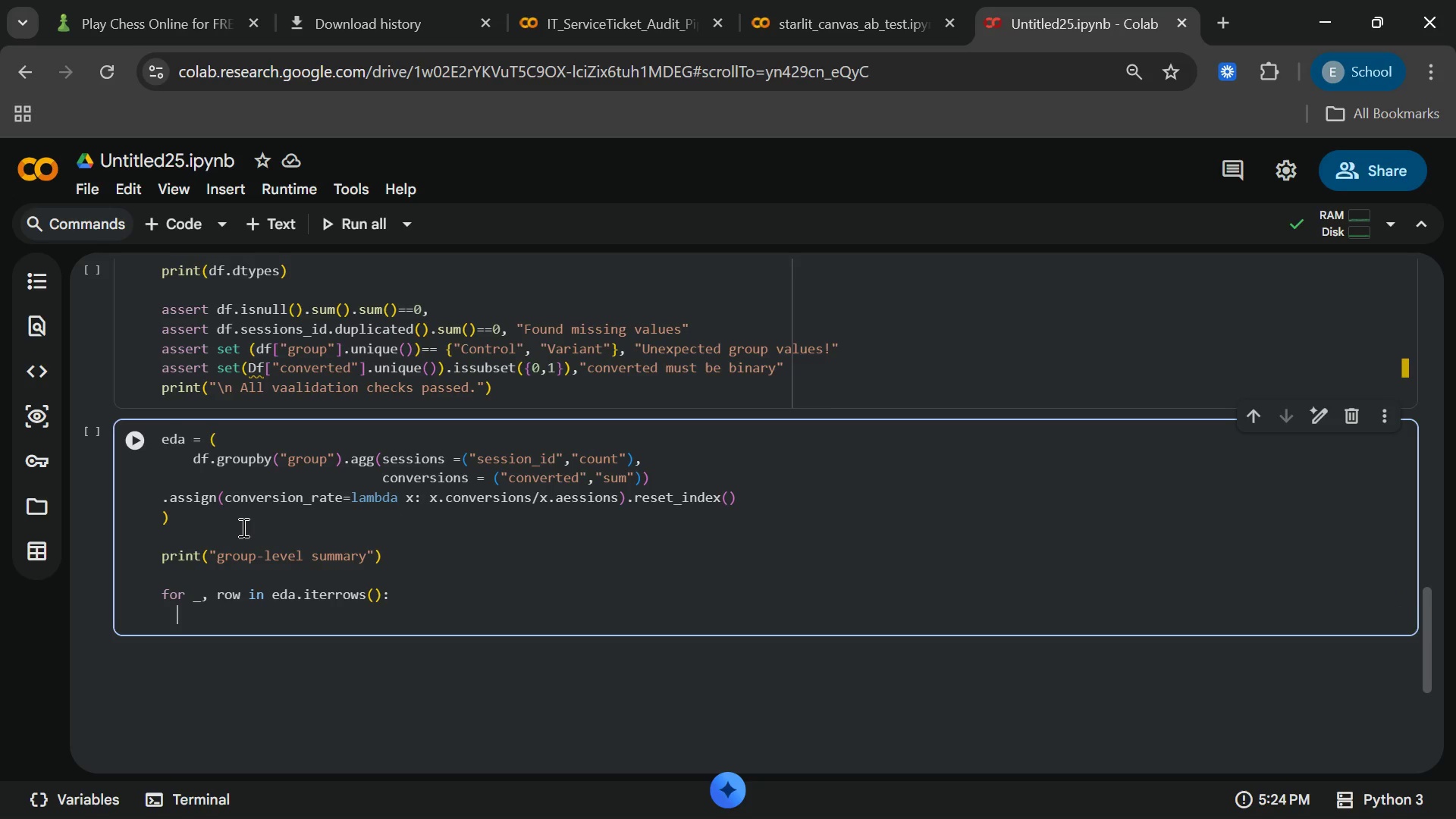 
key(Enter)
 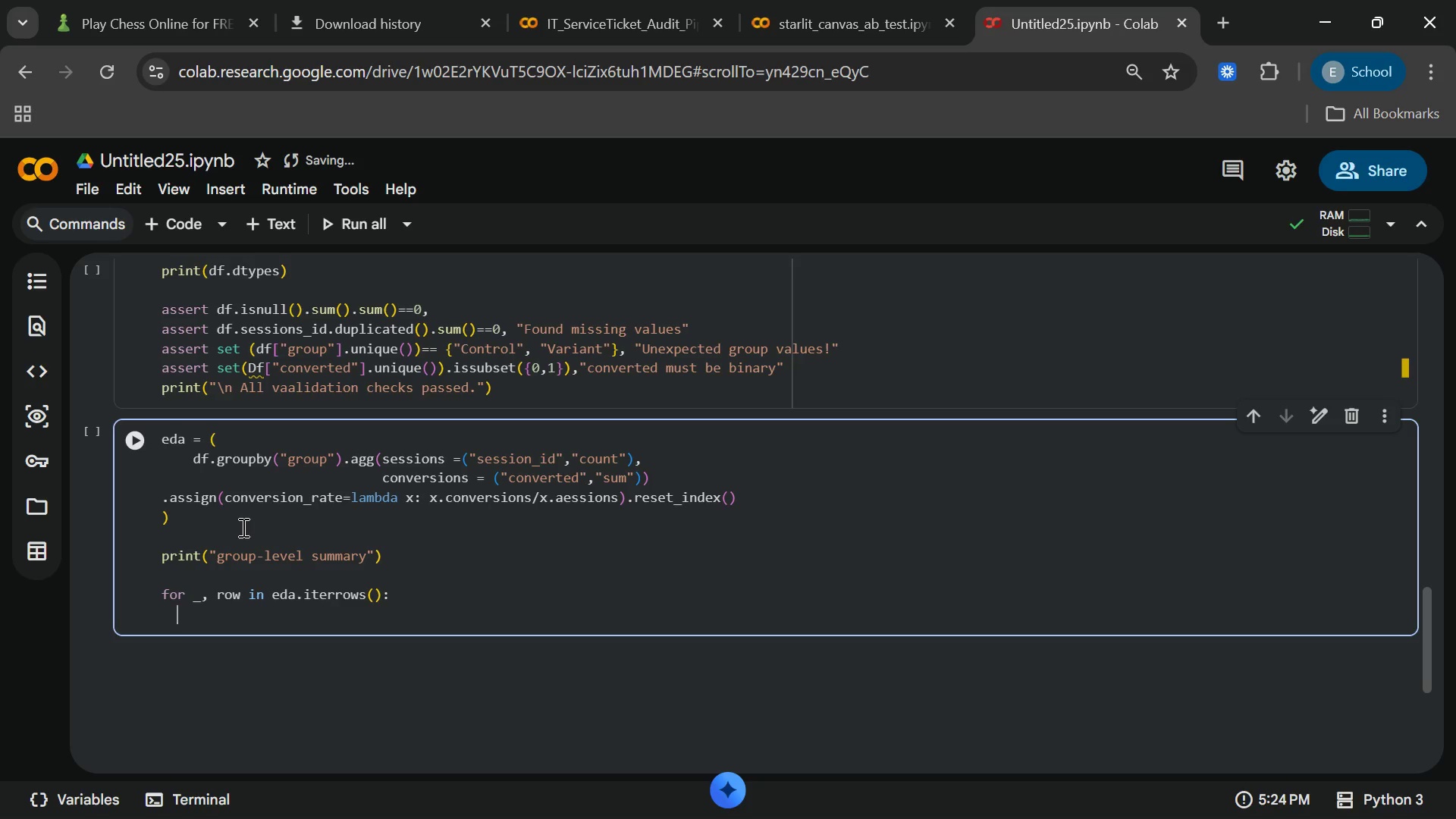 
type(print(f"{row)
 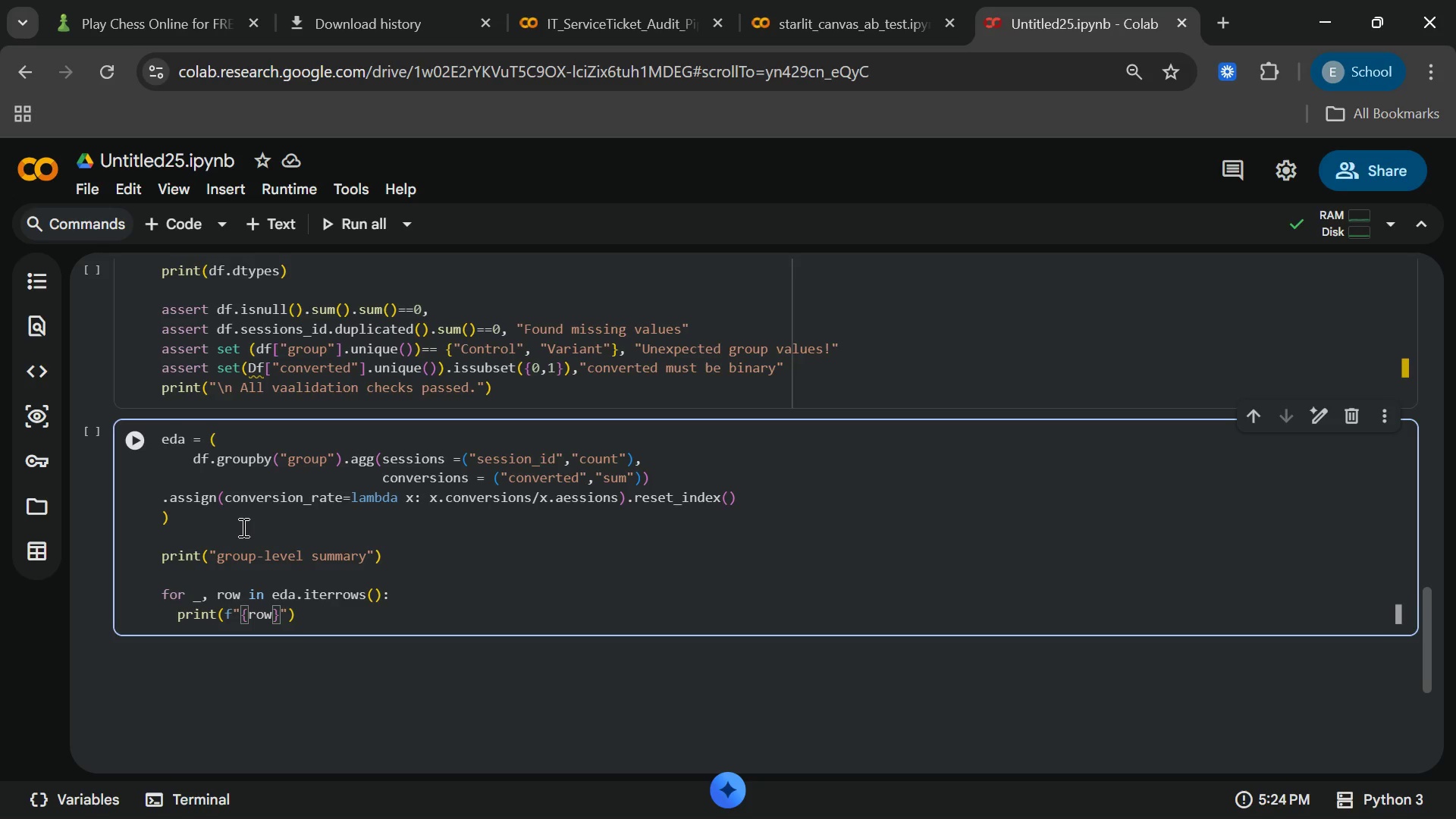 
wait(7.67)
 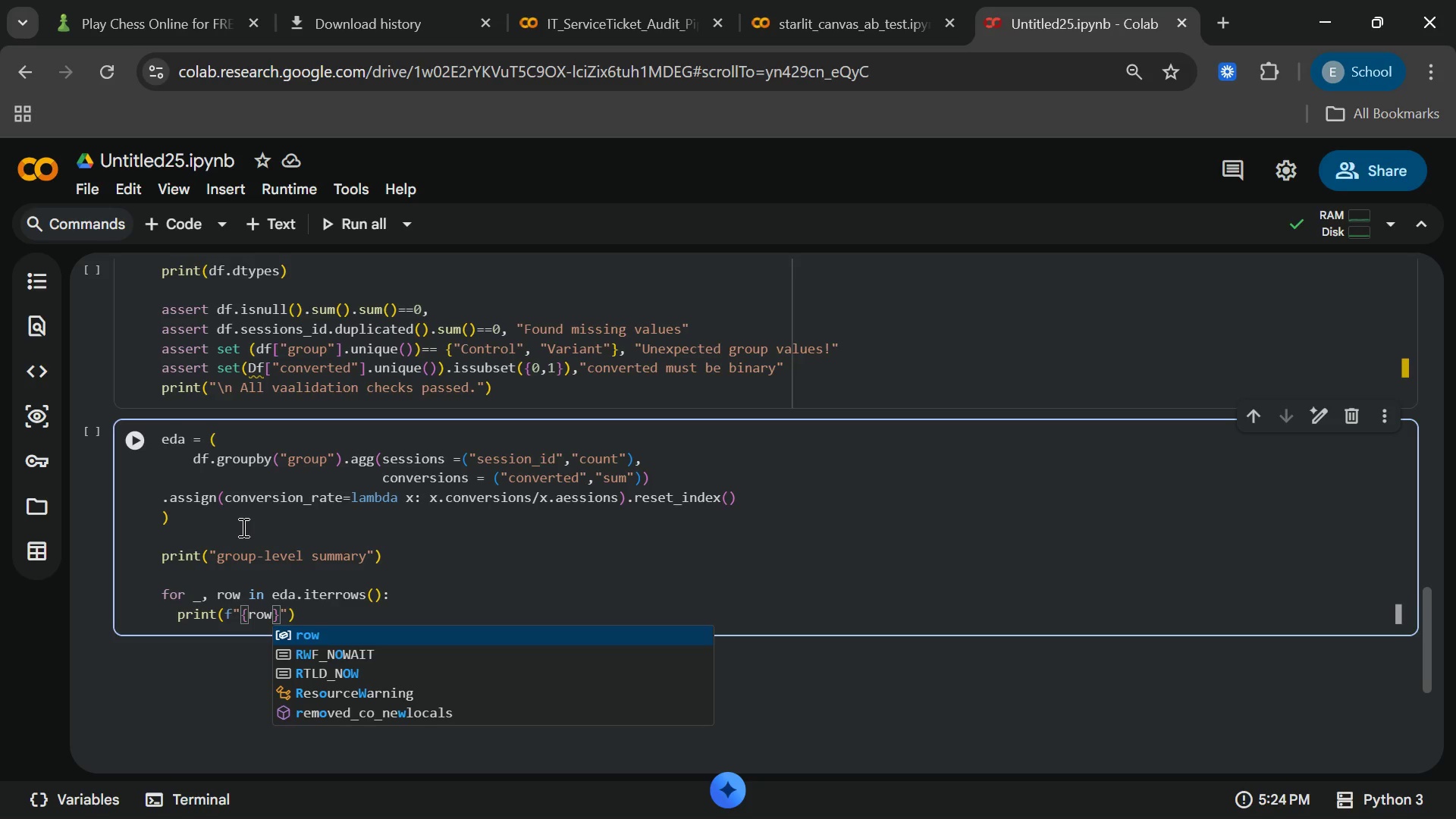 
key(Enter)
 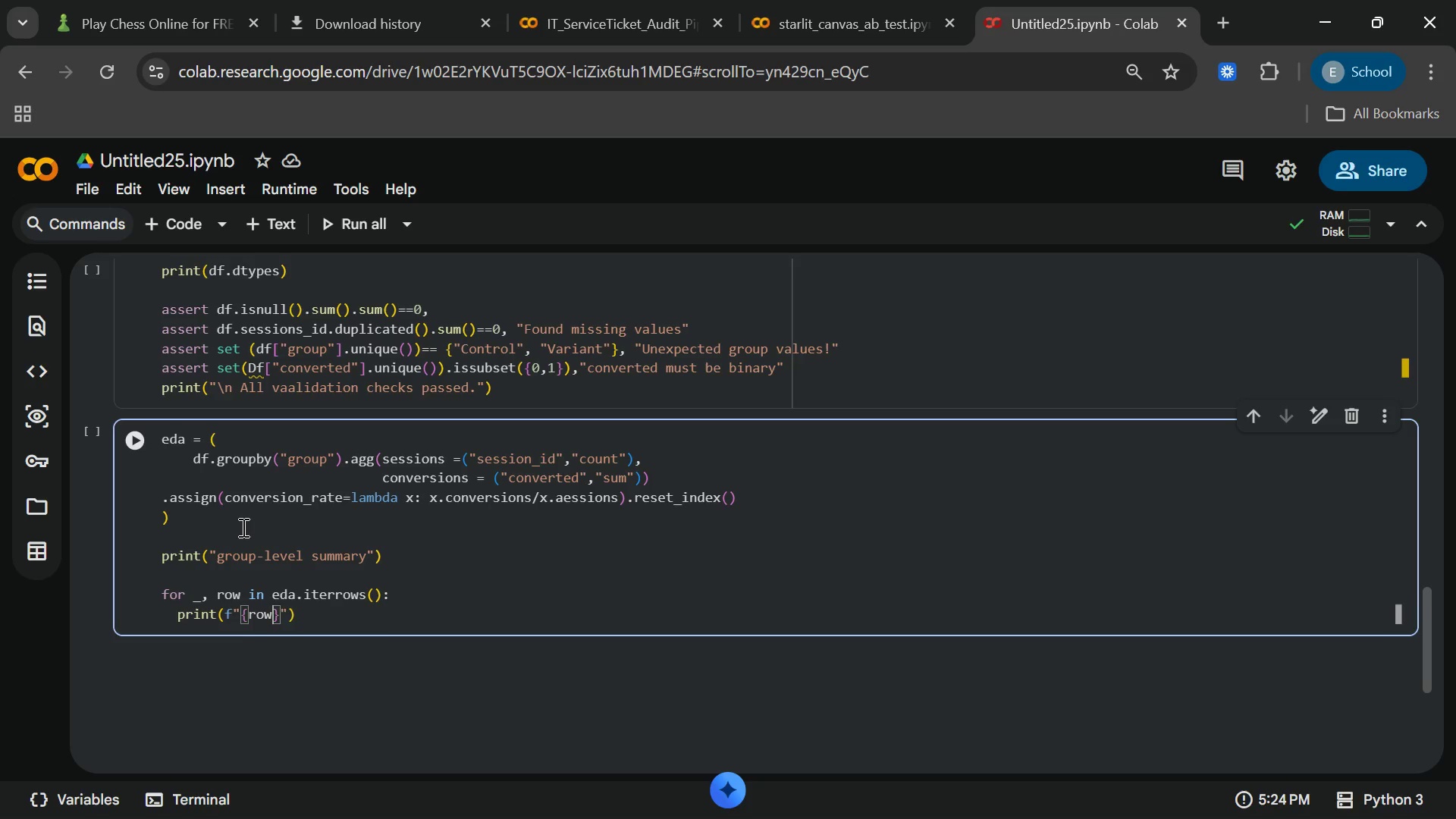 
key(BracketLeft)
 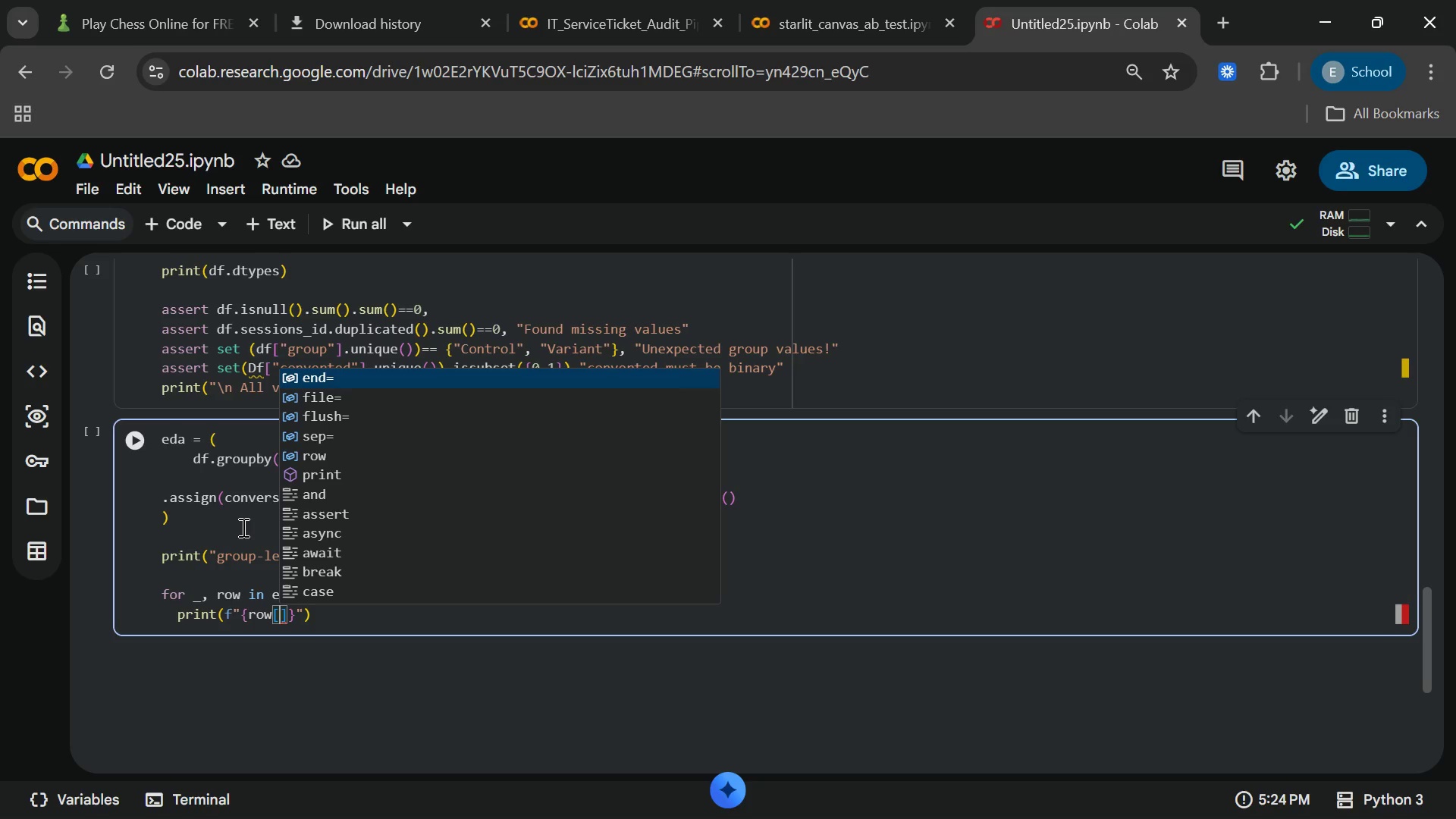 
wait(5.78)
 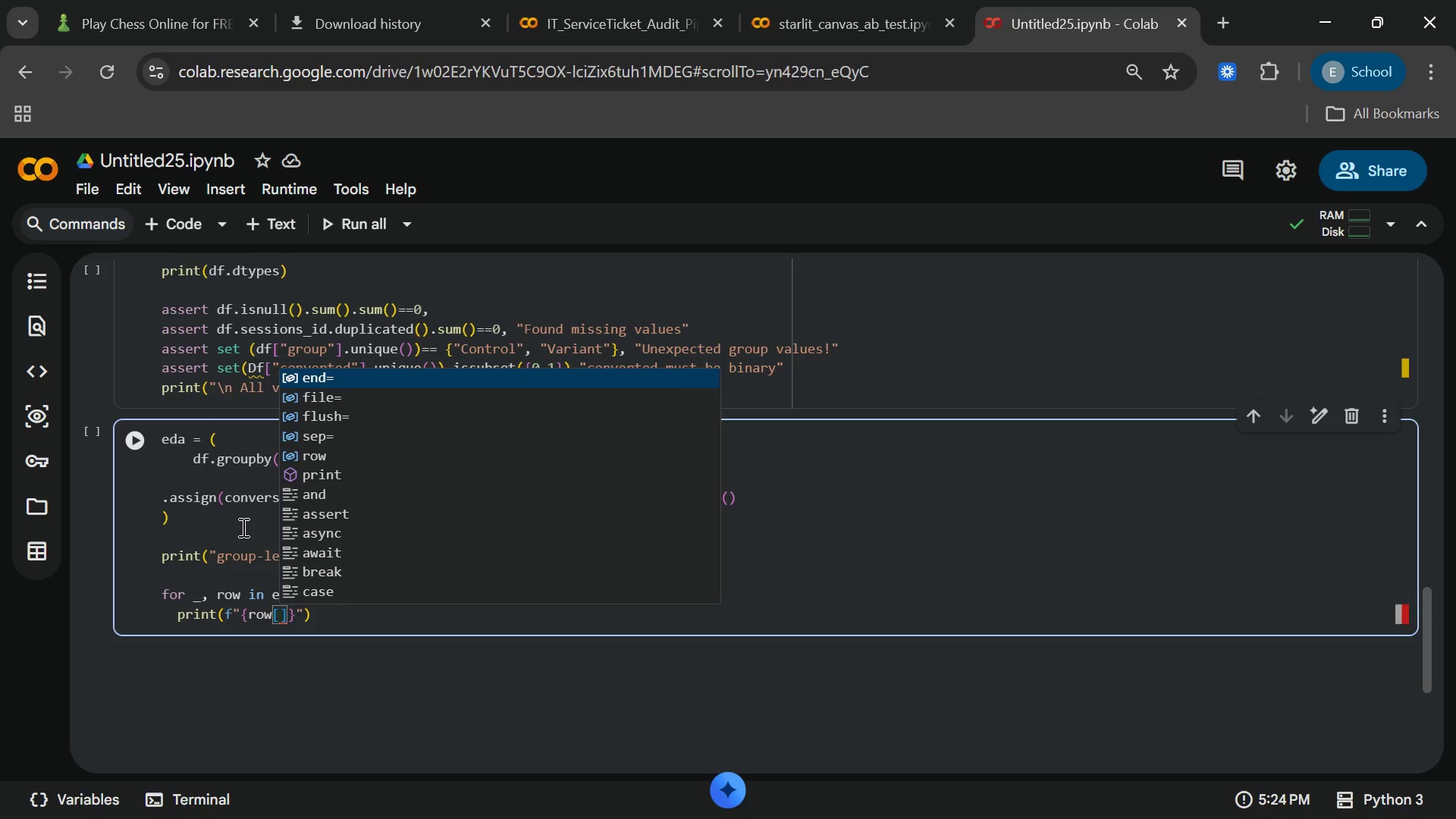 
type("group)
 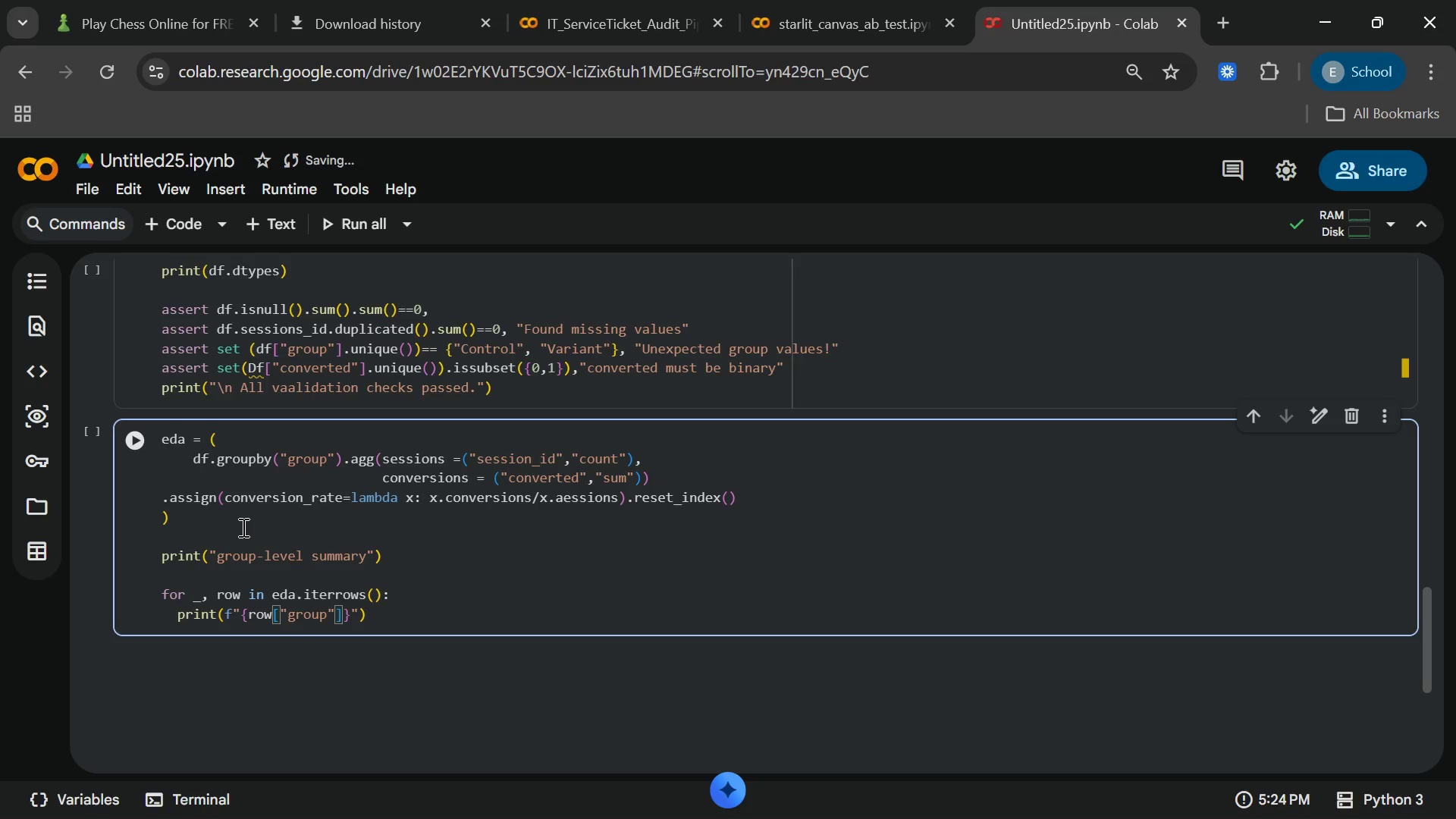 
wait(10.83)
 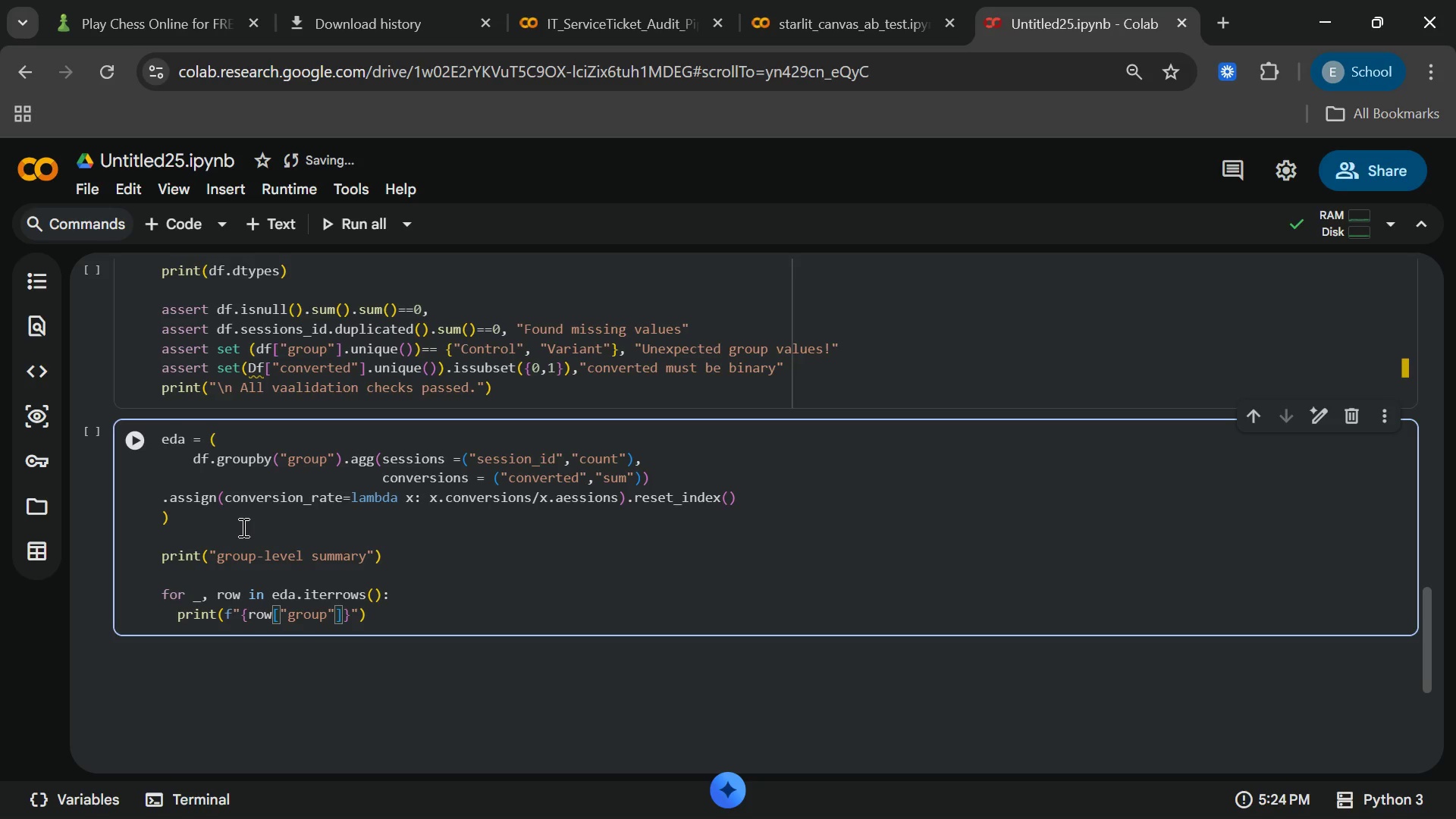 
key(ArrowRight)
 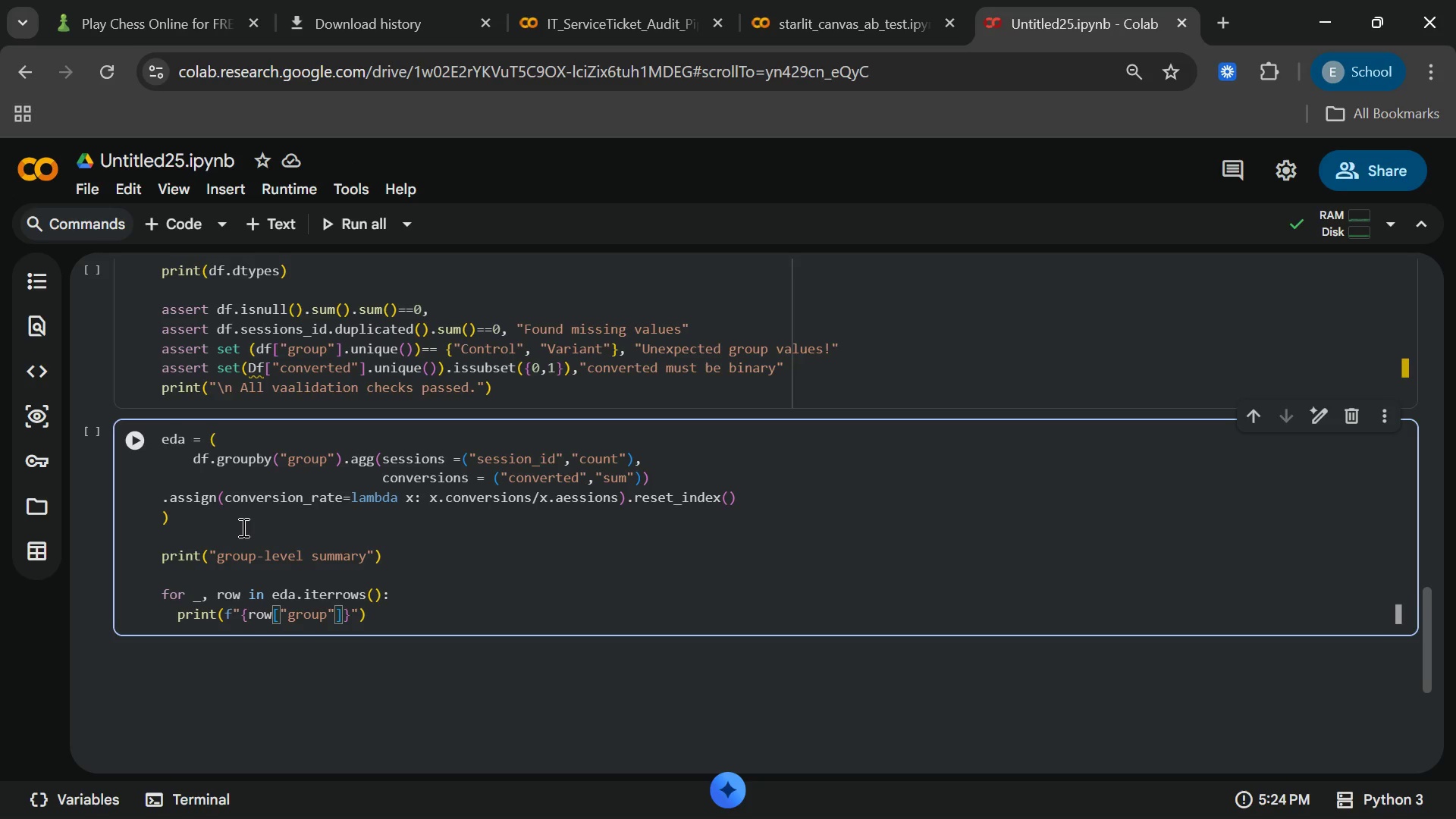 
hold_key(key=ShiftRight, duration=1.22)
 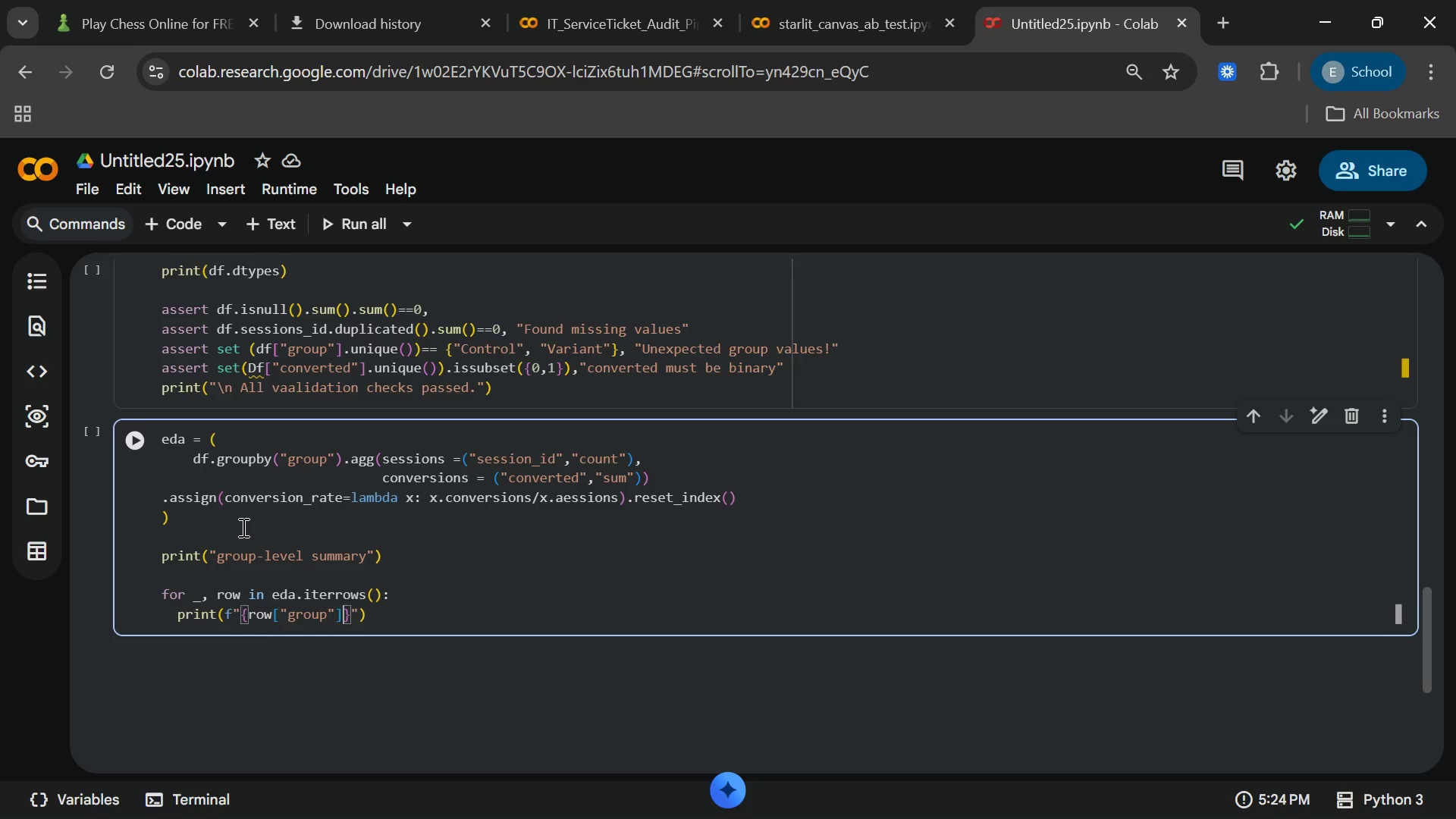 
key(ArrowRight)
 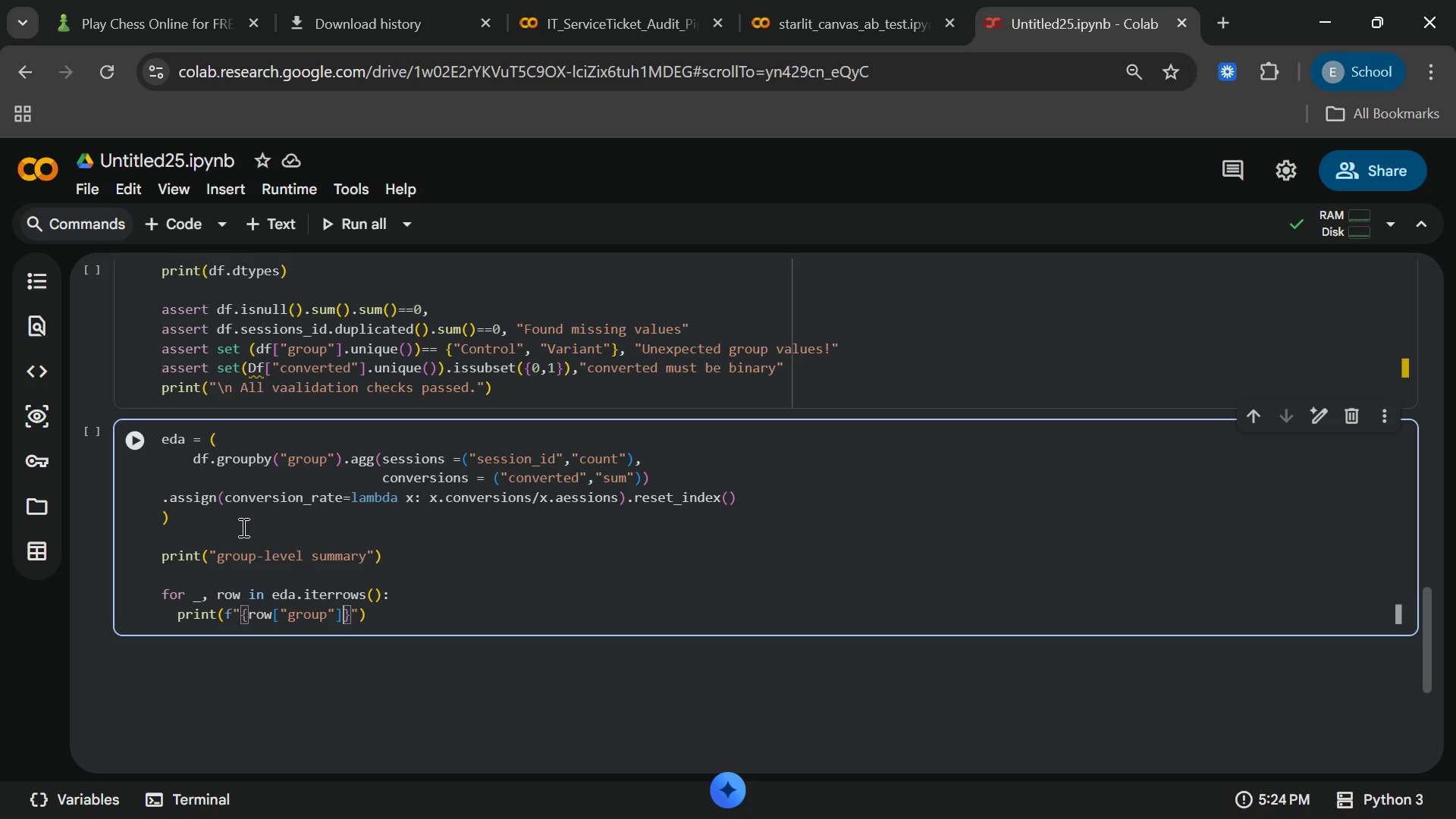 
type(:10s)
 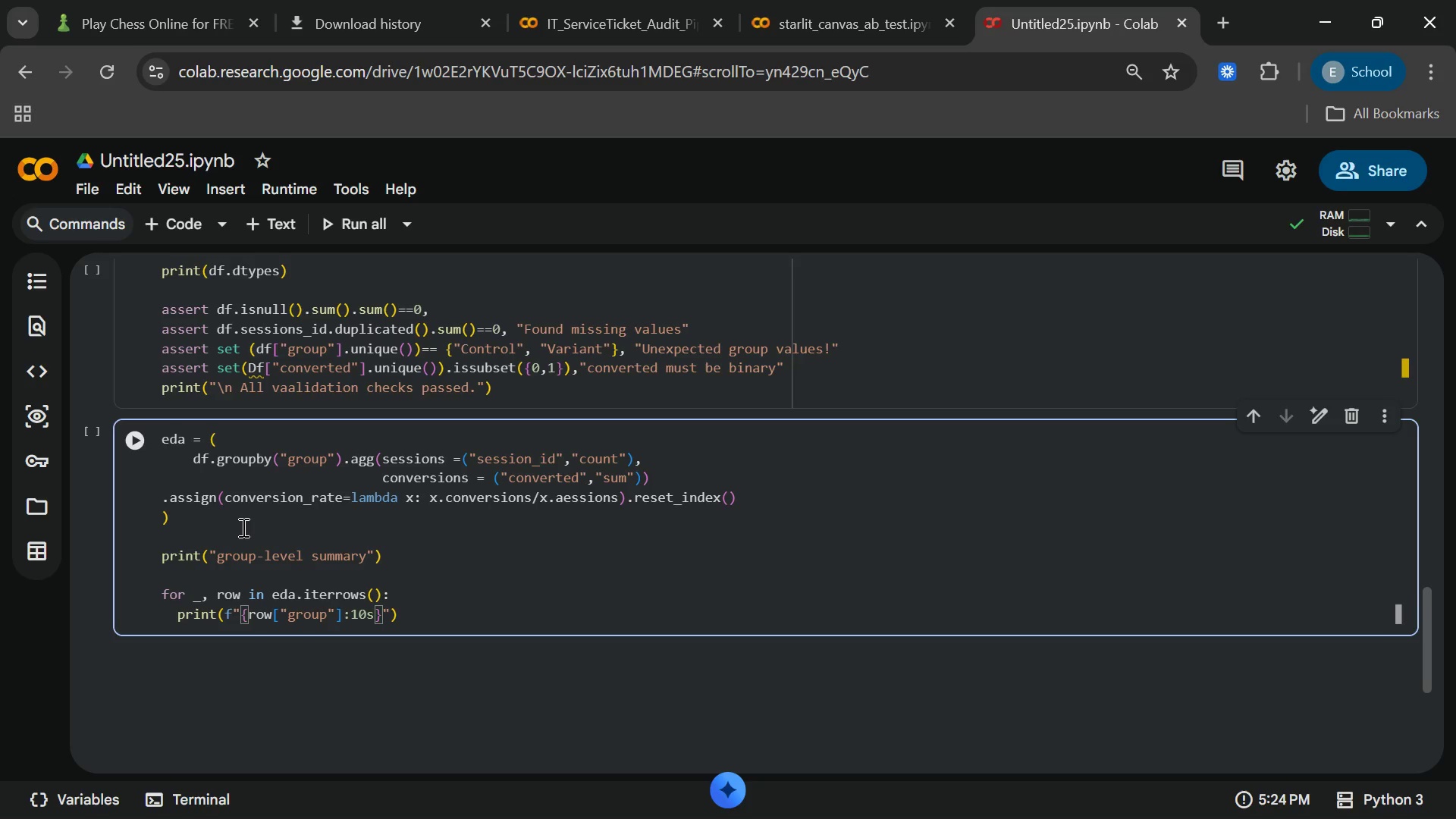 
key(ArrowRight)
 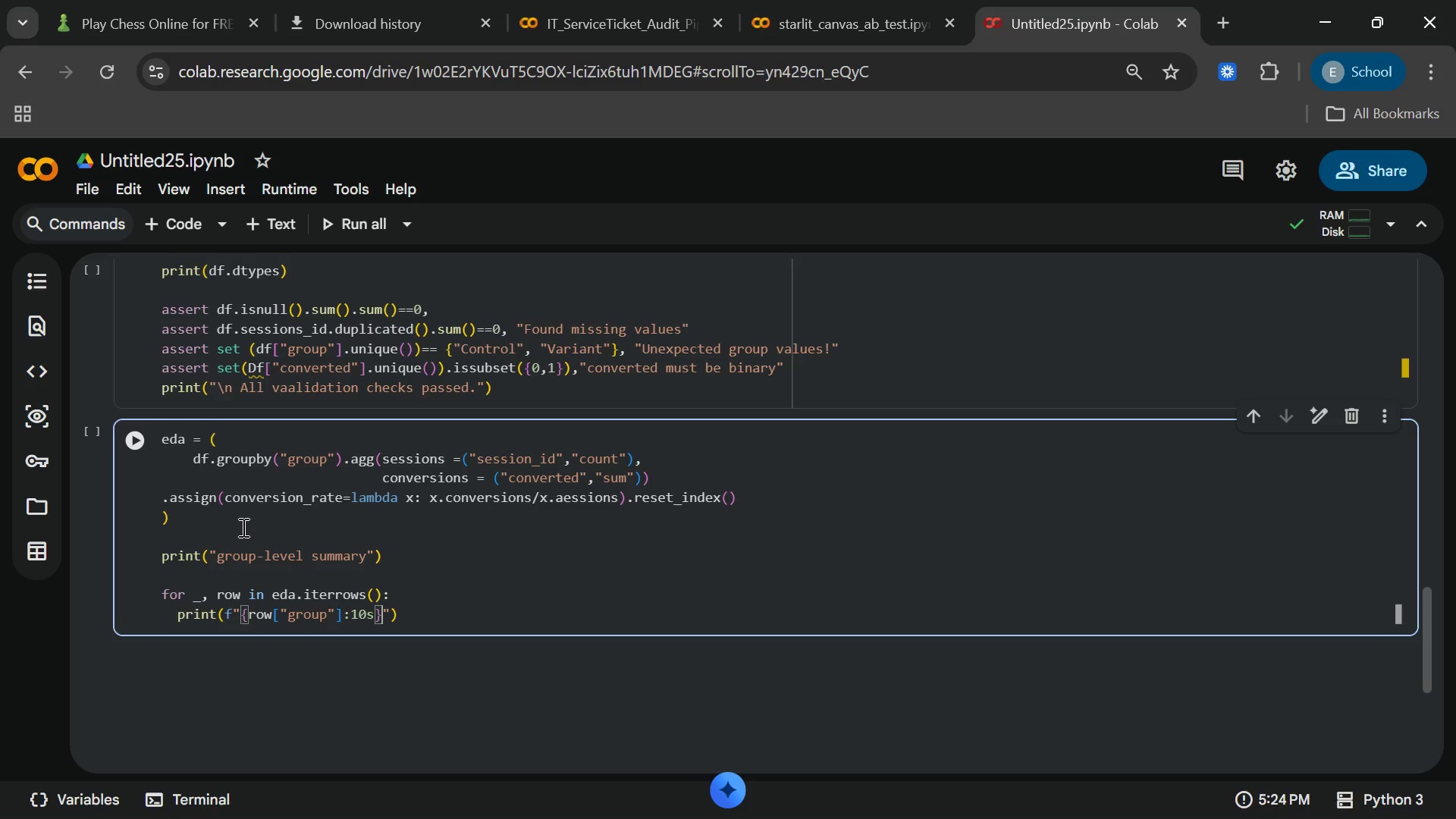 
type( | sssion)
key(Backspace)
key(Backspace)
key(Backspace)
key(Backspace)
key(Backspace)
type(essiona = {row.sessiom)
key(Backspace)
type(ns:4d)
 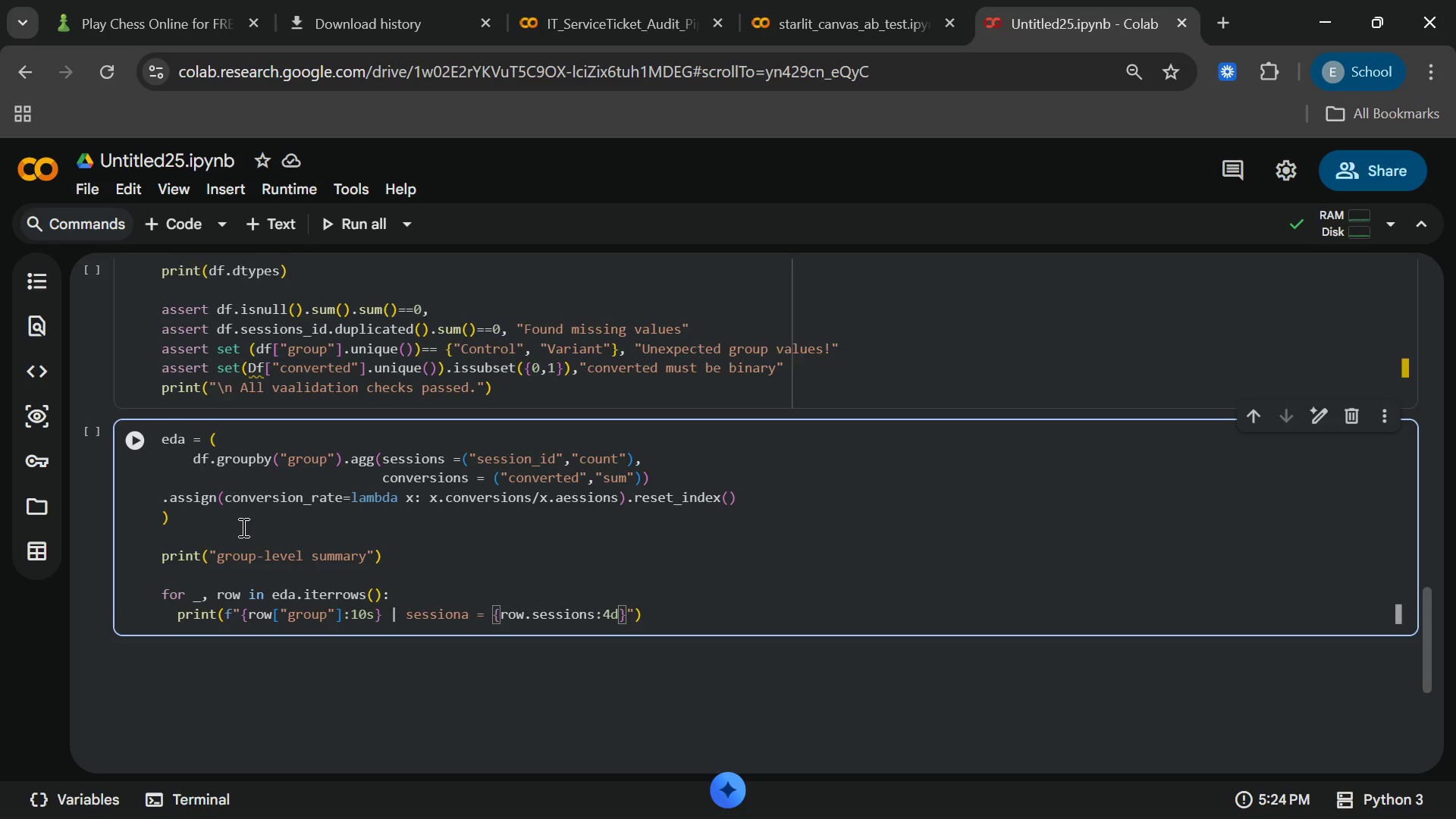 
key(ArrowRight)
 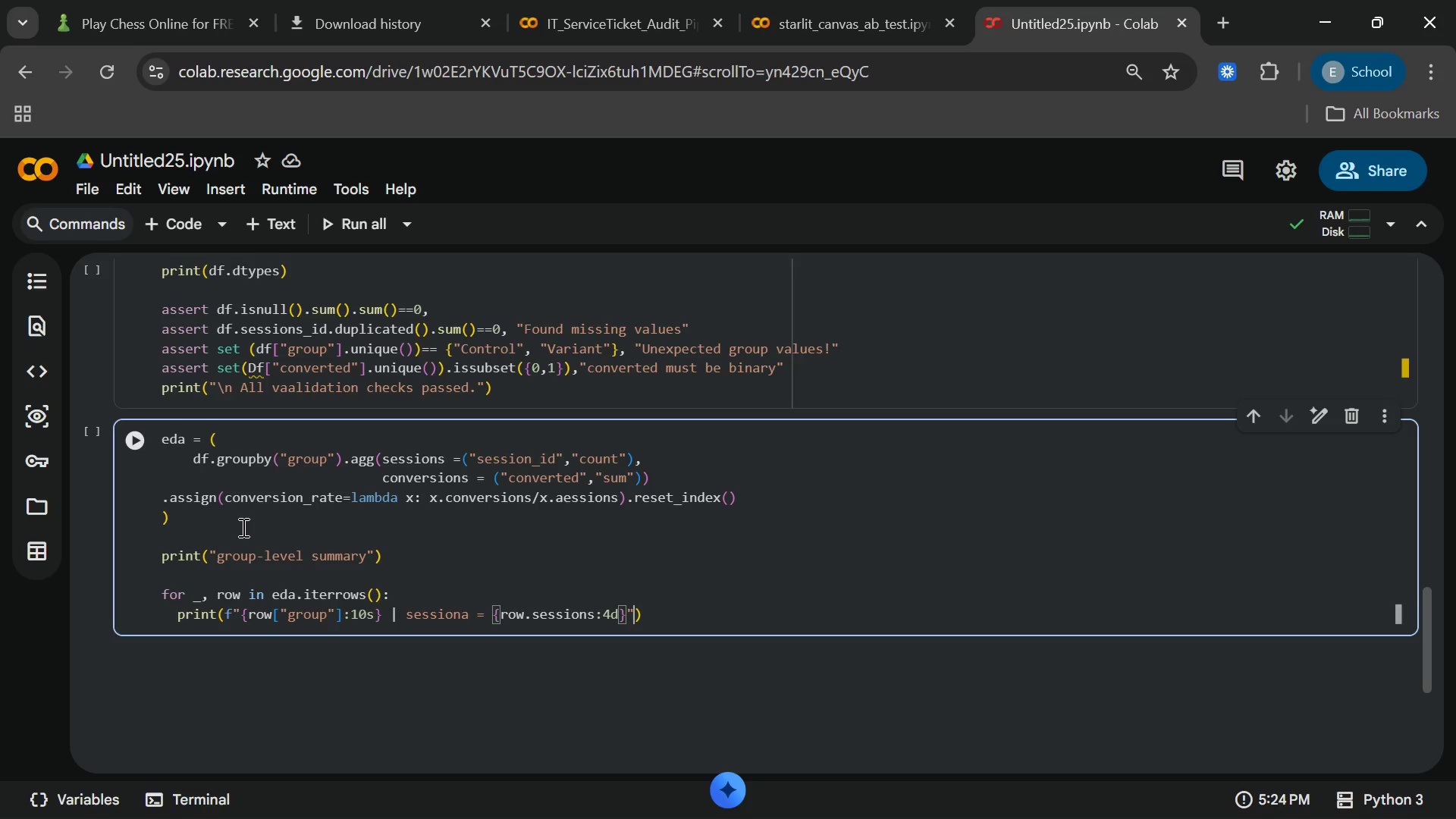 
key(ArrowRight)
 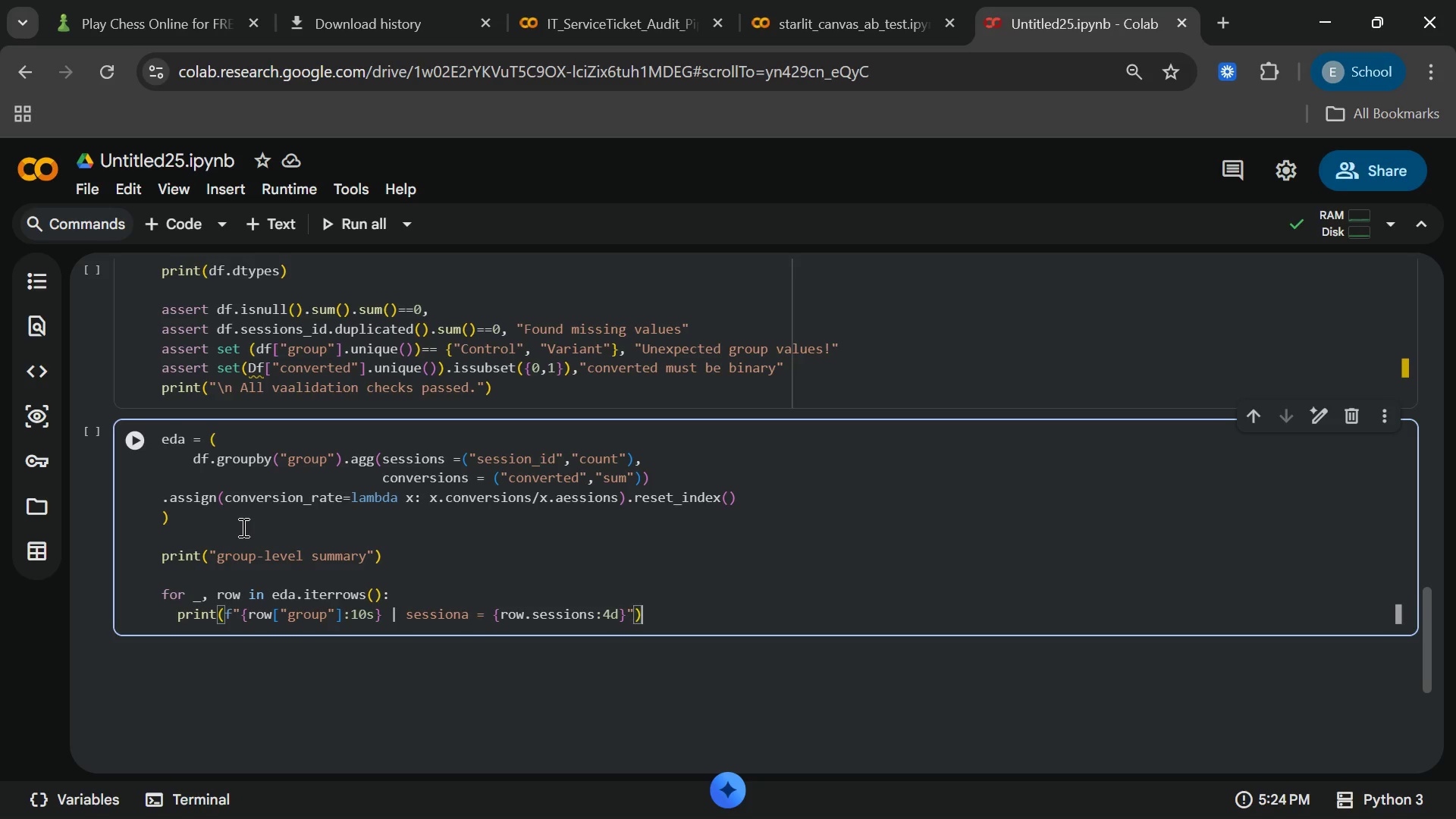 
key(ArrowRight)
 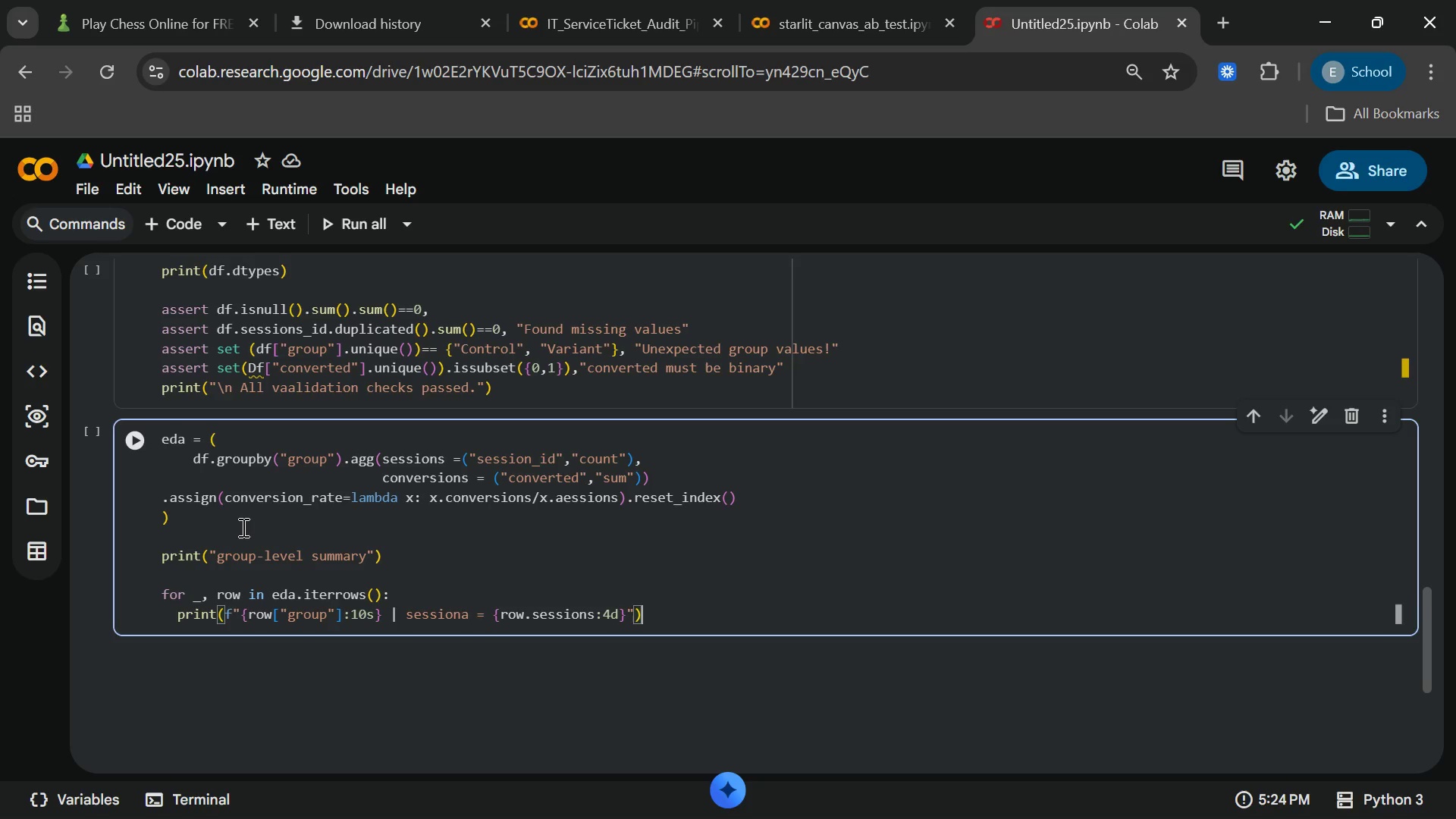 
wait(5.73)
 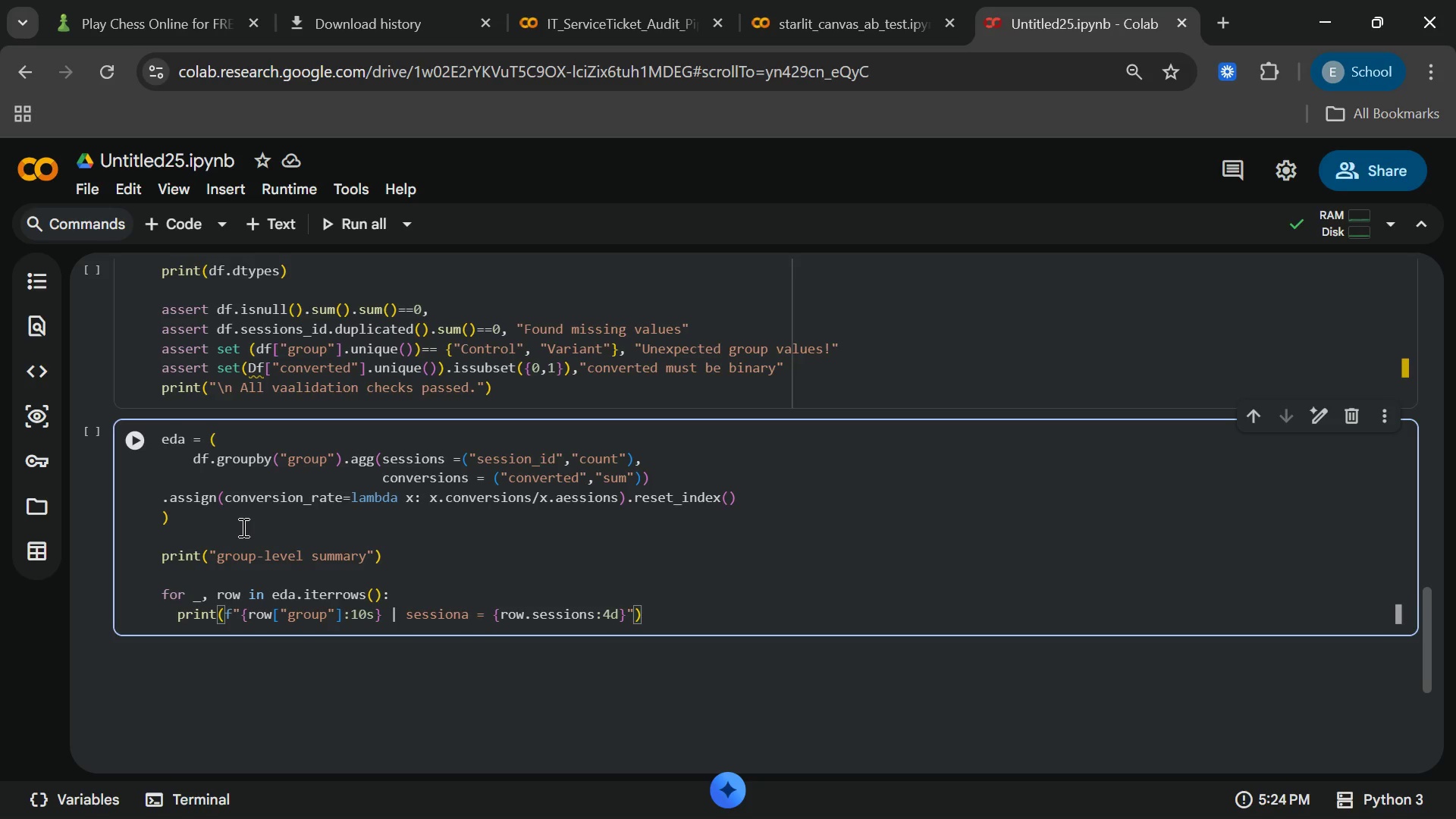 
key(ArrowLeft)
 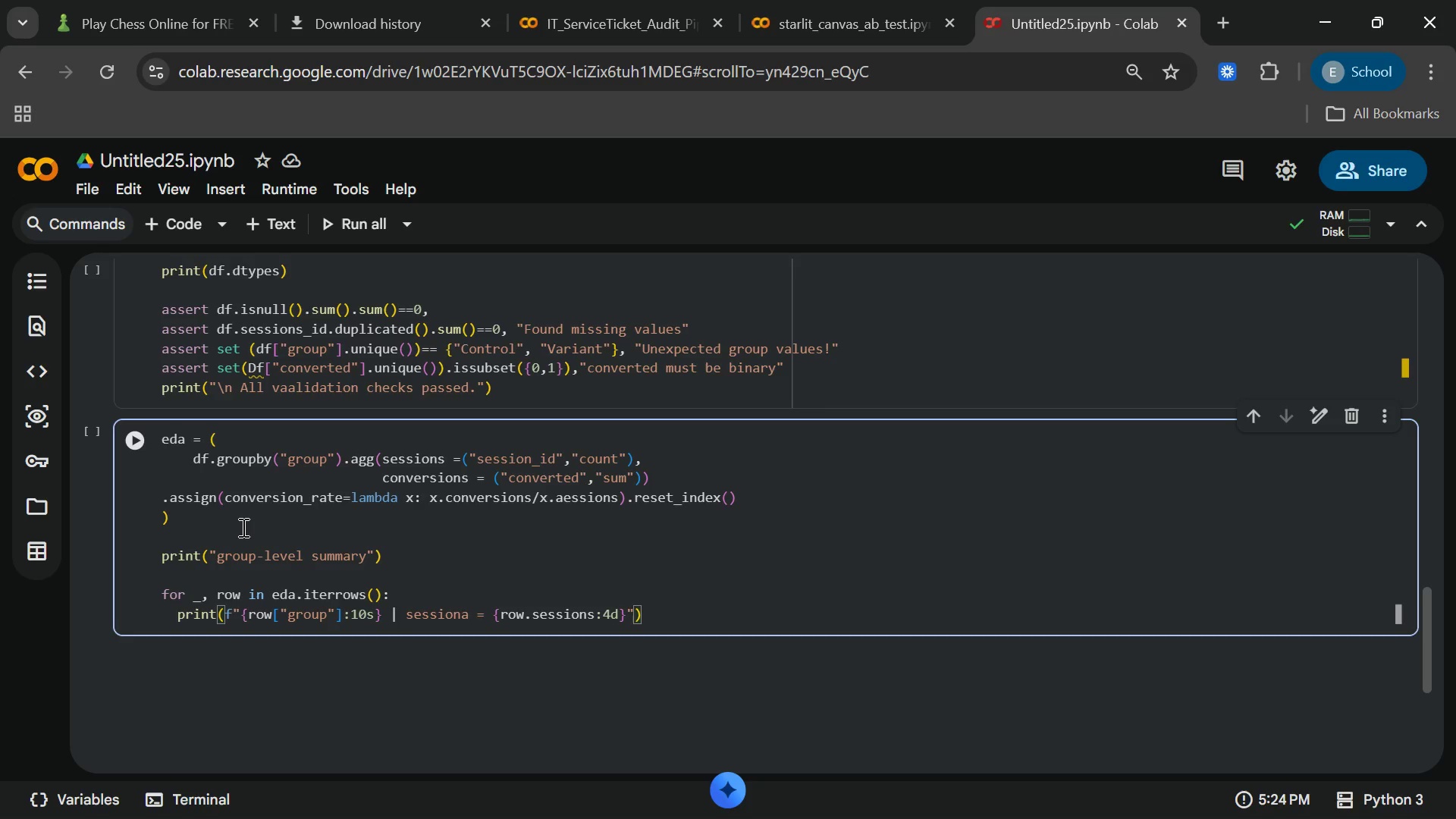 
key(Enter)
 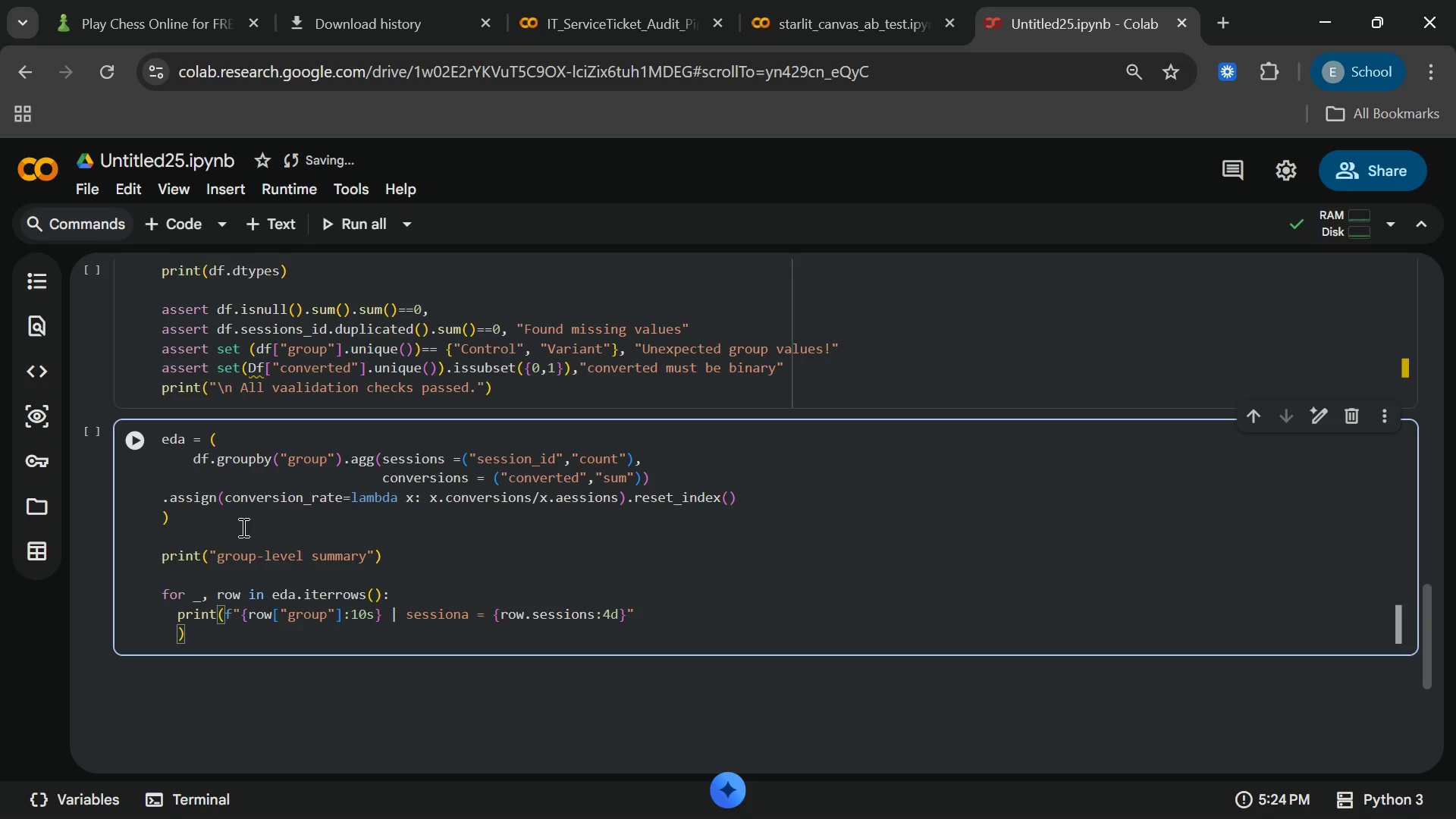 
wait(5.02)
 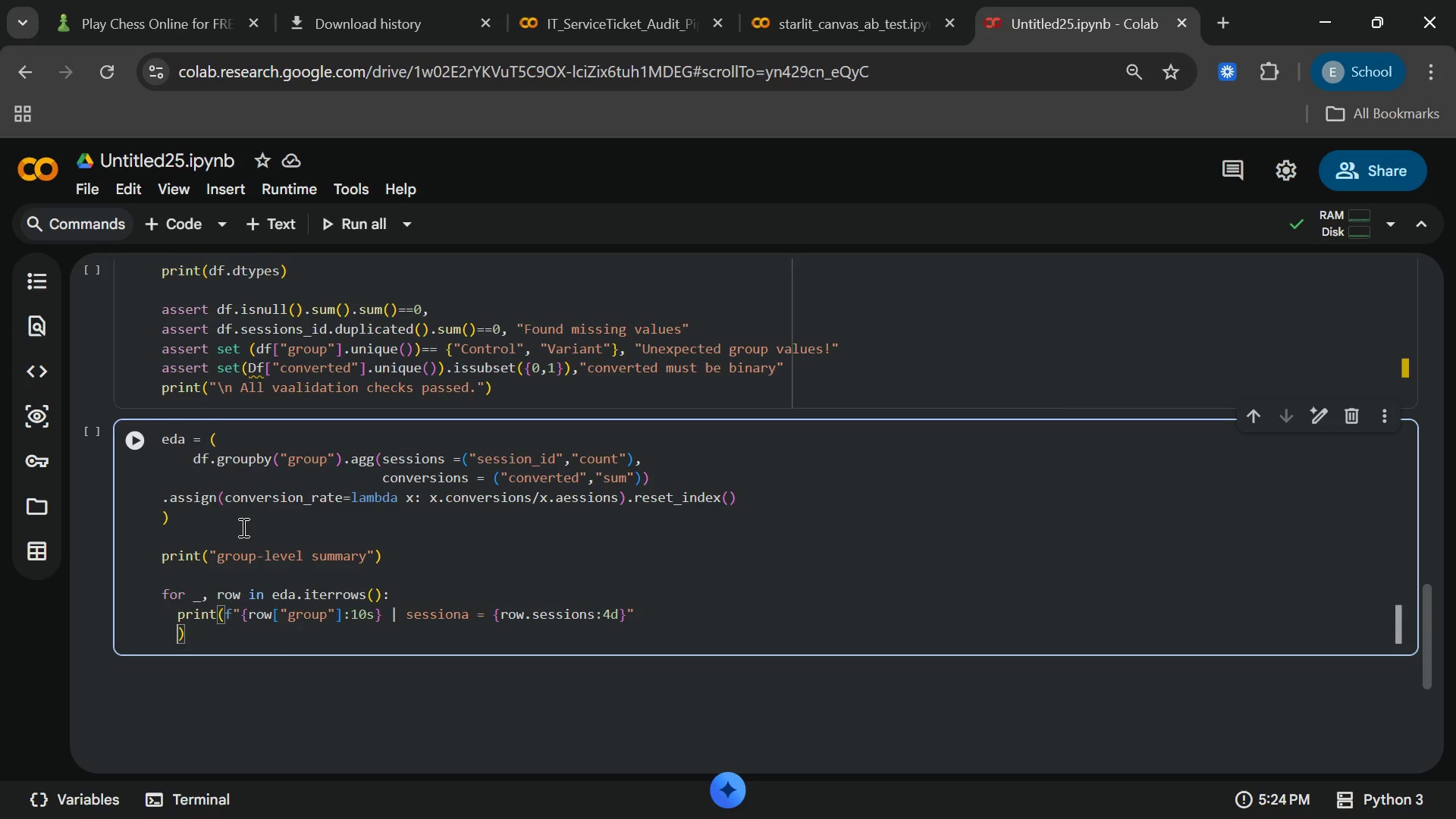 
key(Backspace)
 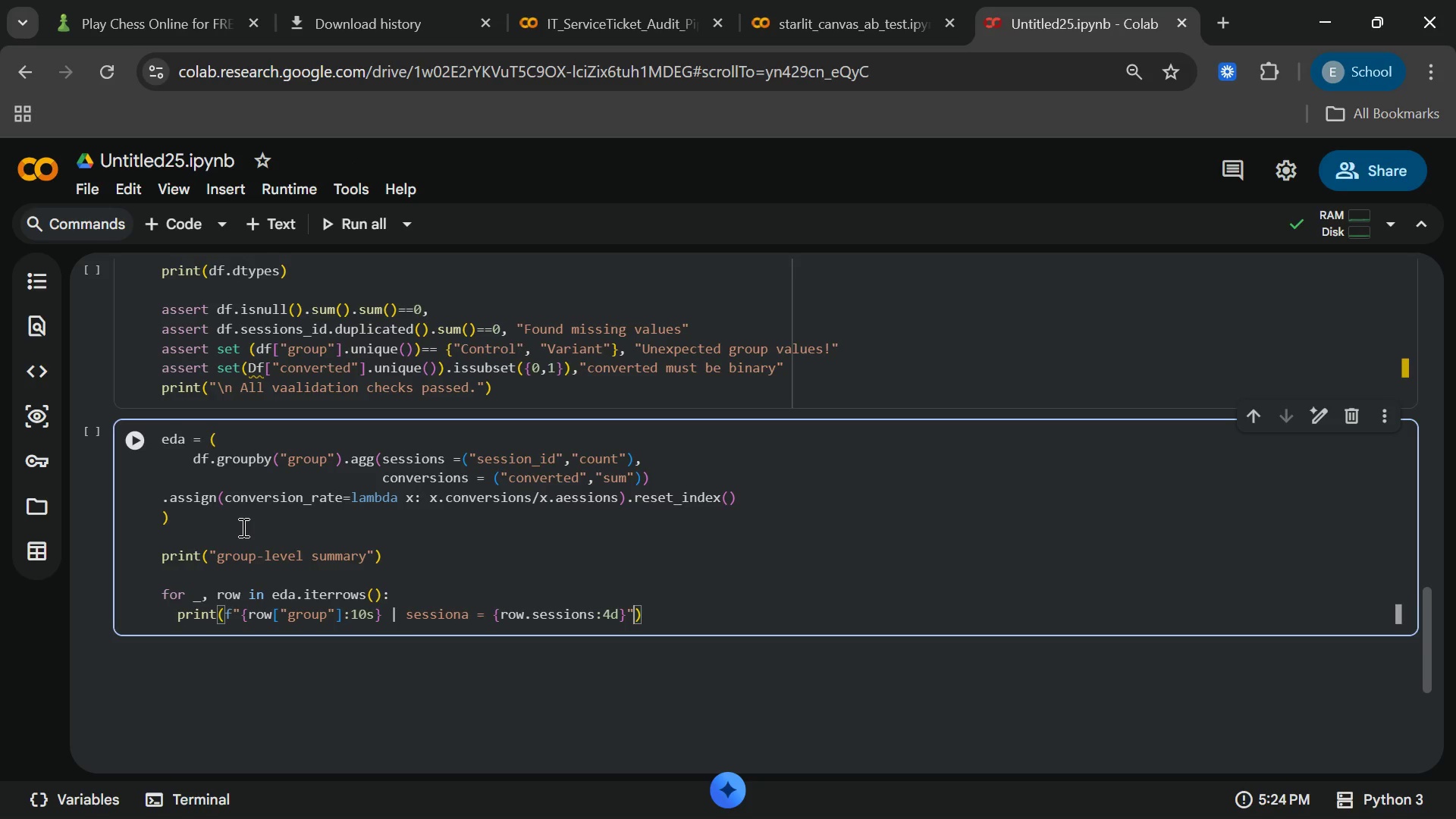 
key(Backspace)
 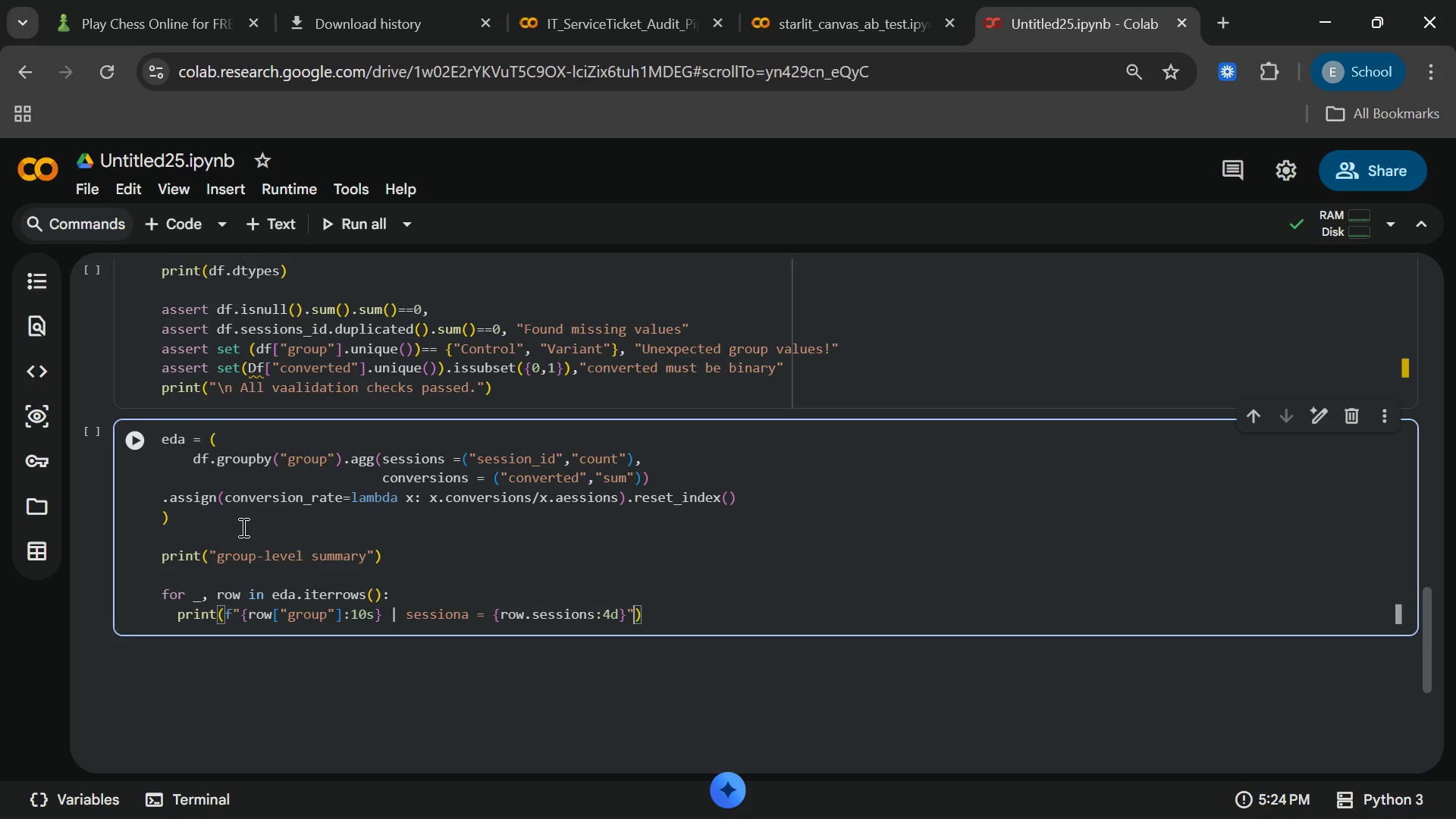 
key(ArrowRight)
 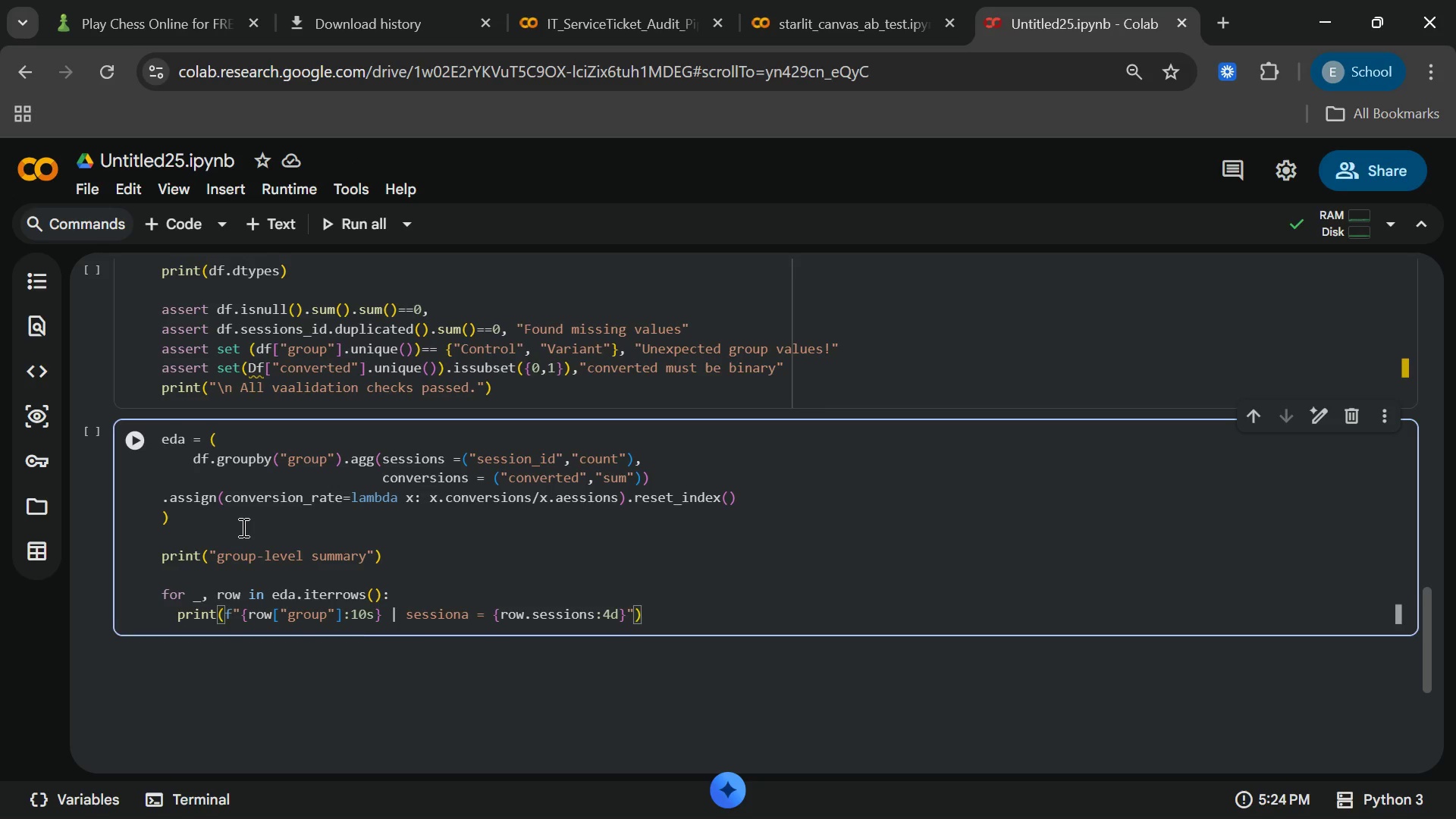 
key(Enter)
 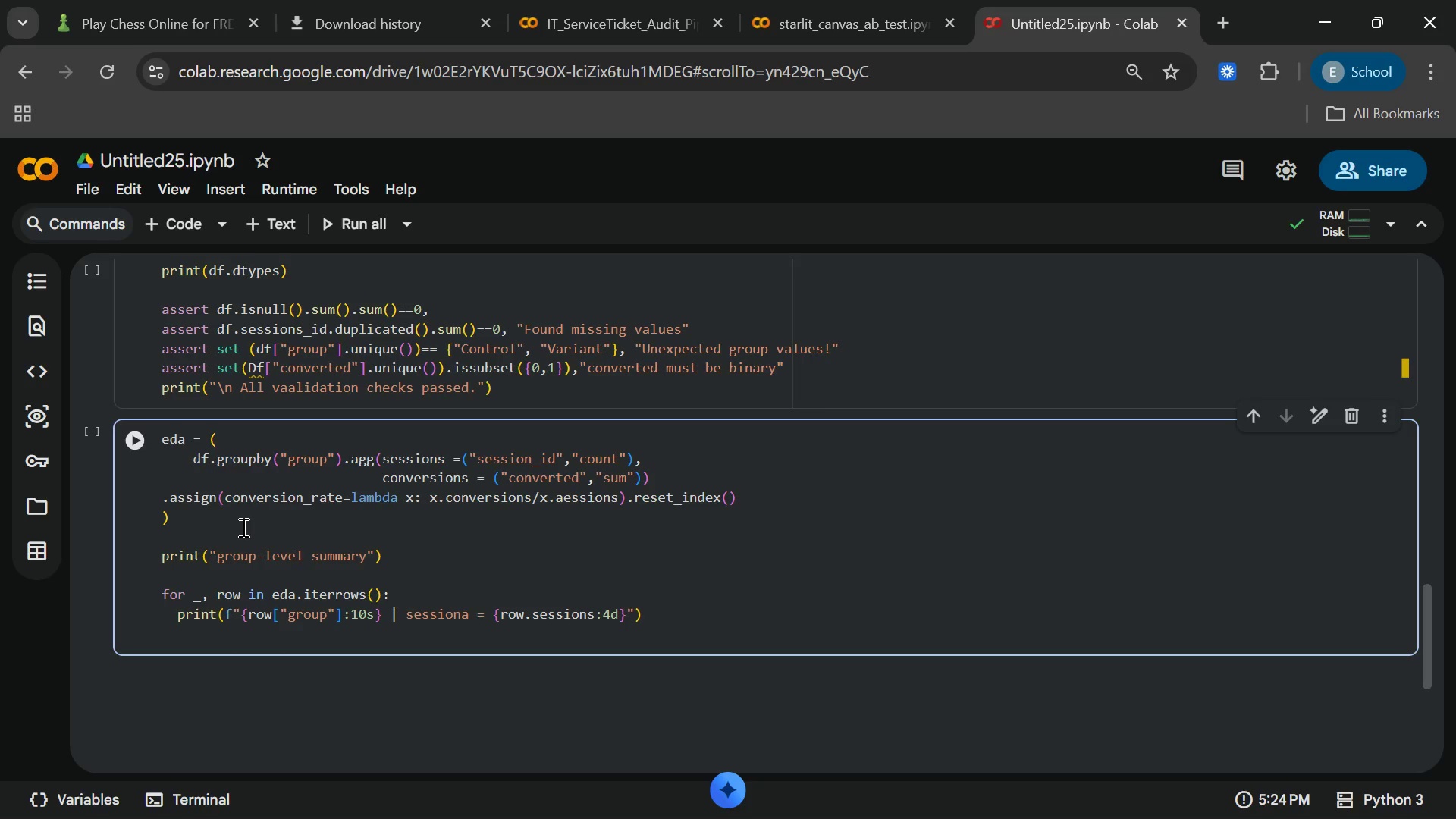 
wait(6.33)
 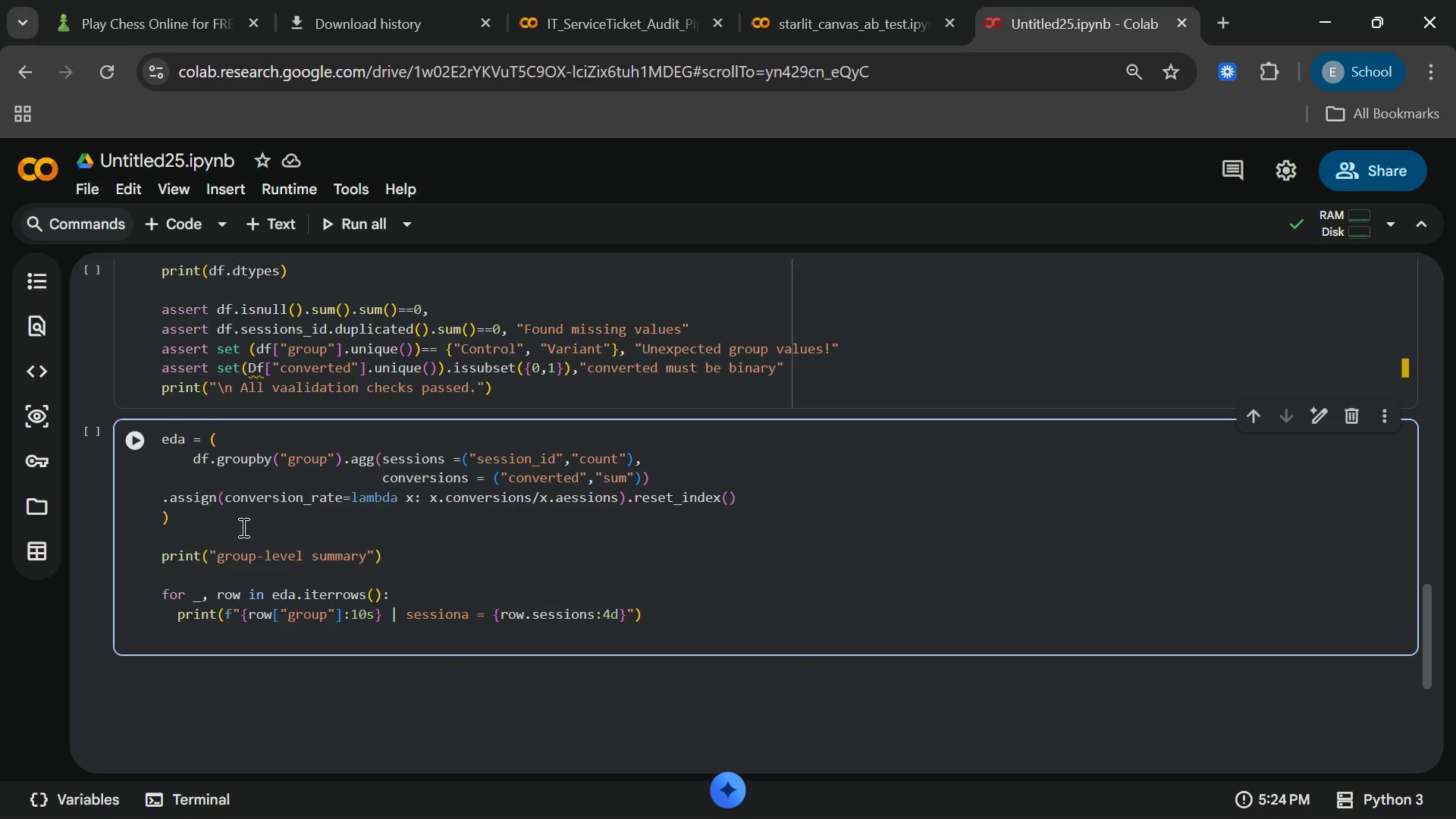 
key(Backspace)
type(print()
 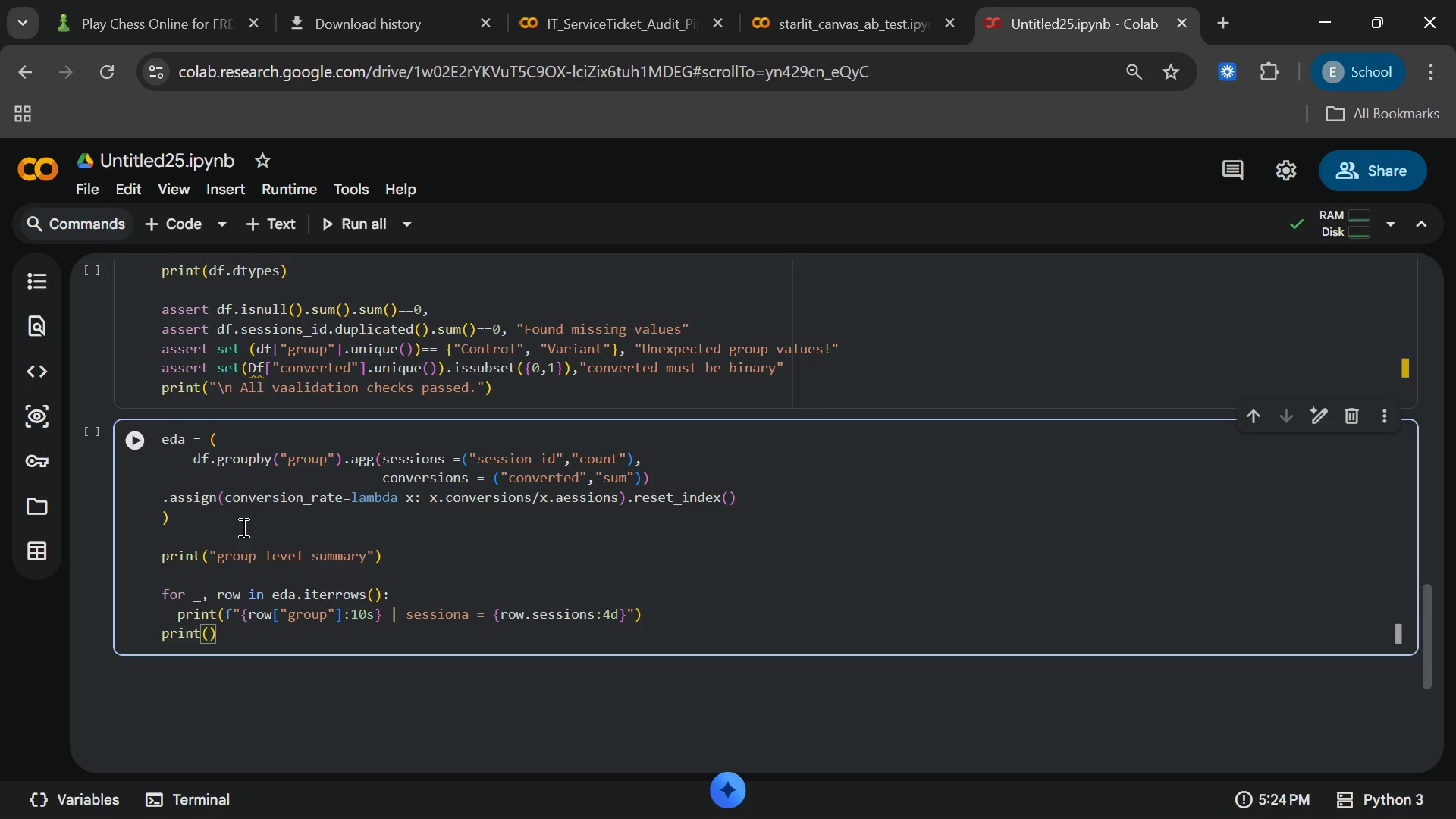 
key(Backspace)
 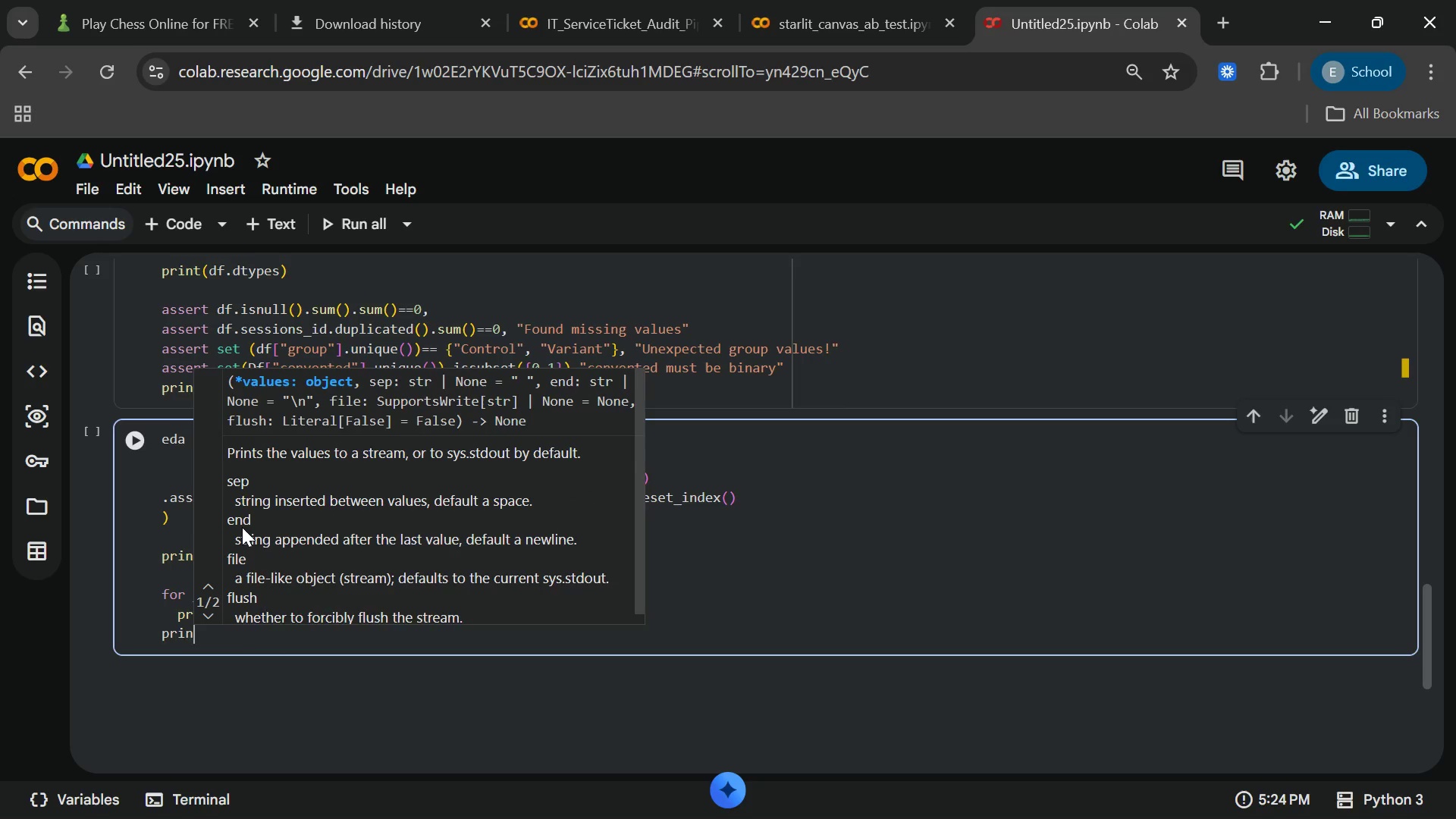 
key(Backspace)
 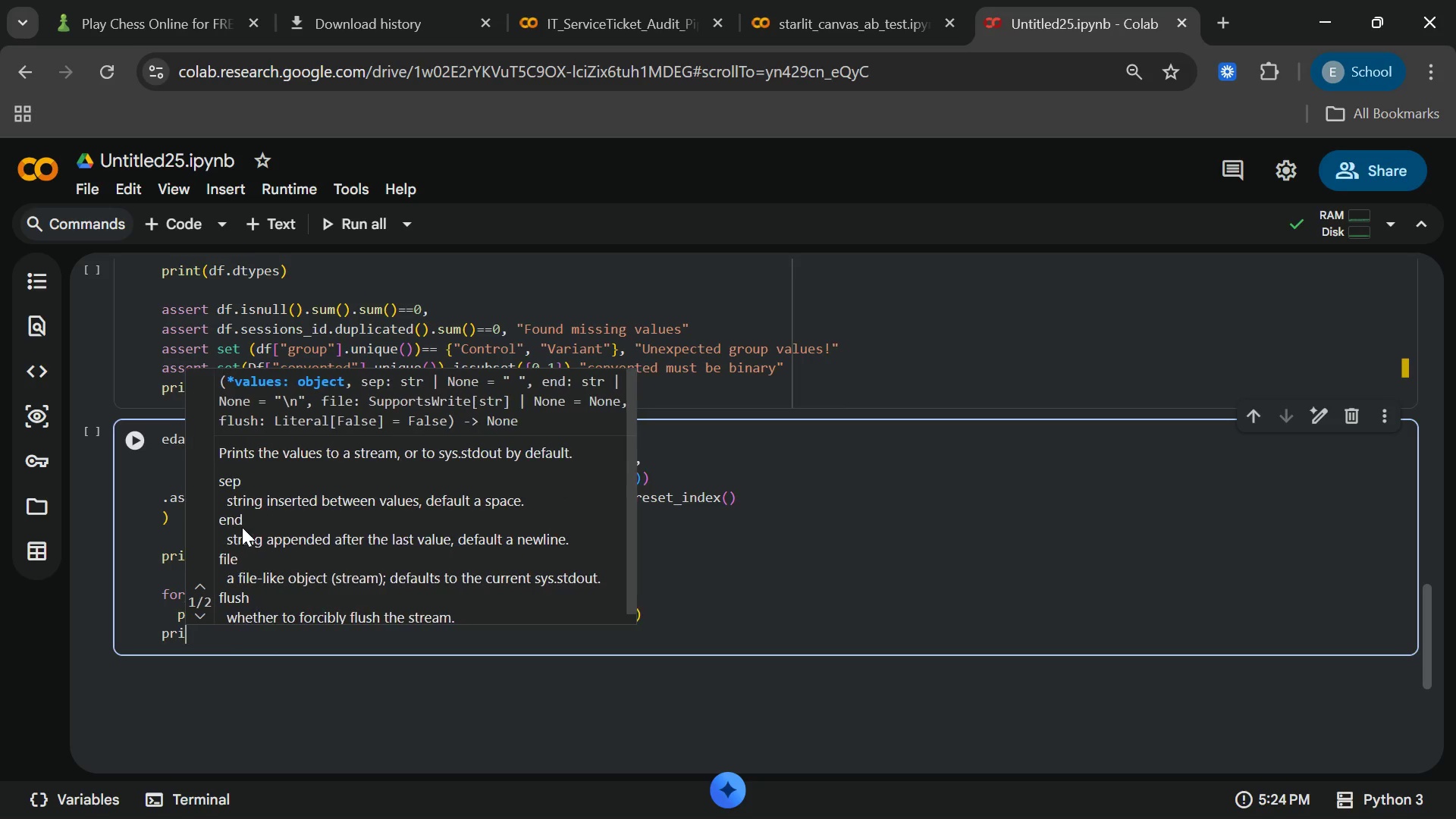 
key(Backspace)
 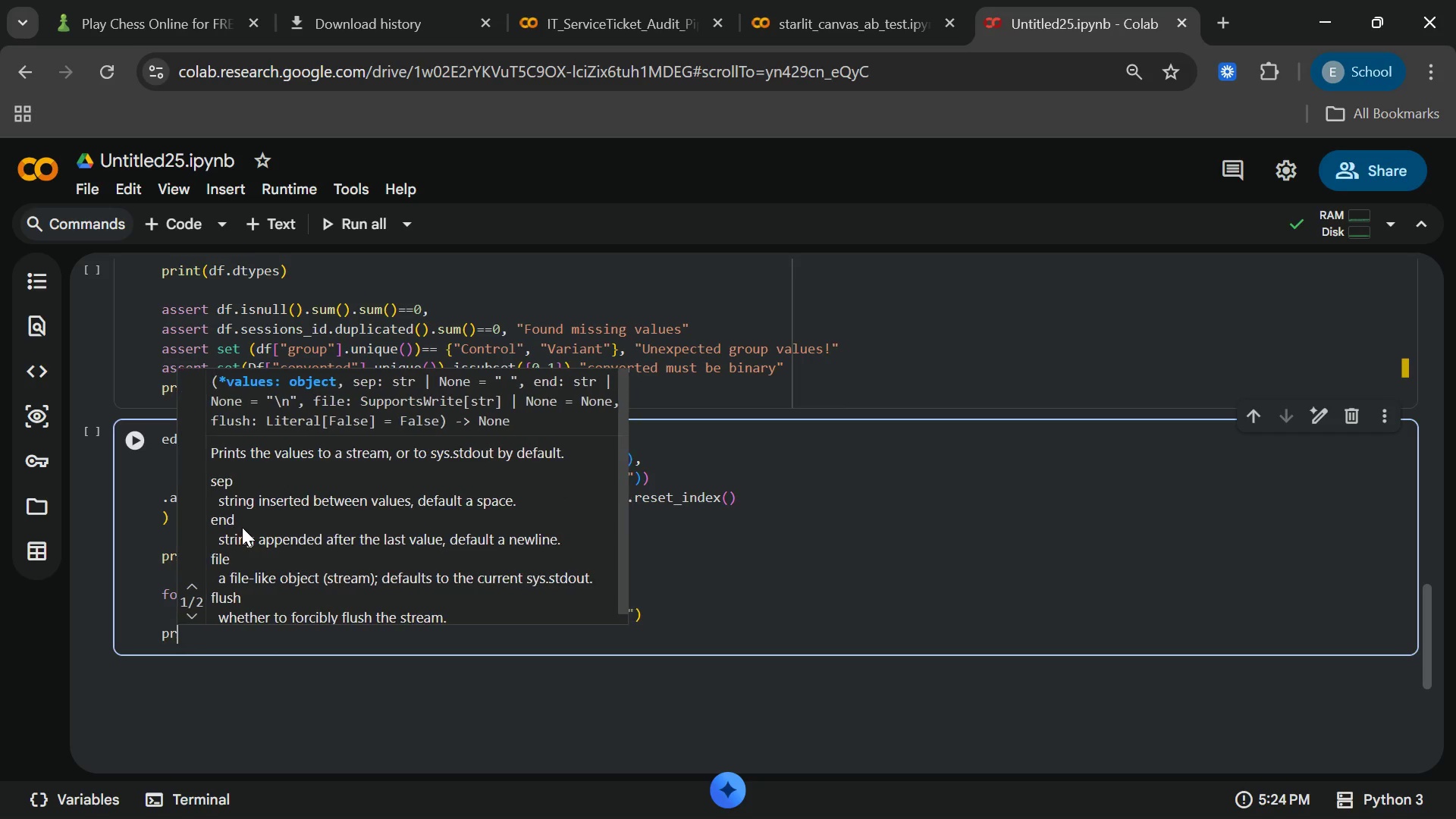 
key(Backspace)
 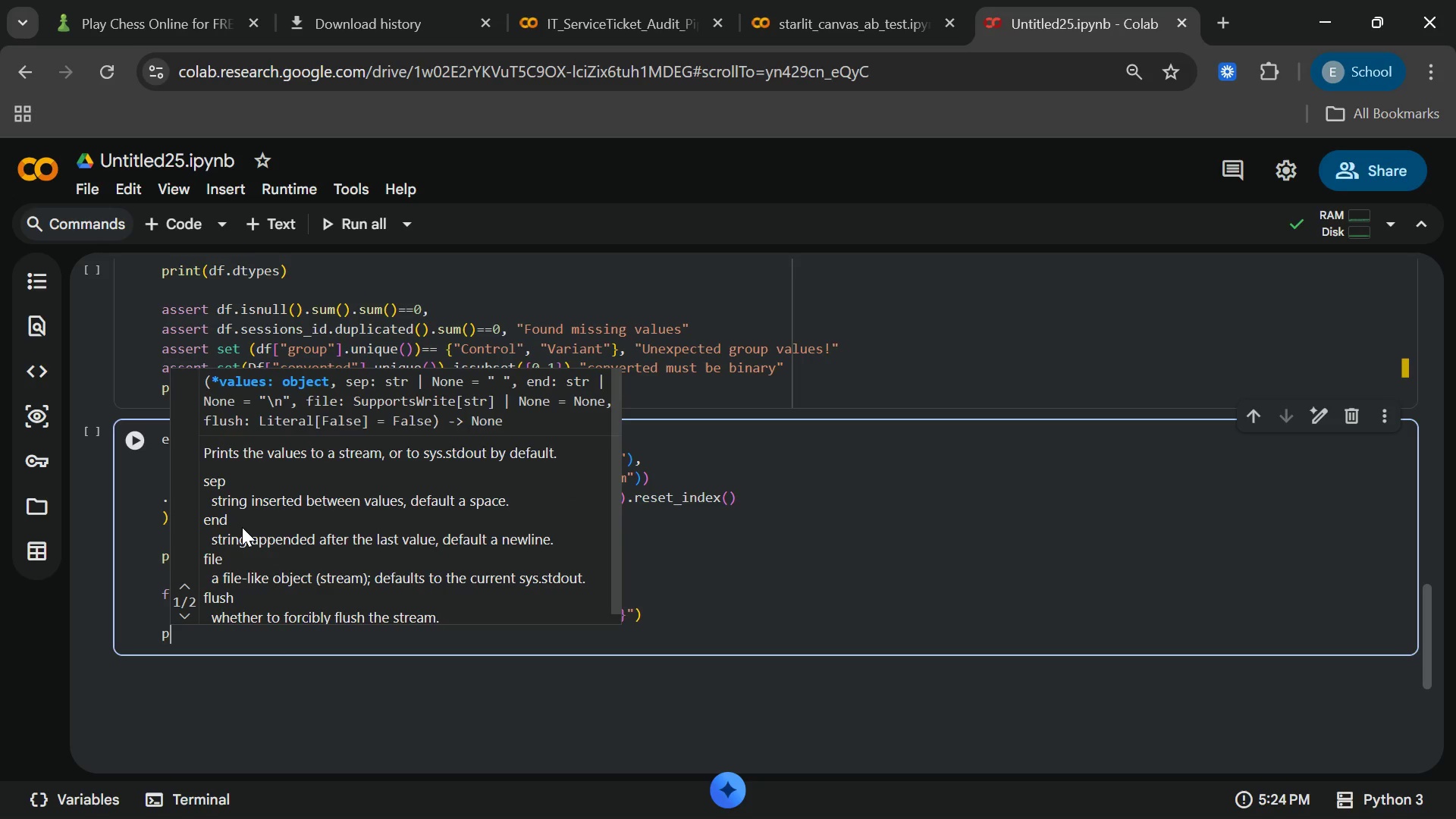 
key(Backspace)
 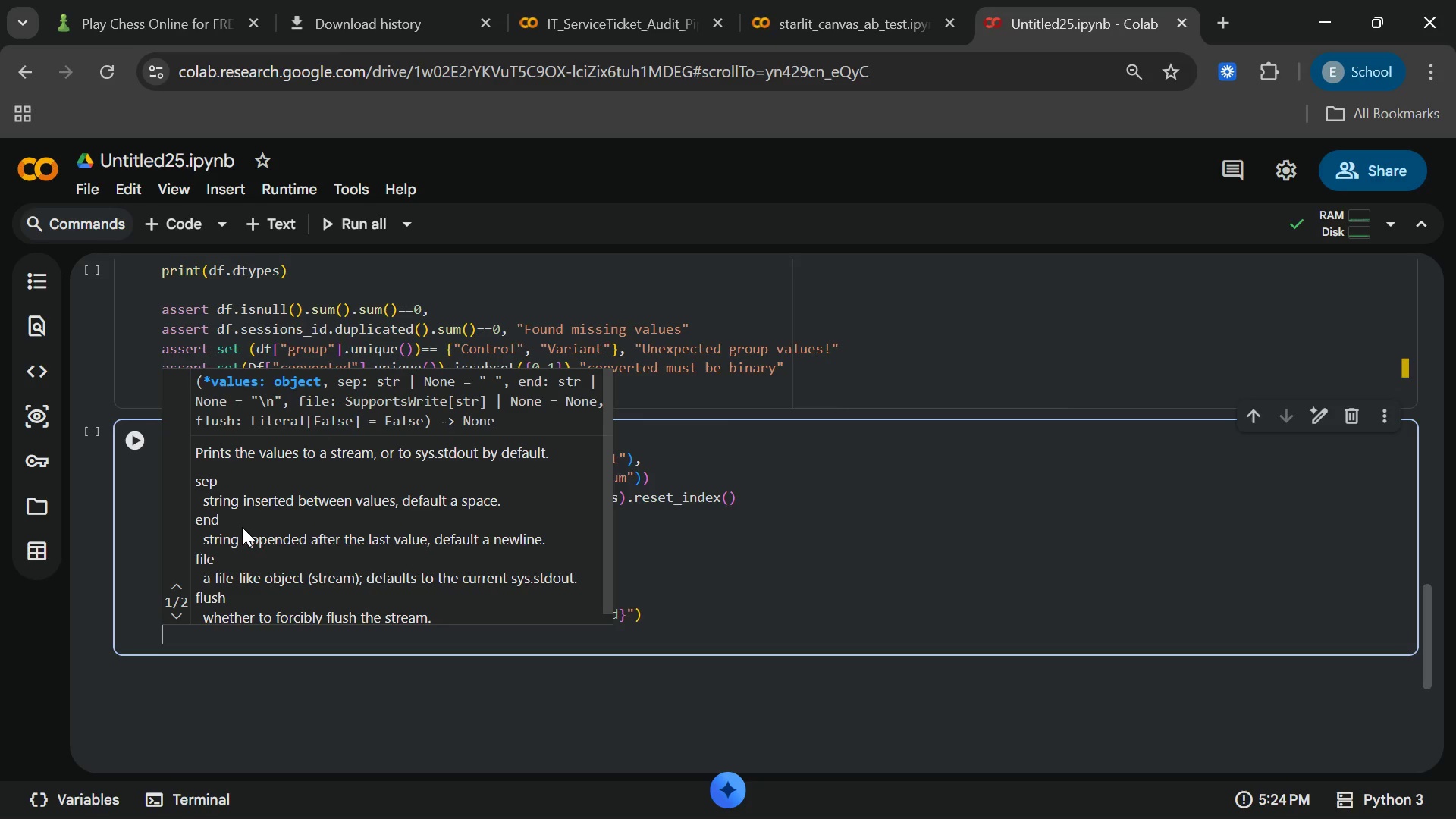 
key(Backspace)
 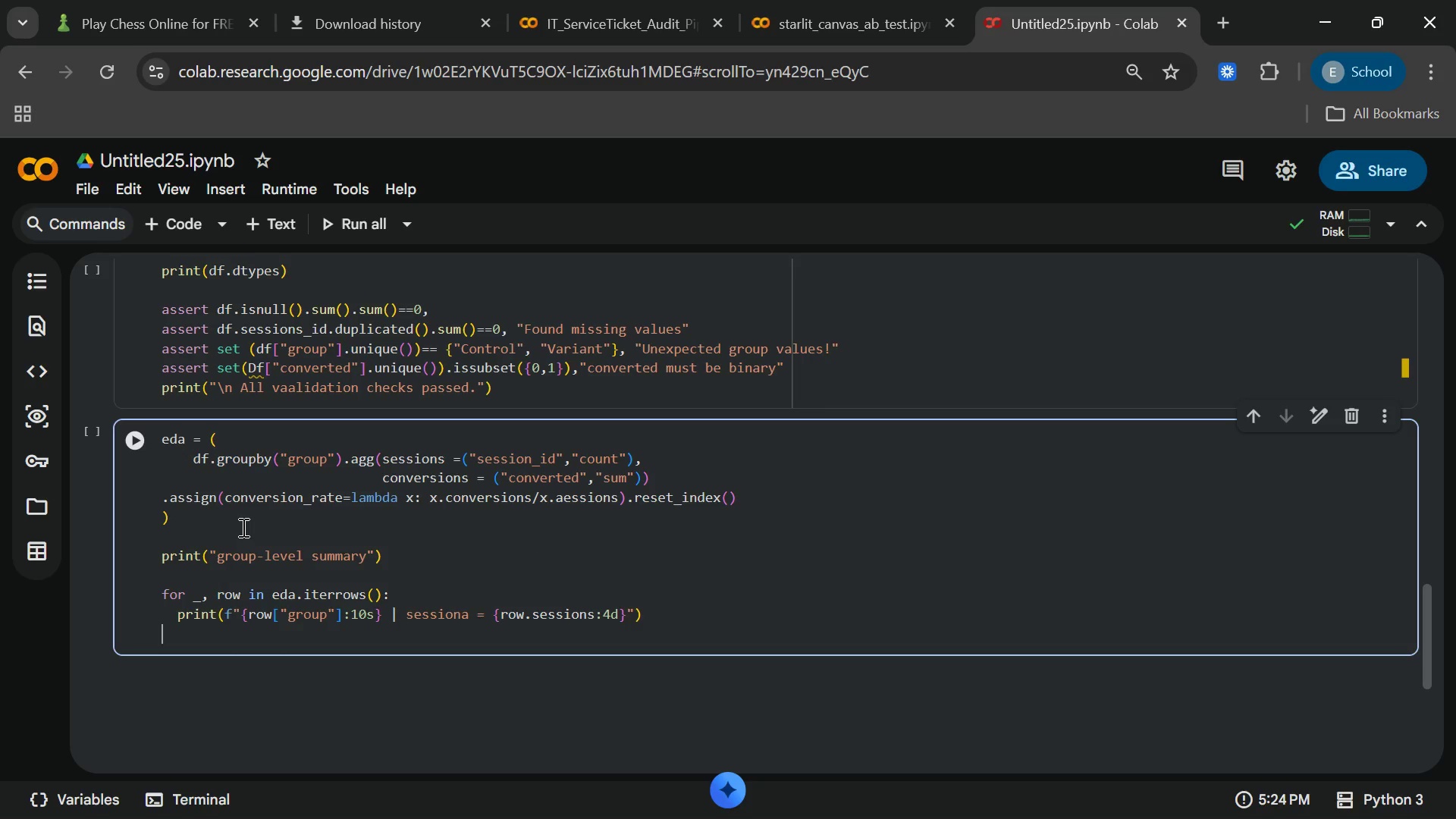 
key(Enter)
 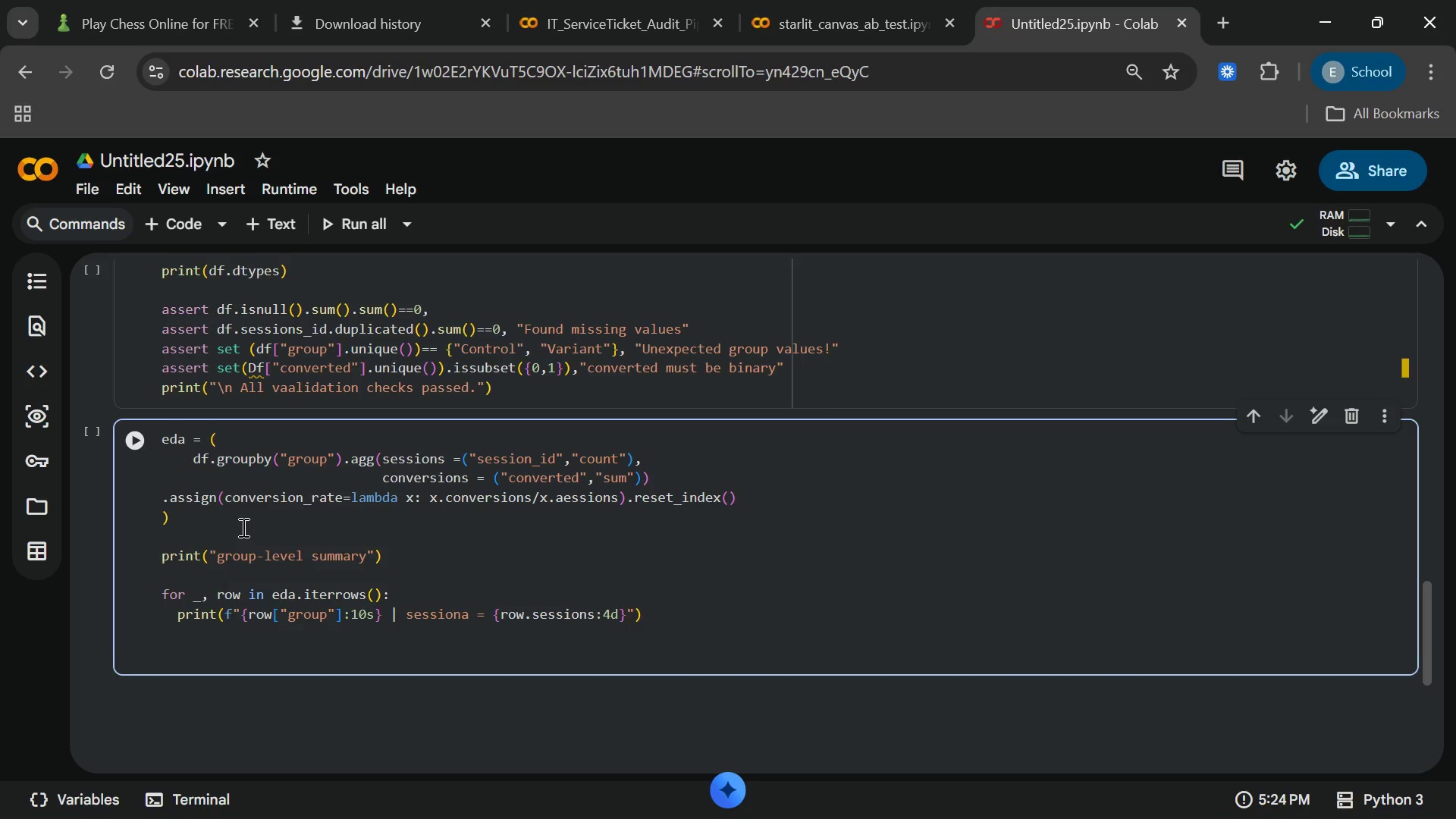 
type(ctrl = eda[eda["group)
 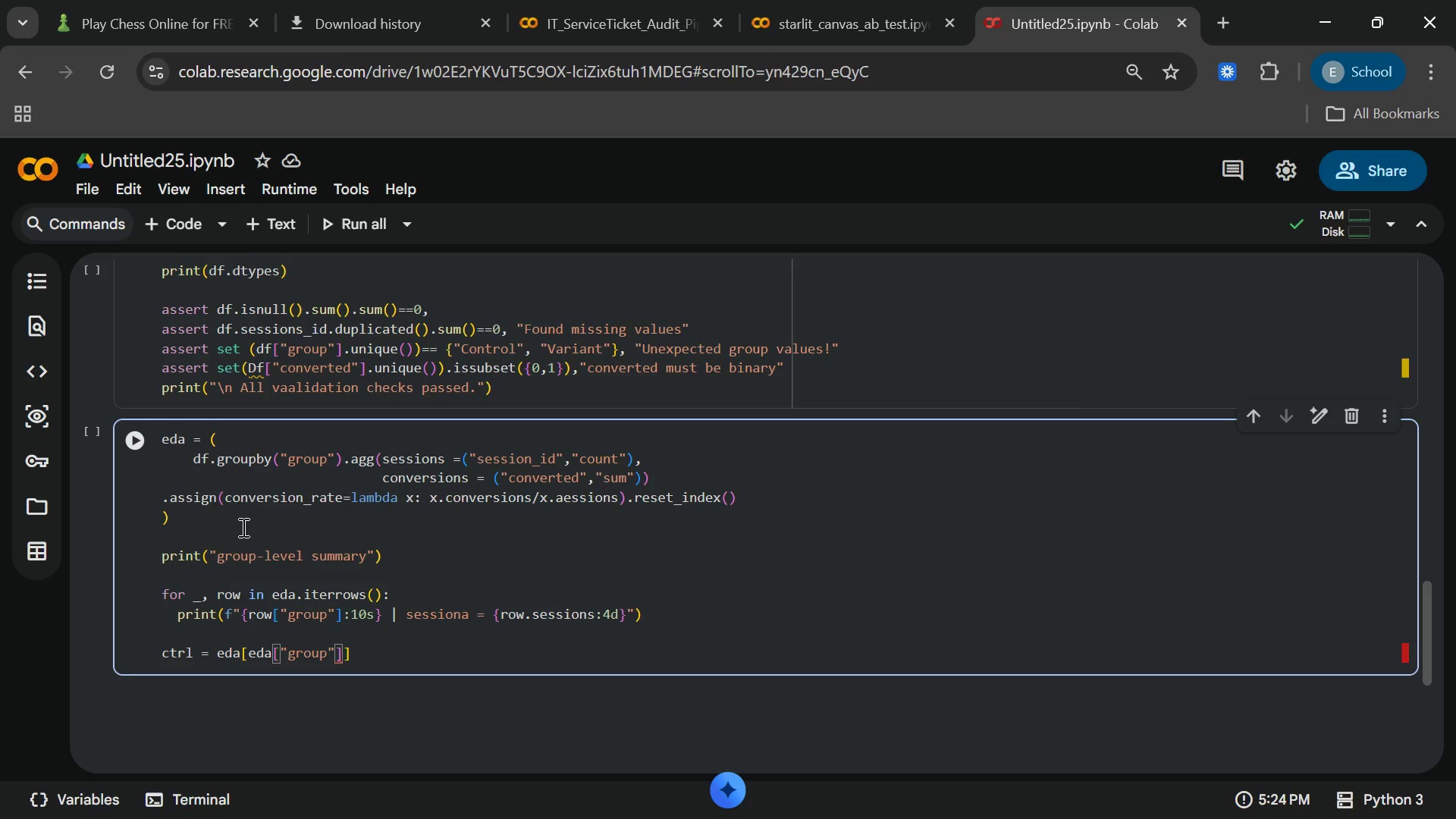 
key(ArrowRight)
 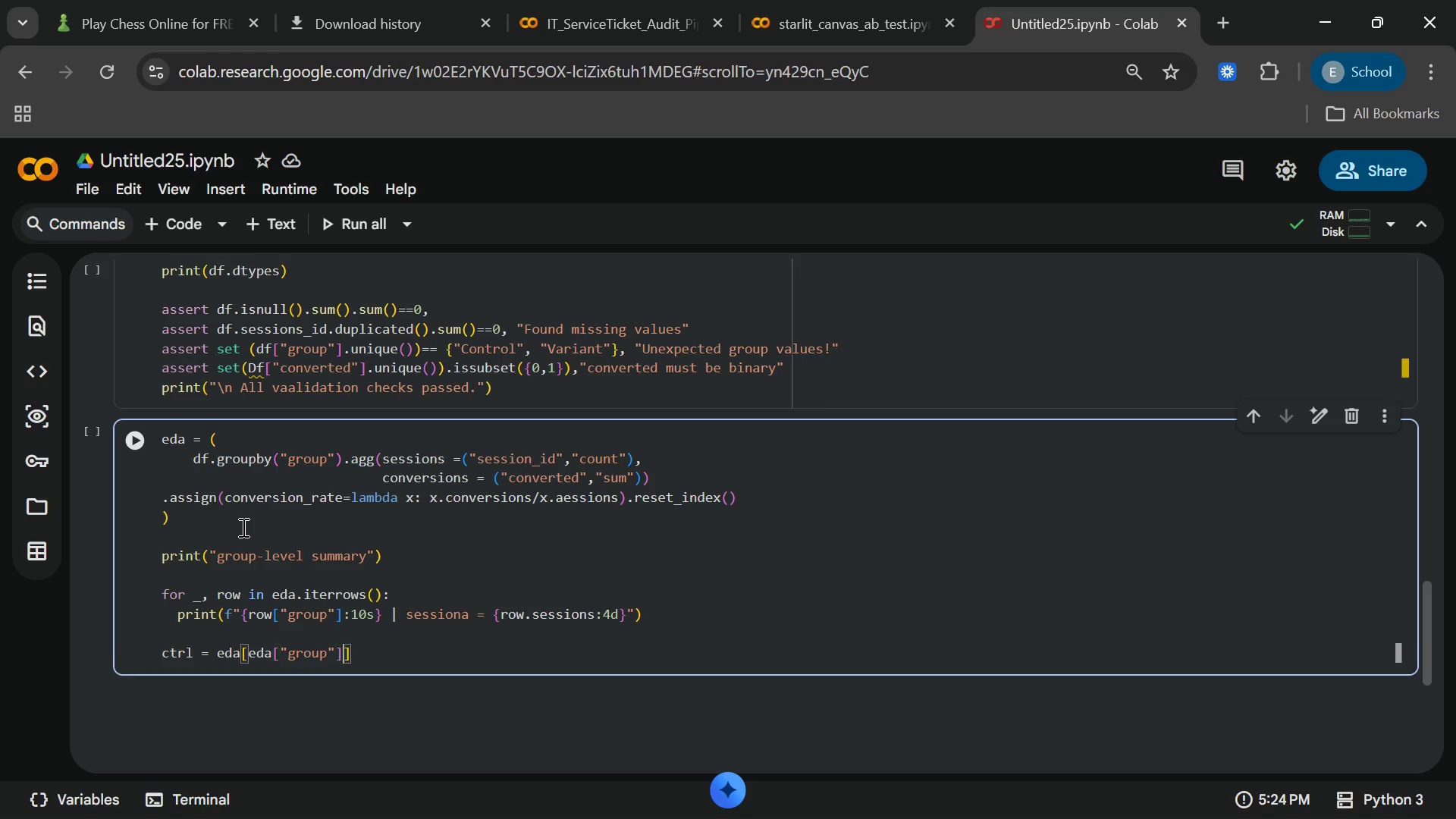 
key(ArrowRight)
 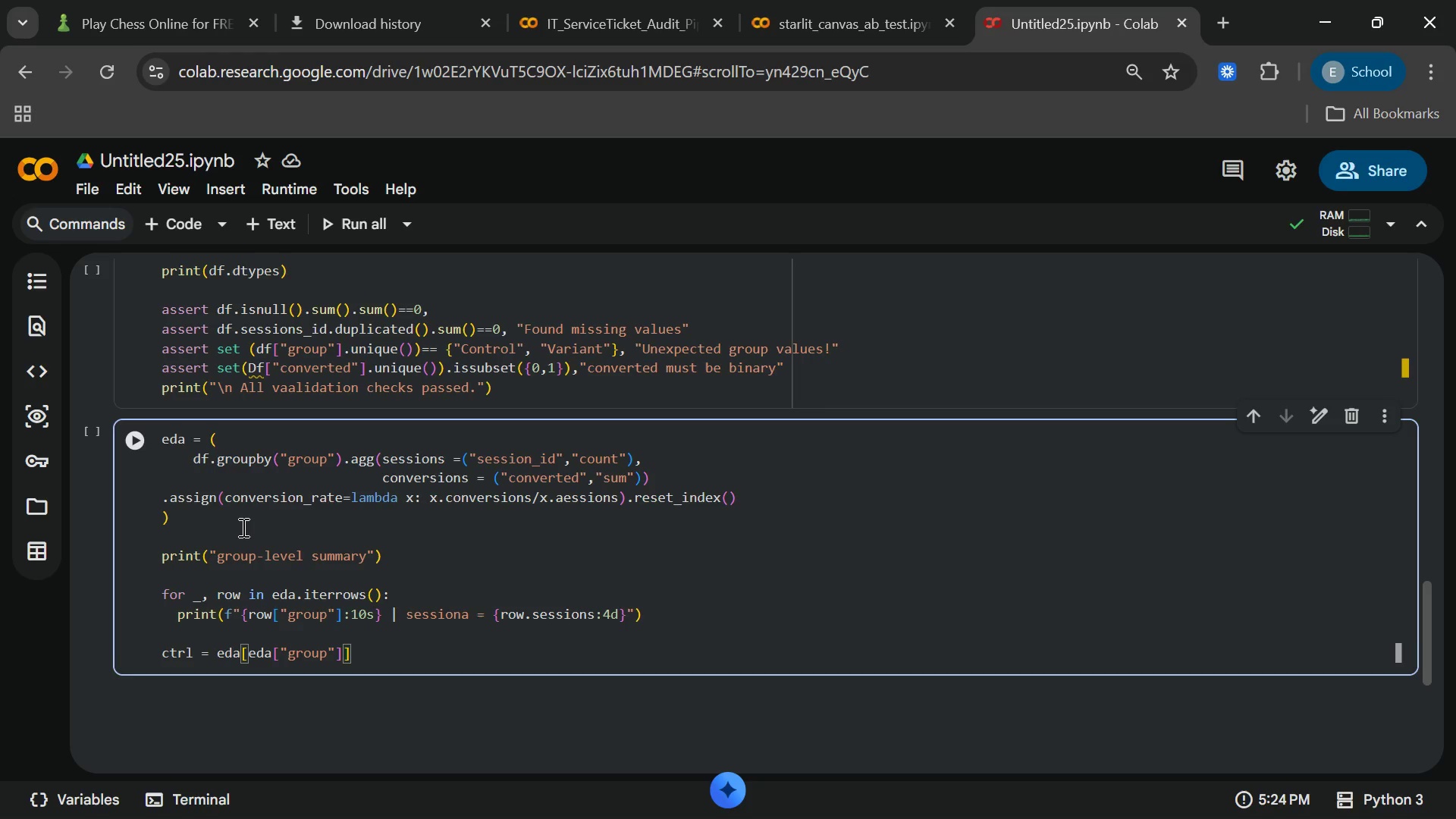 
type(:10s)
 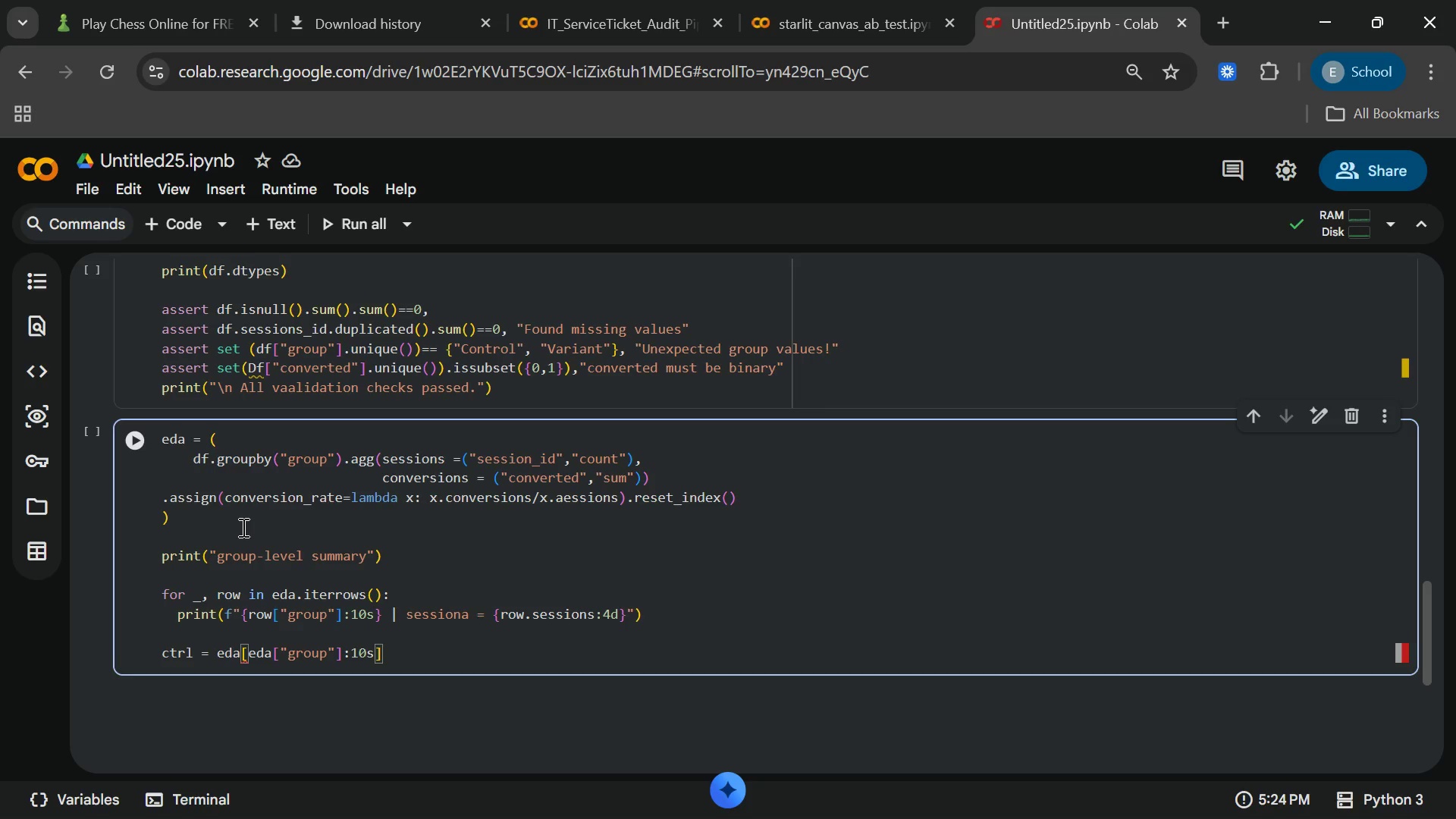 
wait(11.77)
 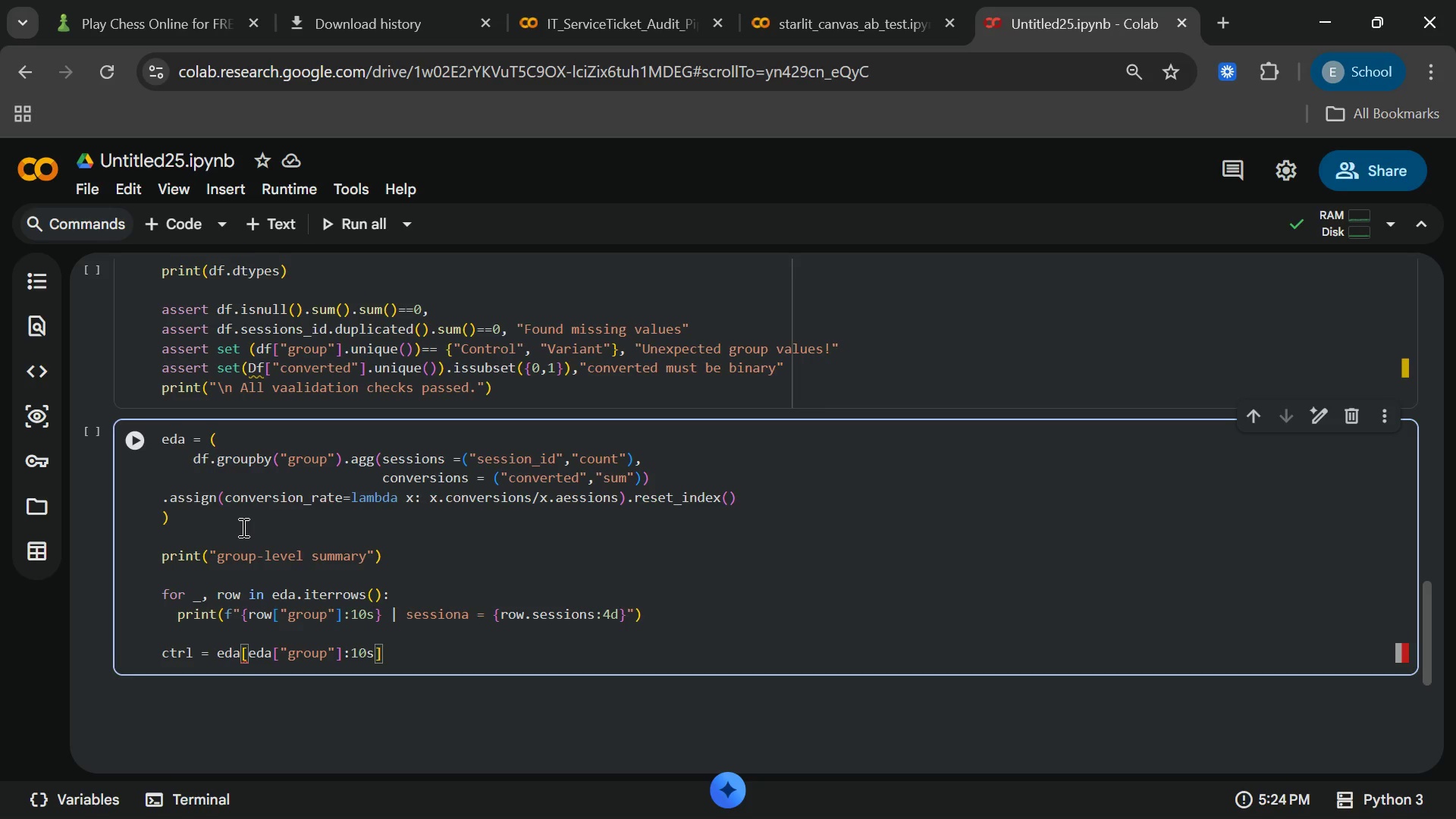 
key(Backspace)
key(Backspace)
key(Backspace)
key(Backspace)
type(=="control)
 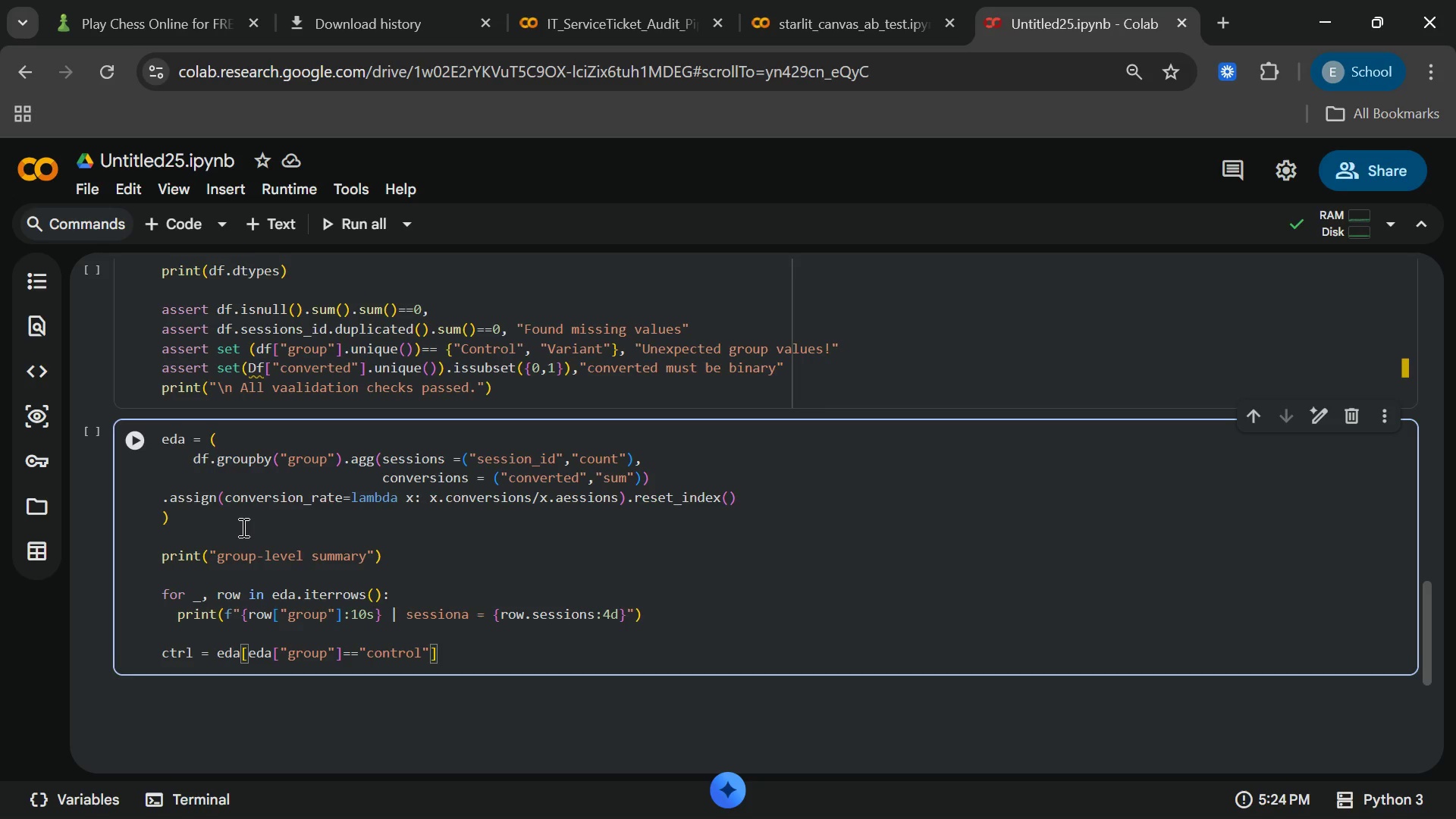 
key(ArrowRight)
 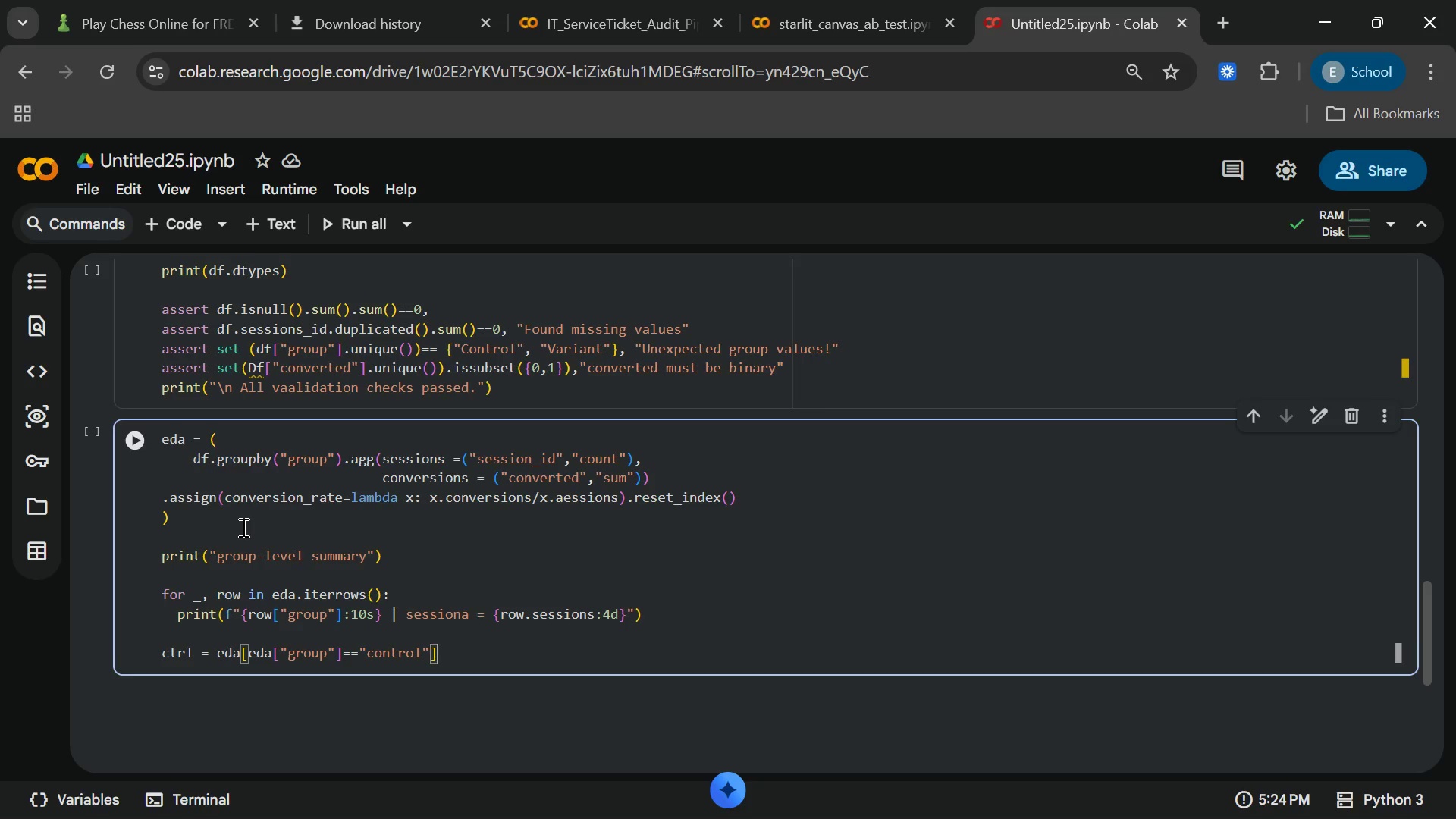 
key(ArrowRight)
 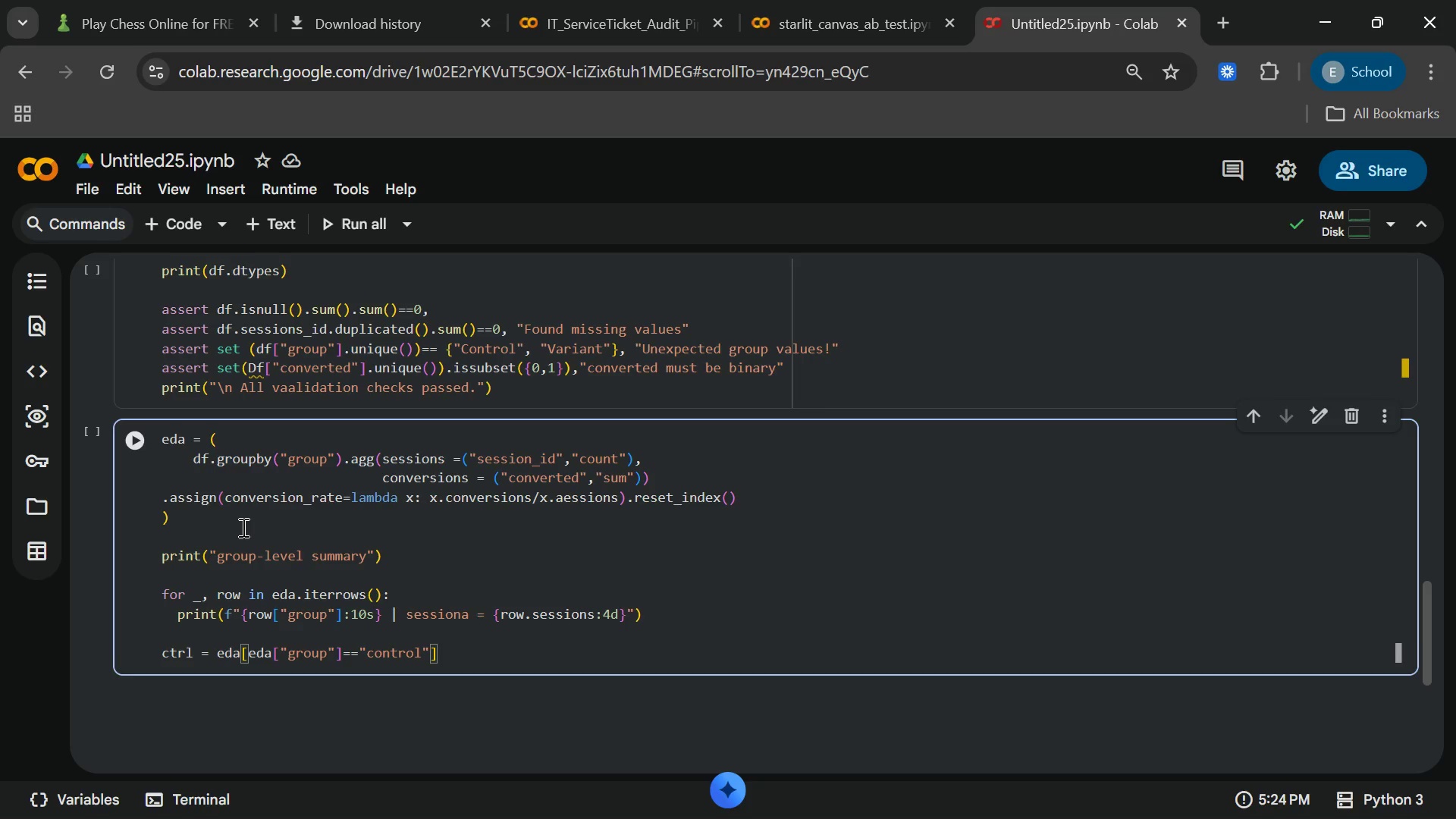 
type(.iloc)
 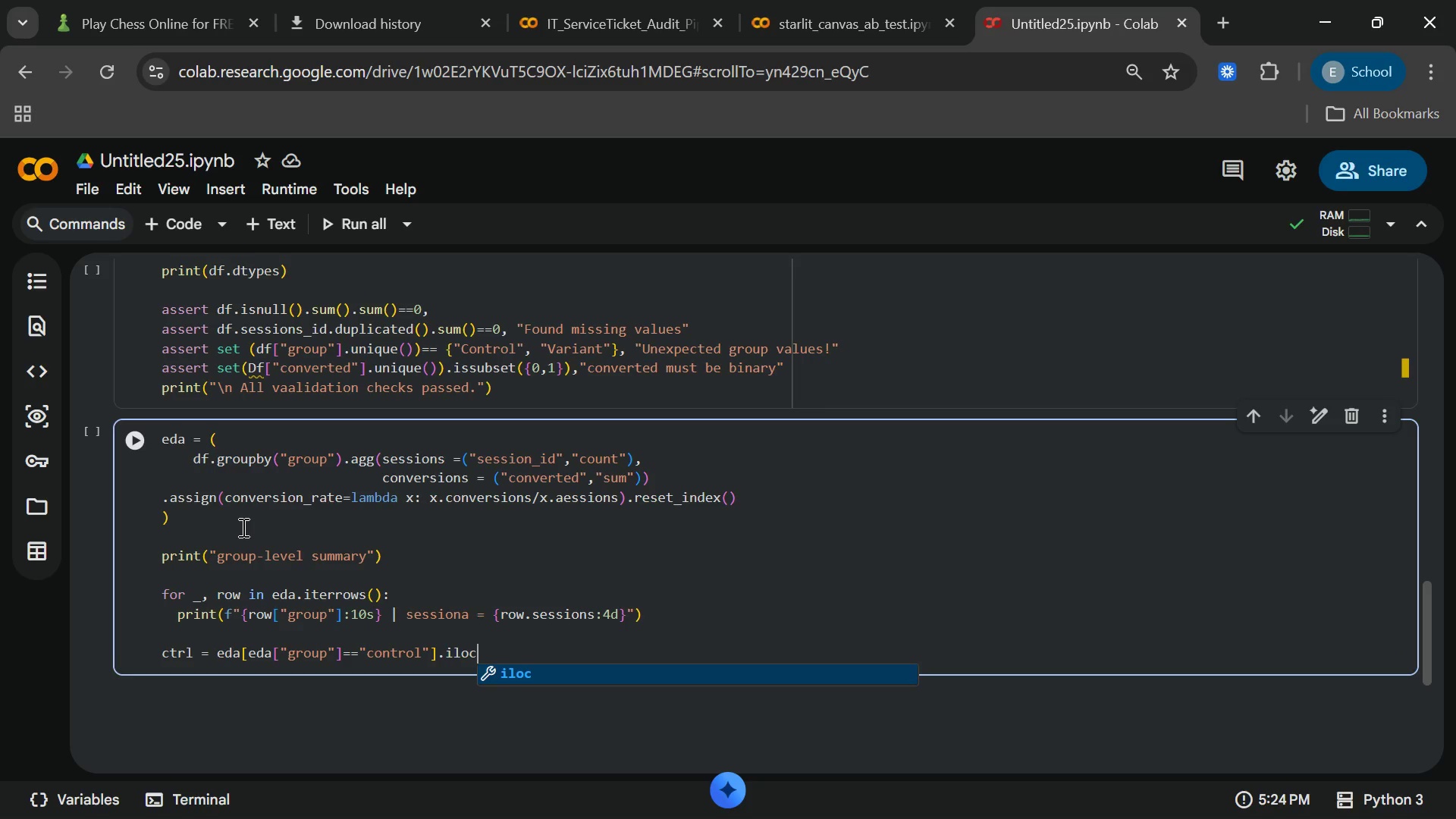 
key(Enter)
 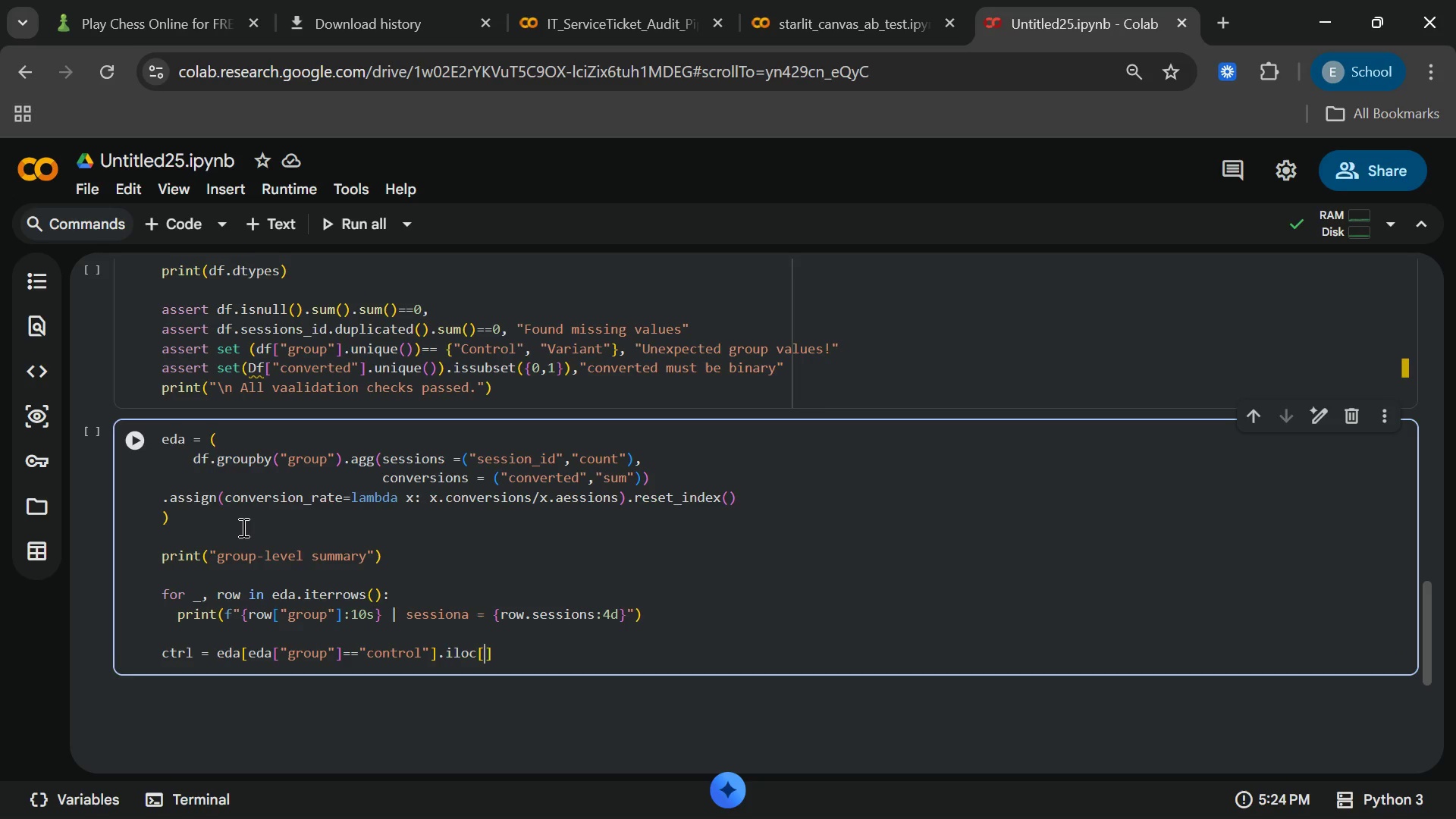 
key(BracketLeft)
 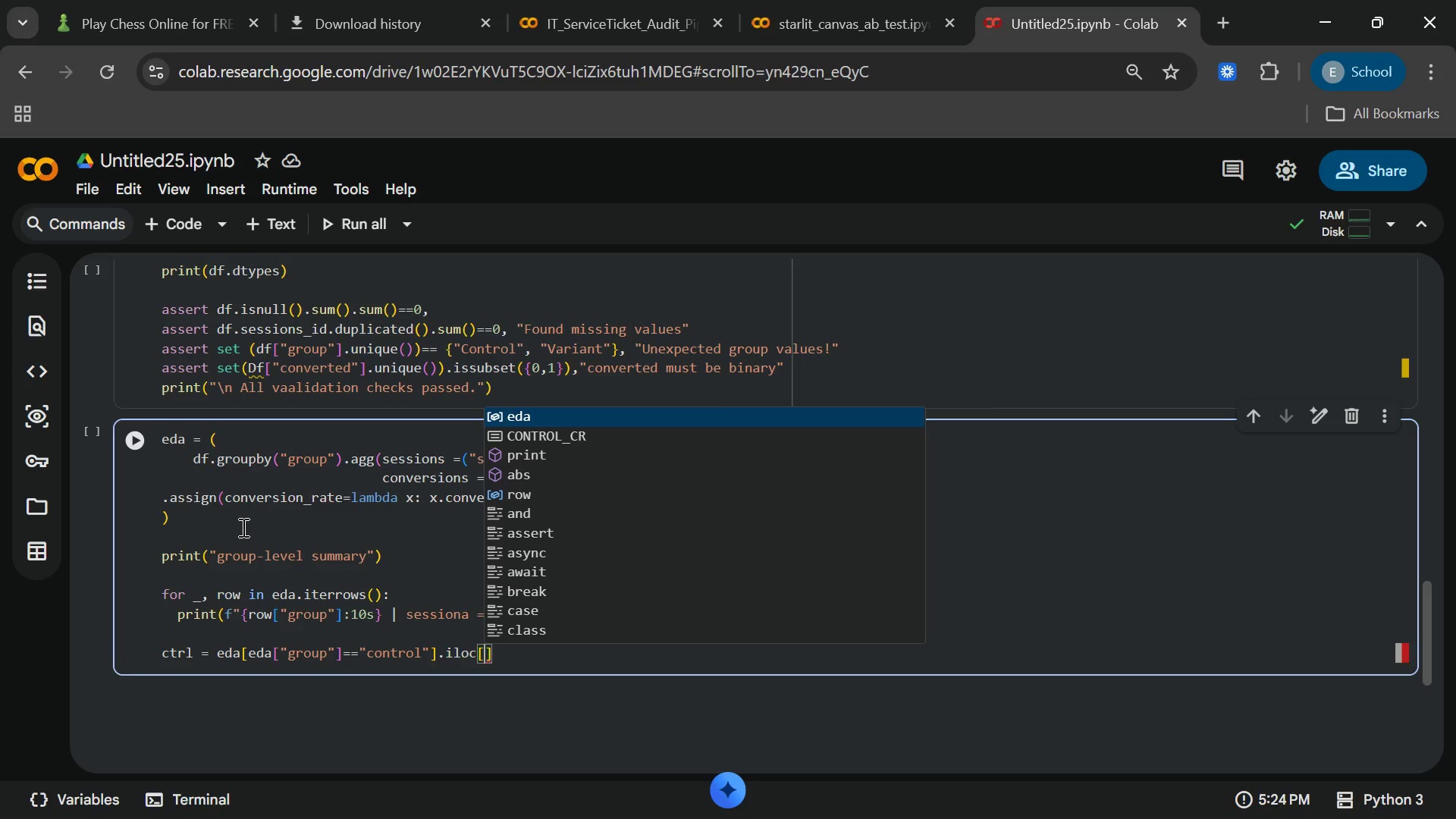 
key(0)
 